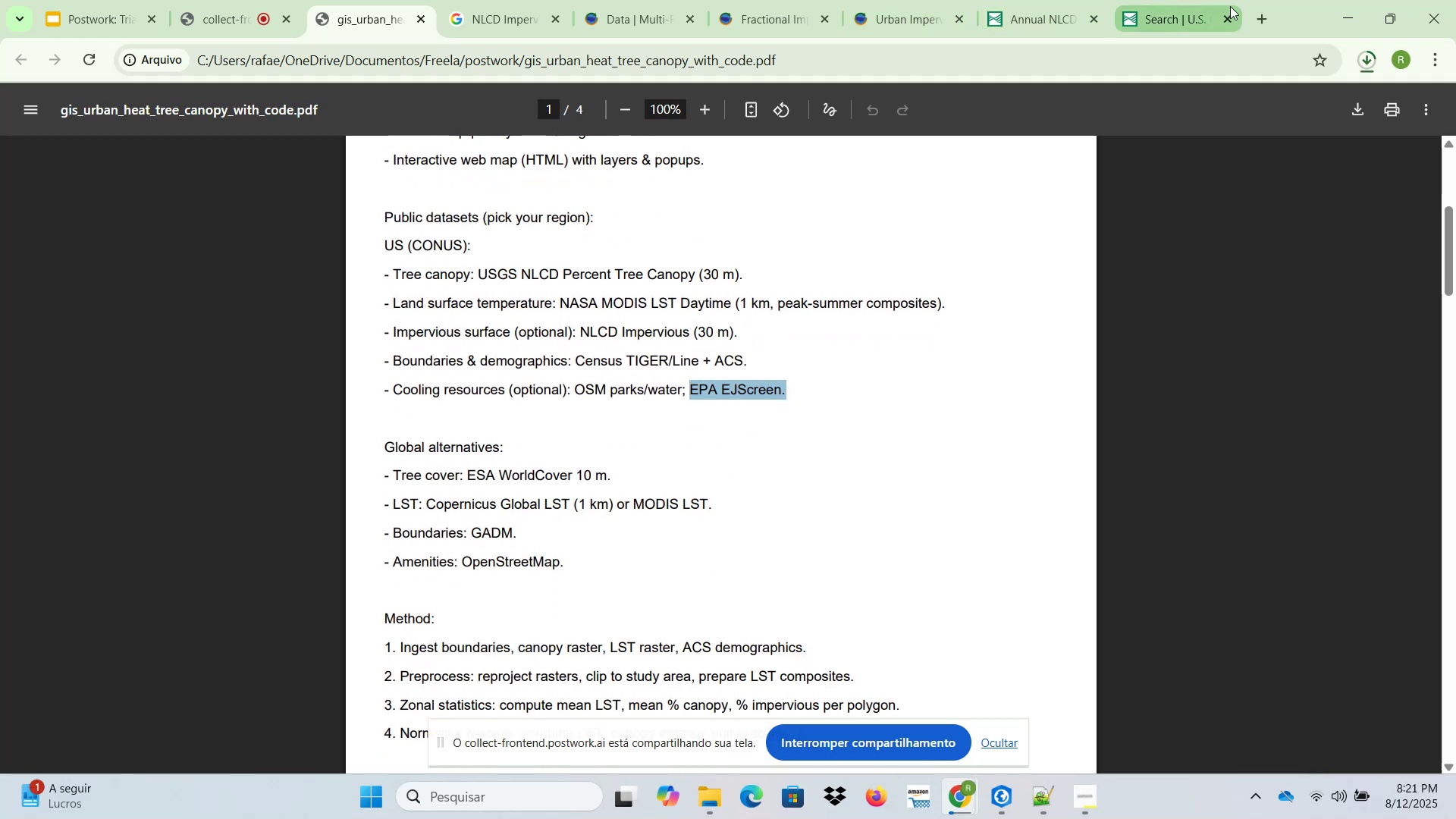 
left_click([1271, 17])
 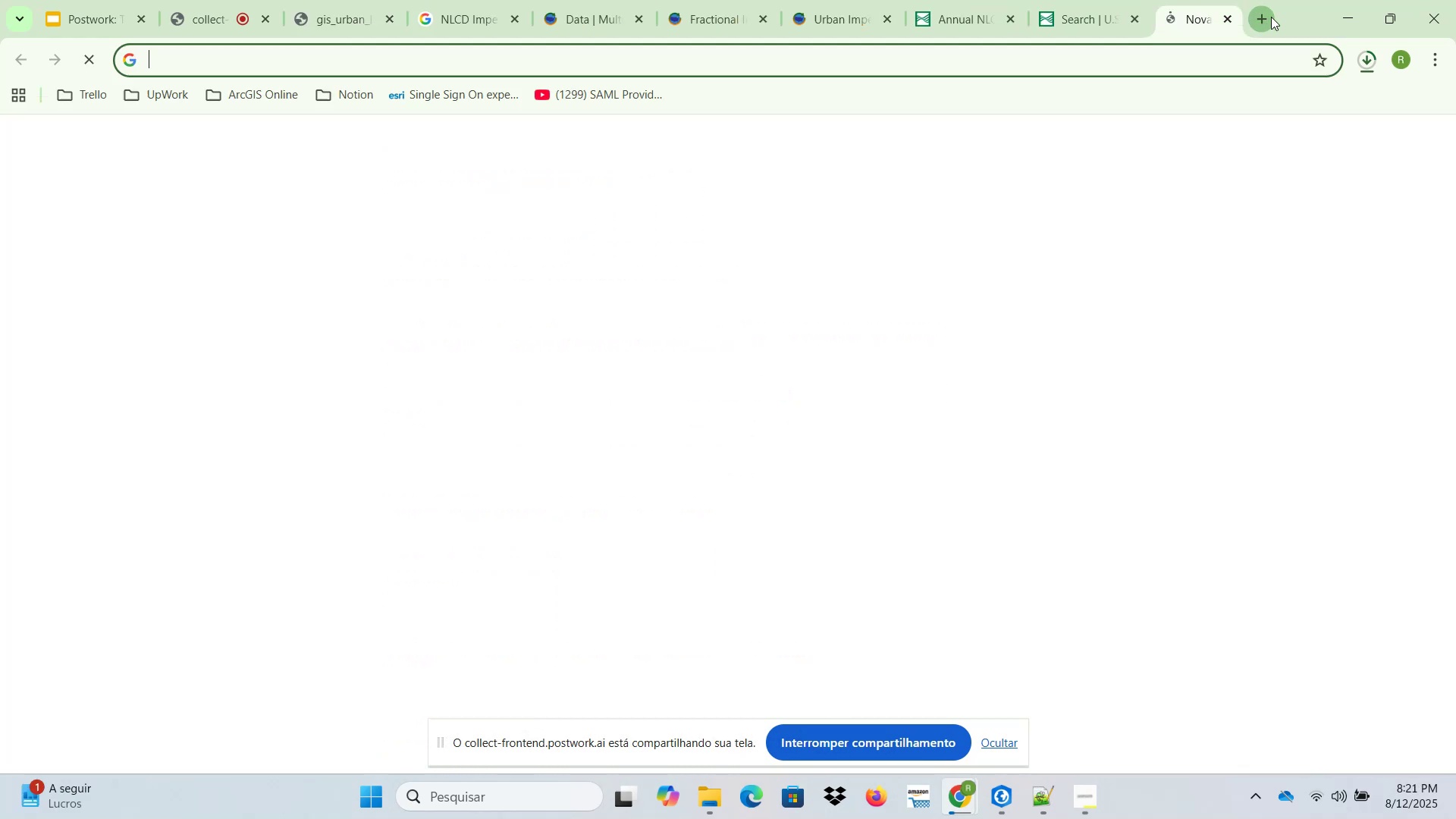 
key(Control+ControlLeft)
 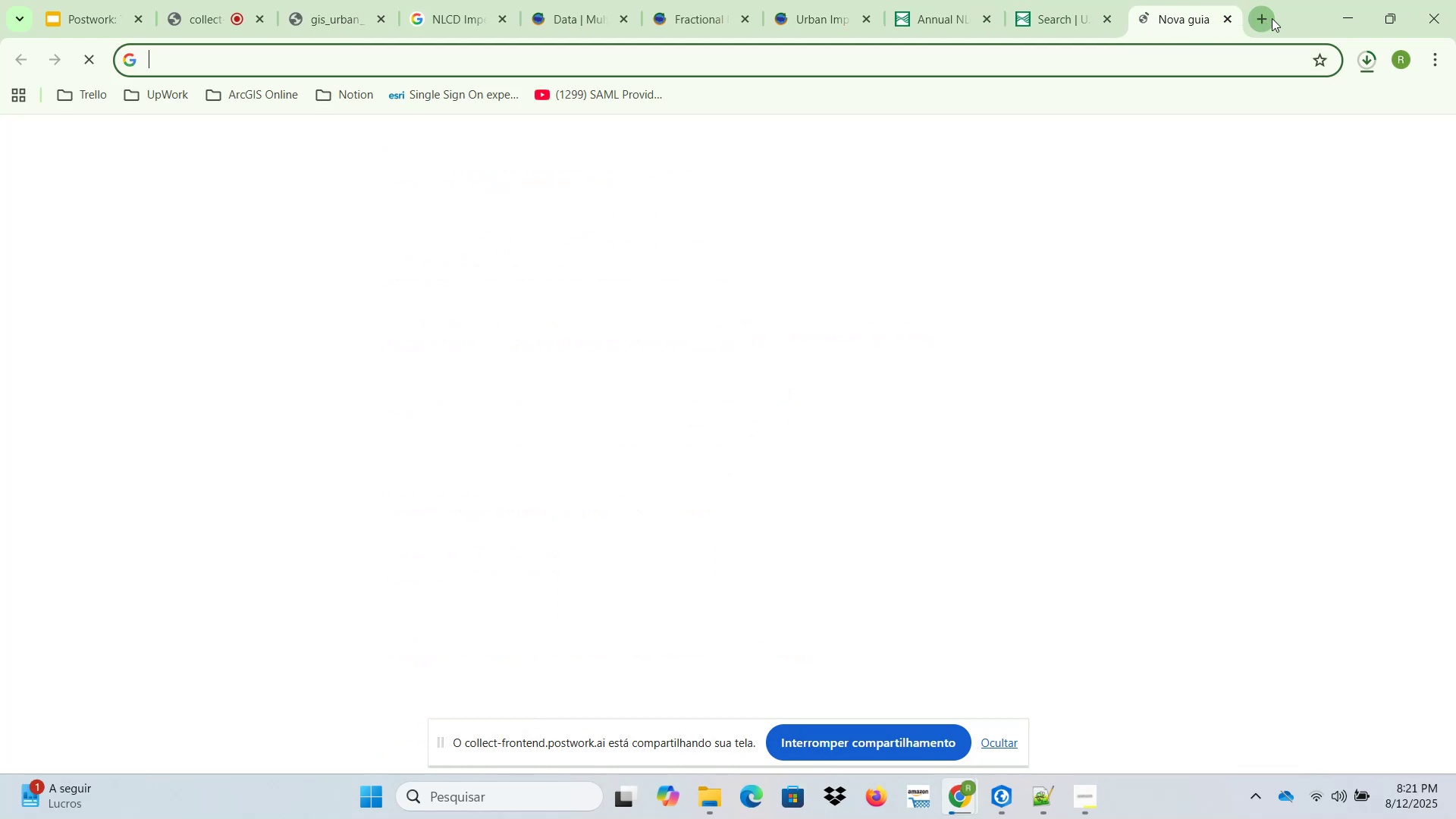 
key(Control+V)
 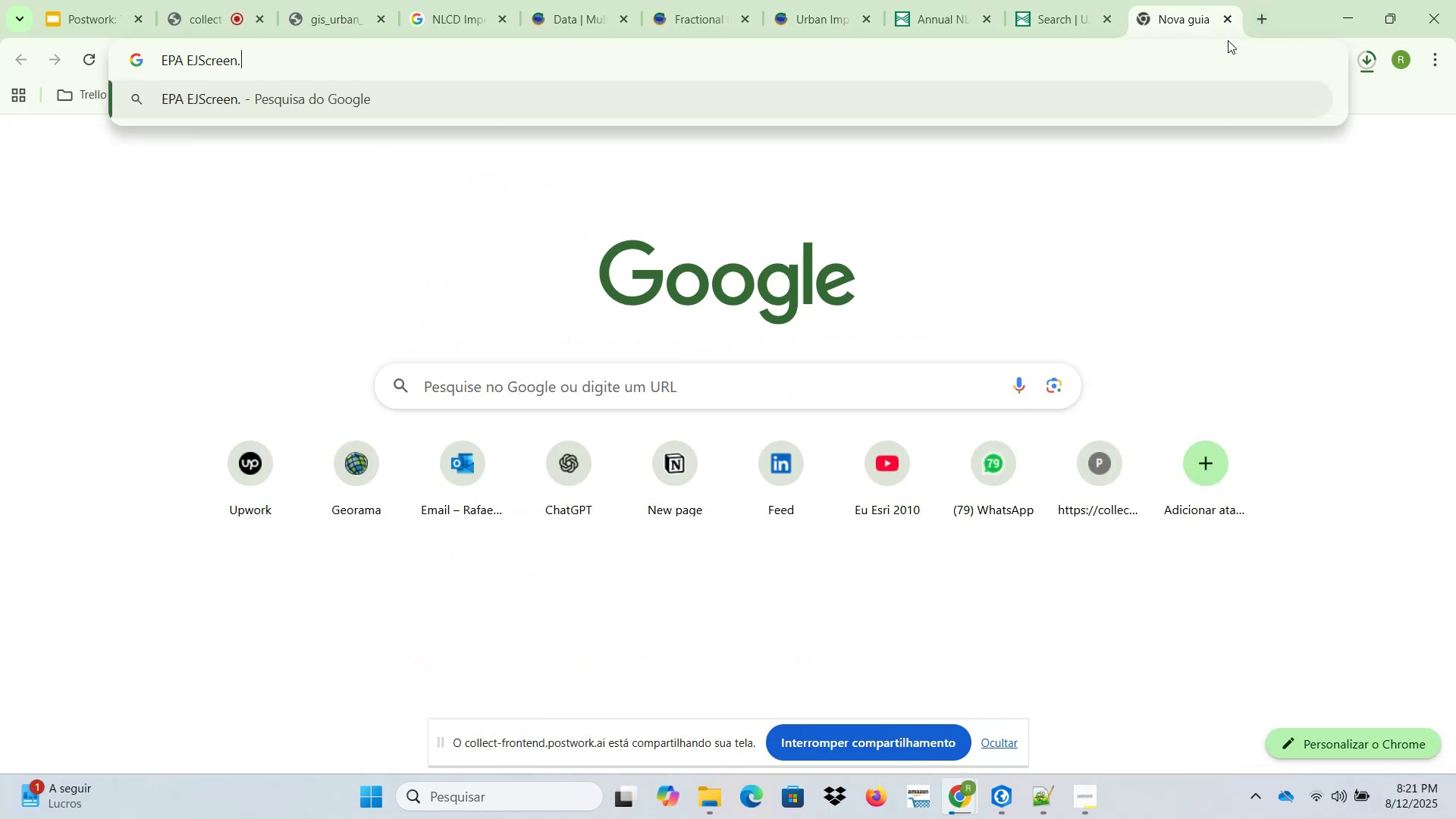 
key(NumpadEnter)
 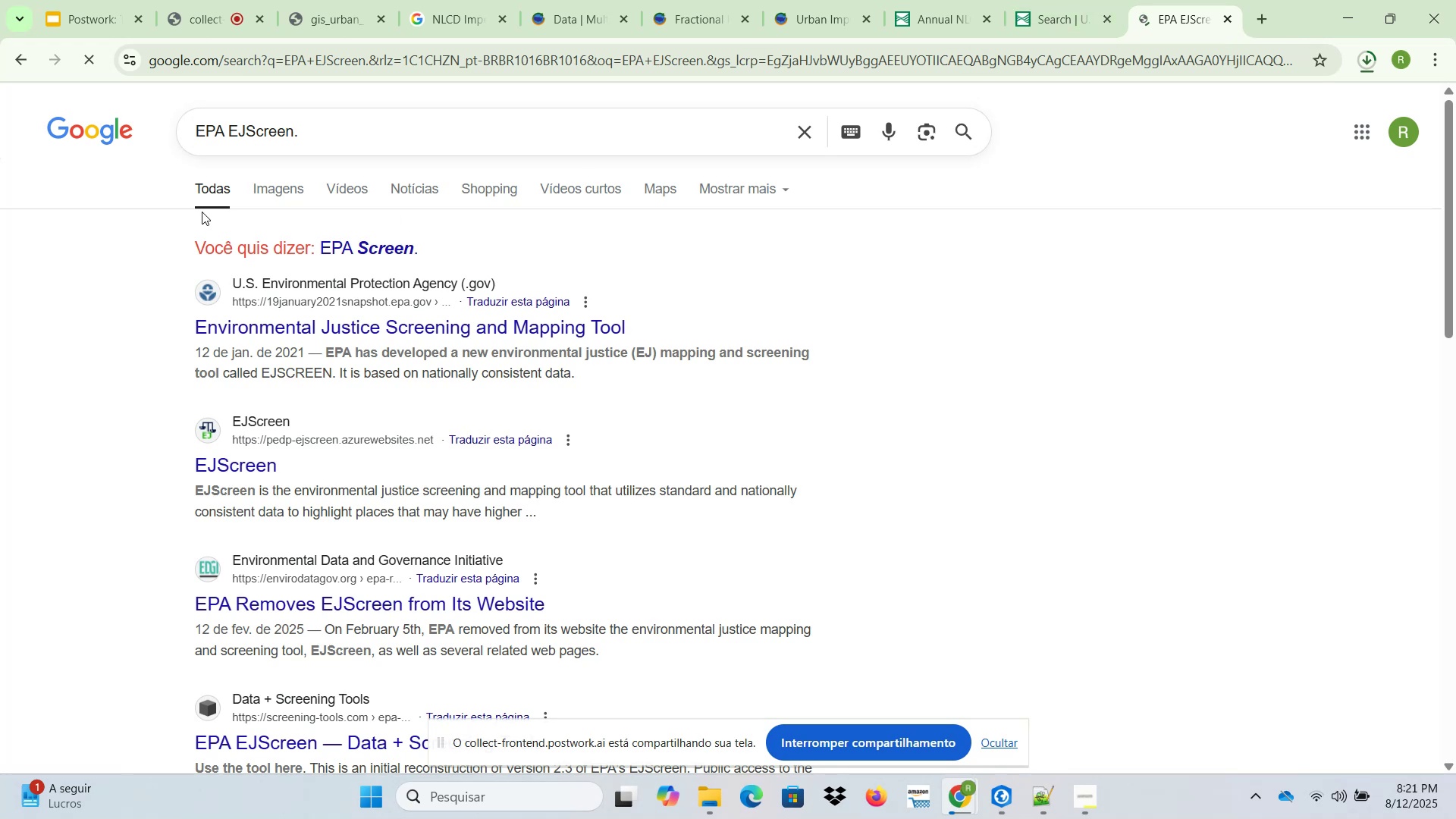 
left_click_drag(start_coordinate=[295, 141], to_coordinate=[299, 141])
 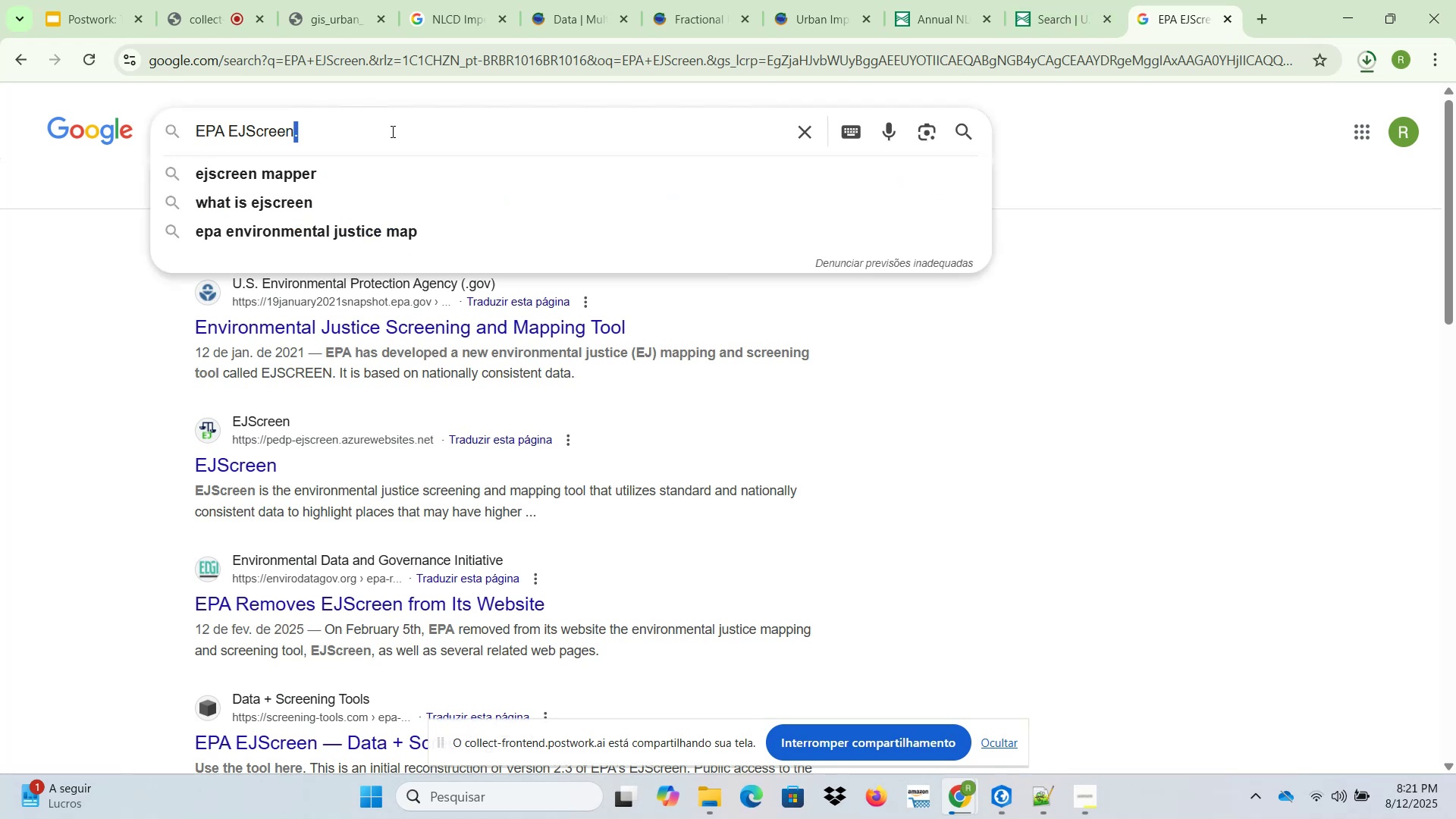 
key(Backspace)
 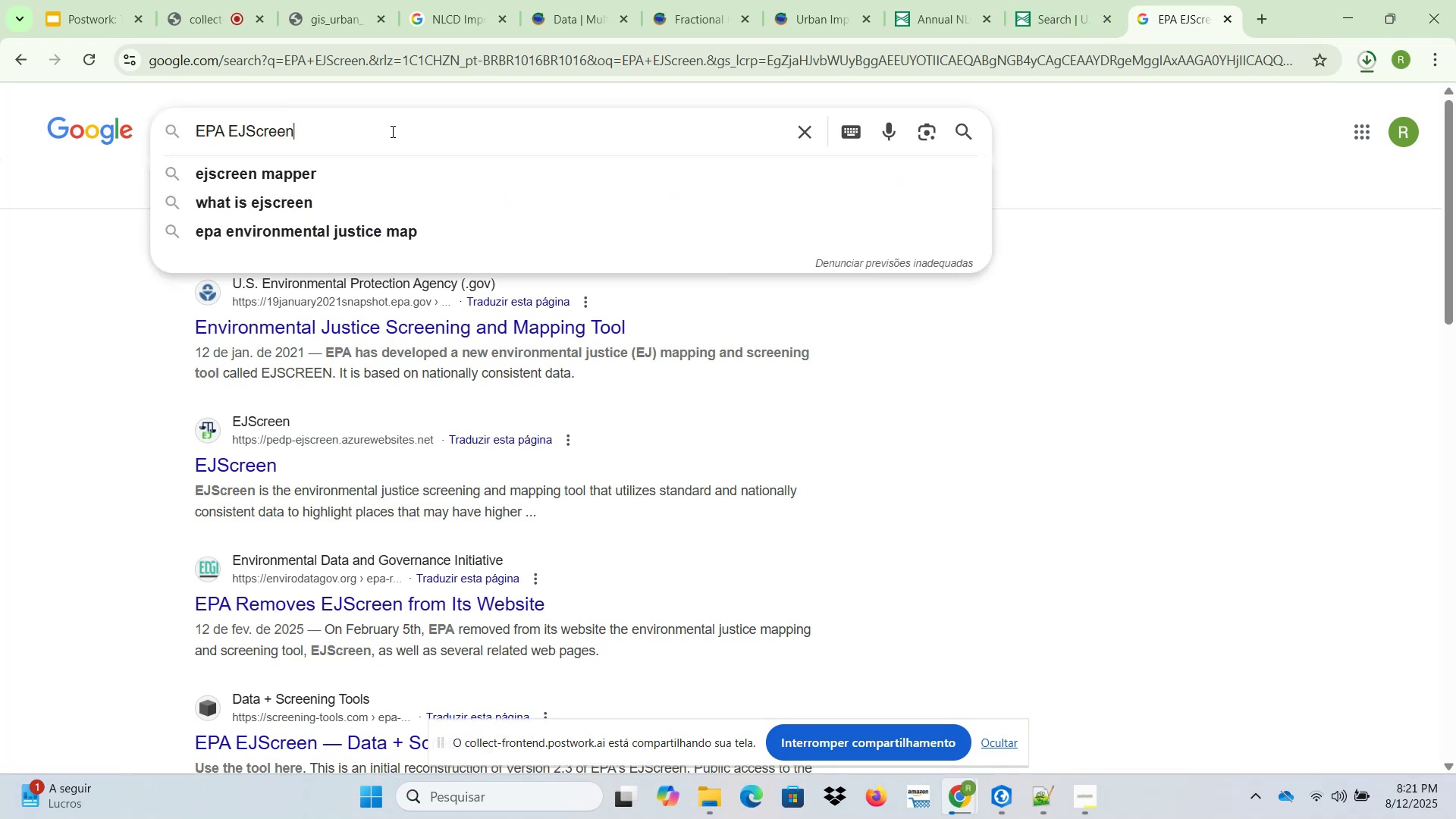 
key(Enter)
 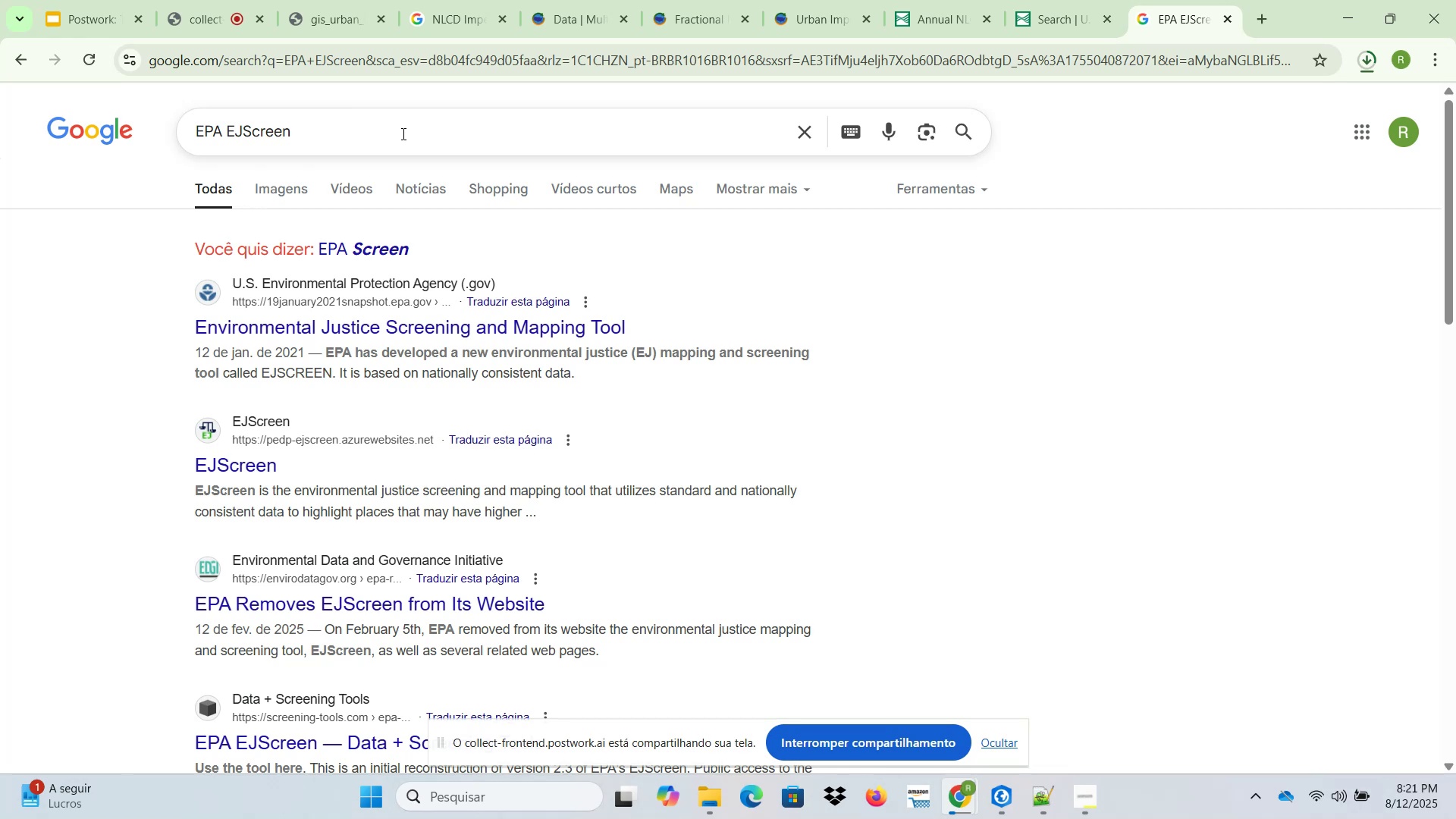 
wait(13.87)
 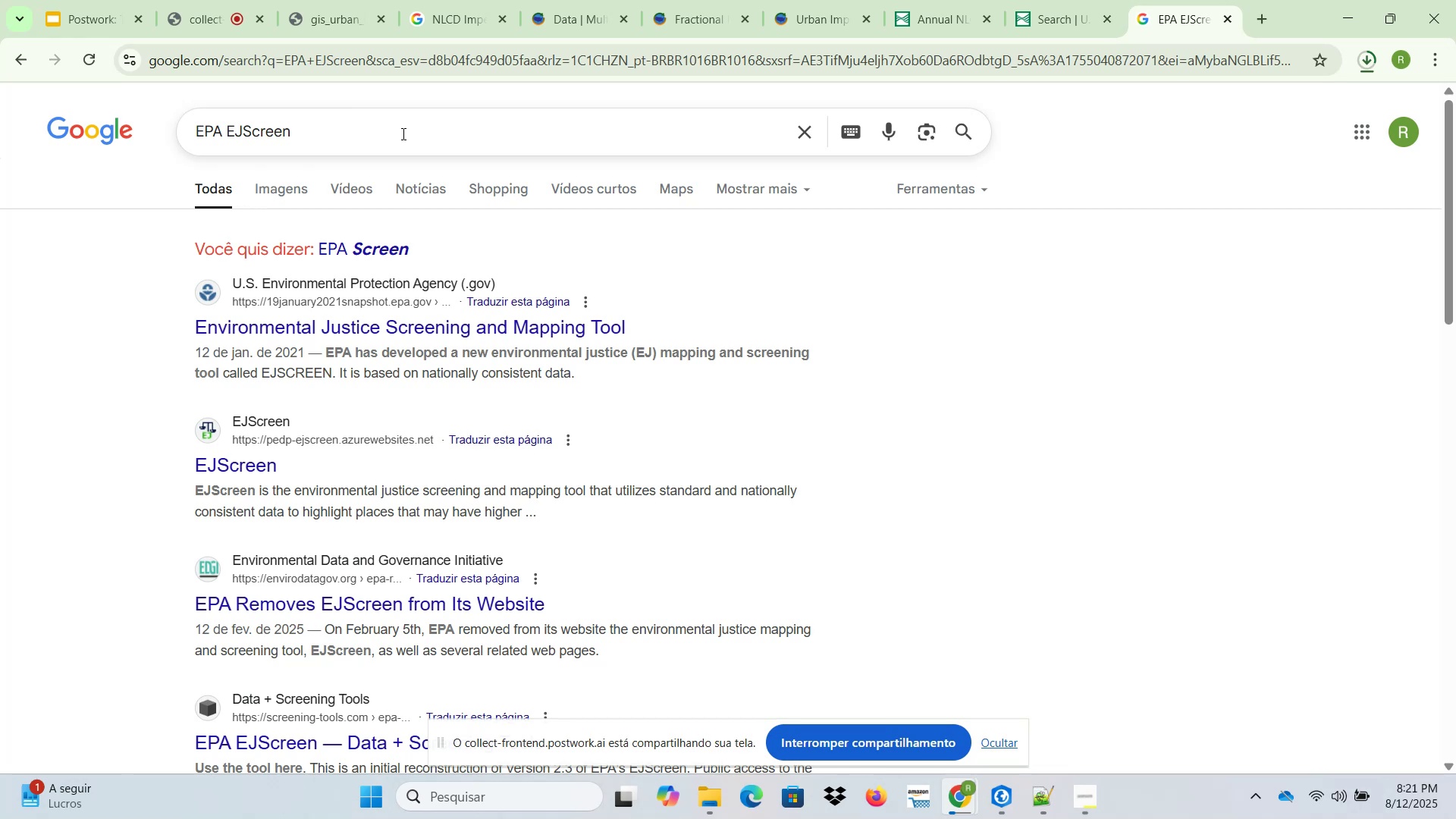 
left_click([1163, 0])
 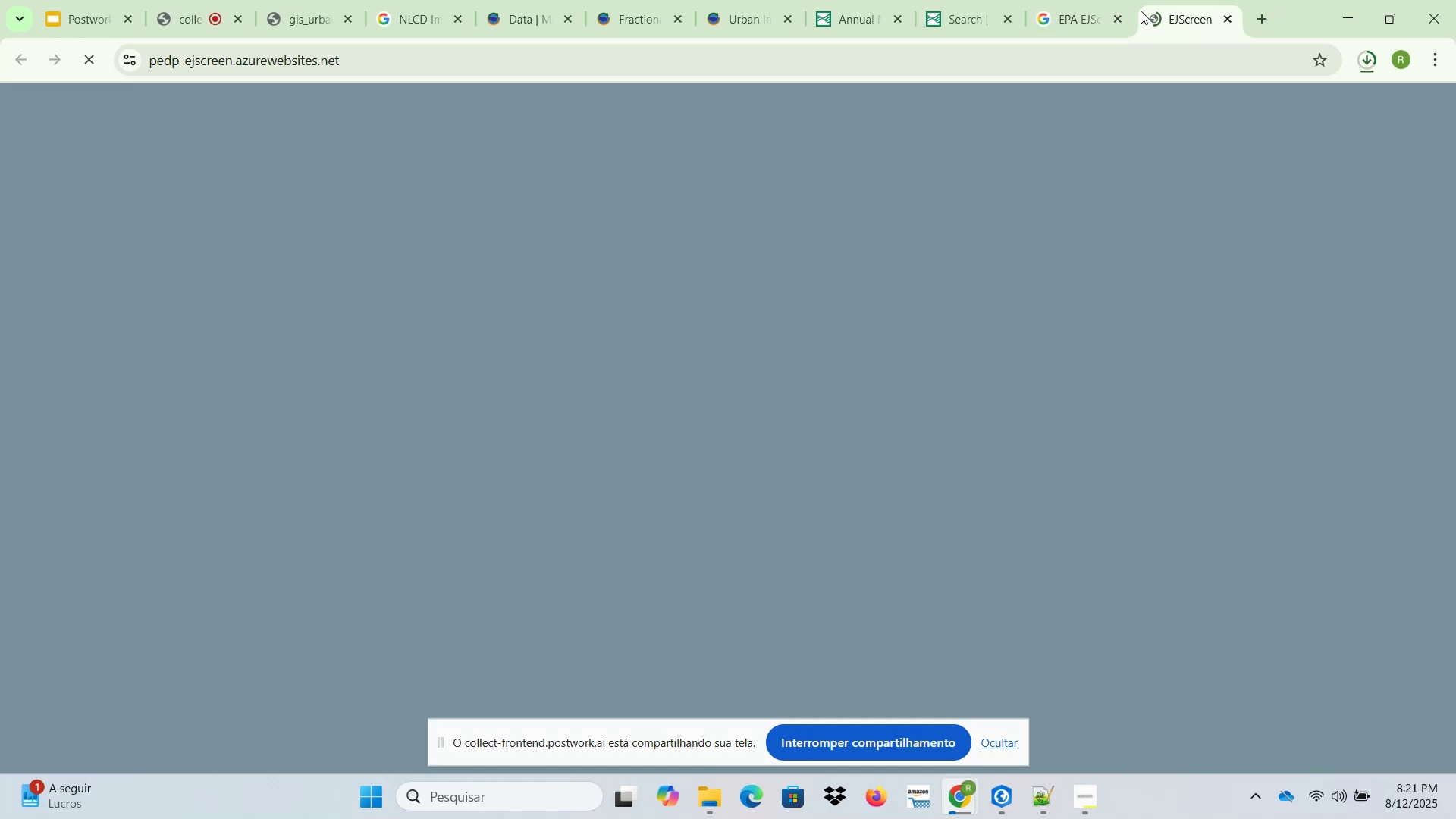 
mouse_move([1104, 22])
 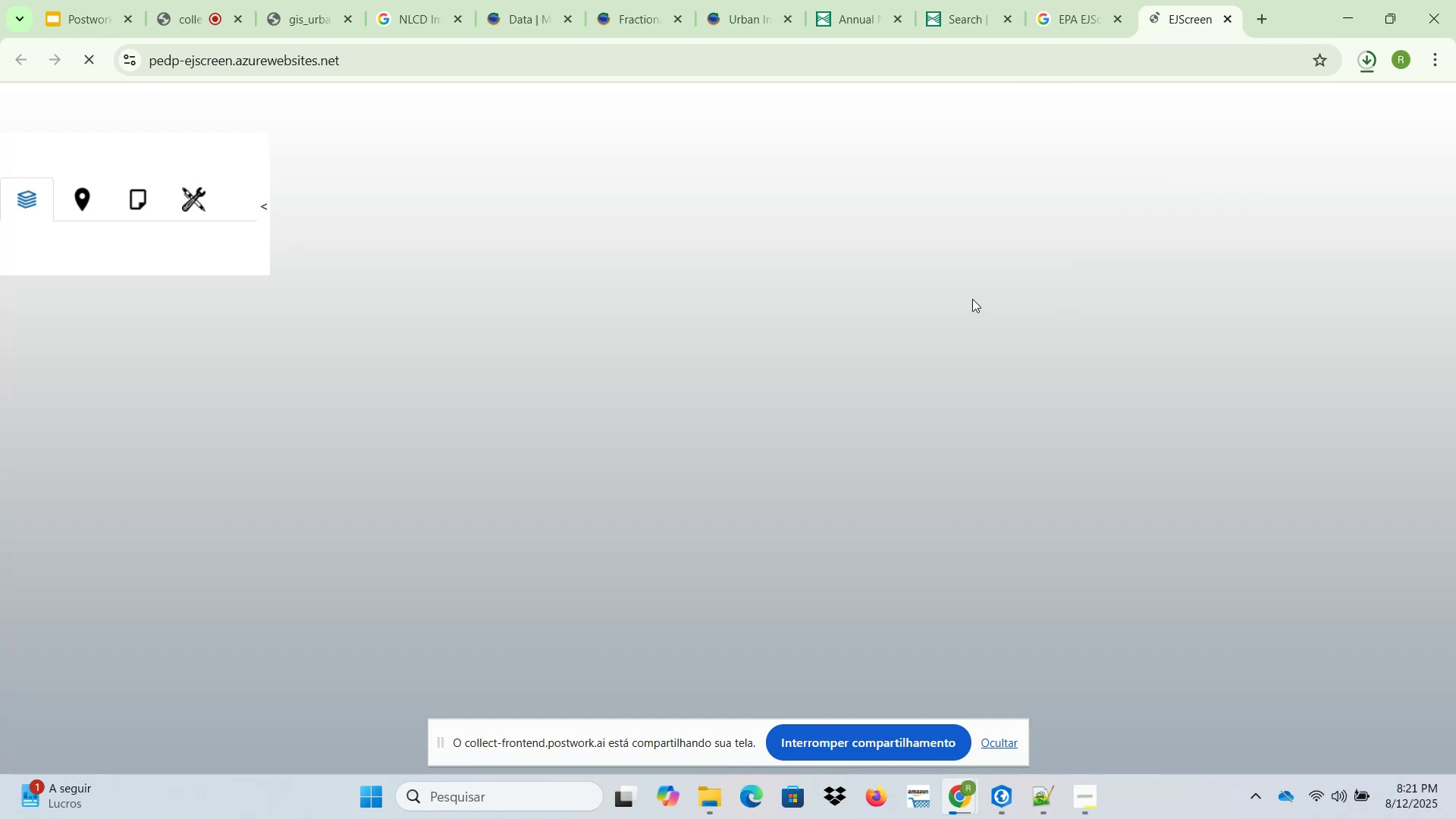 
wait(13.21)
 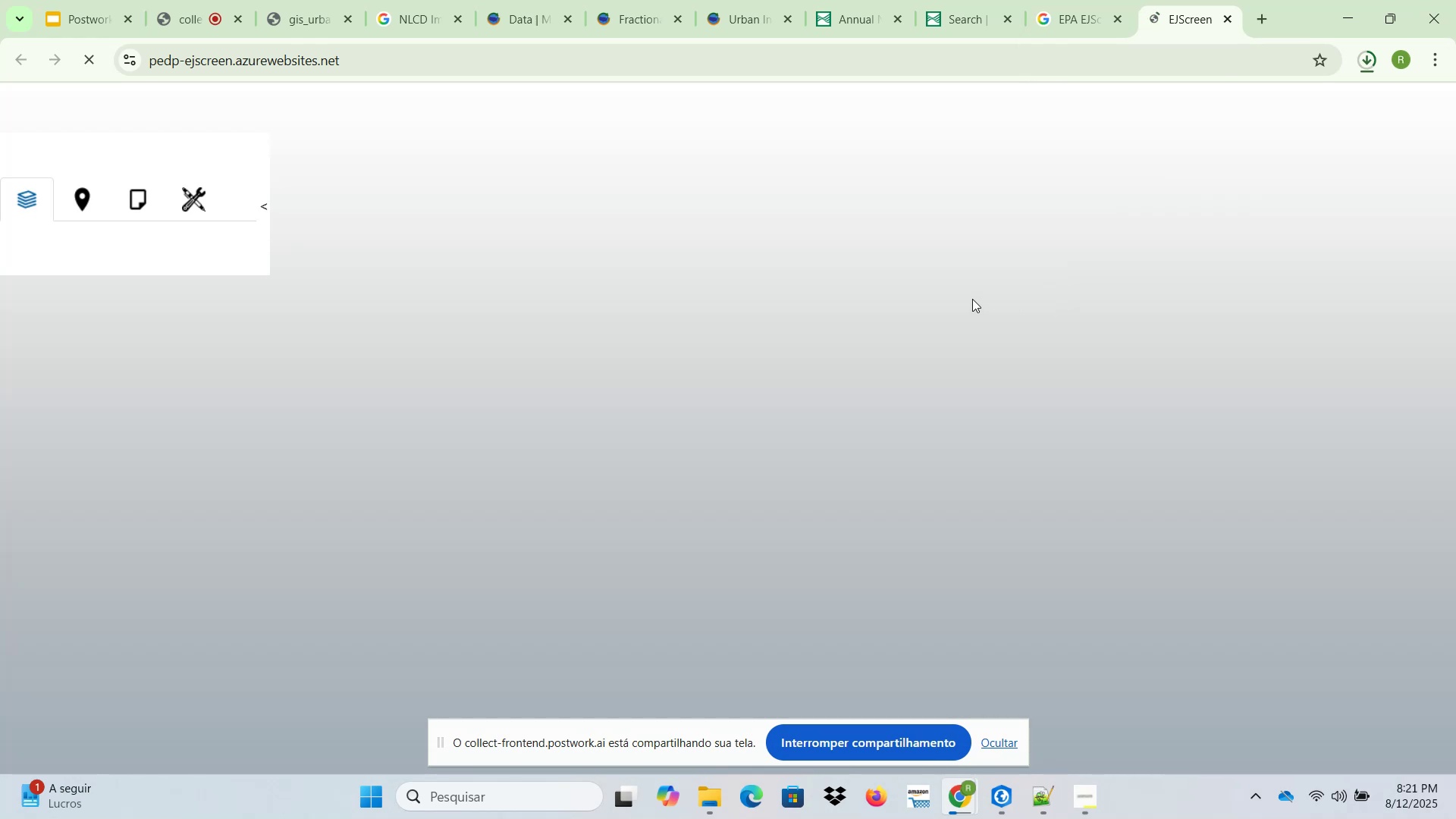 
left_click([910, 262])
 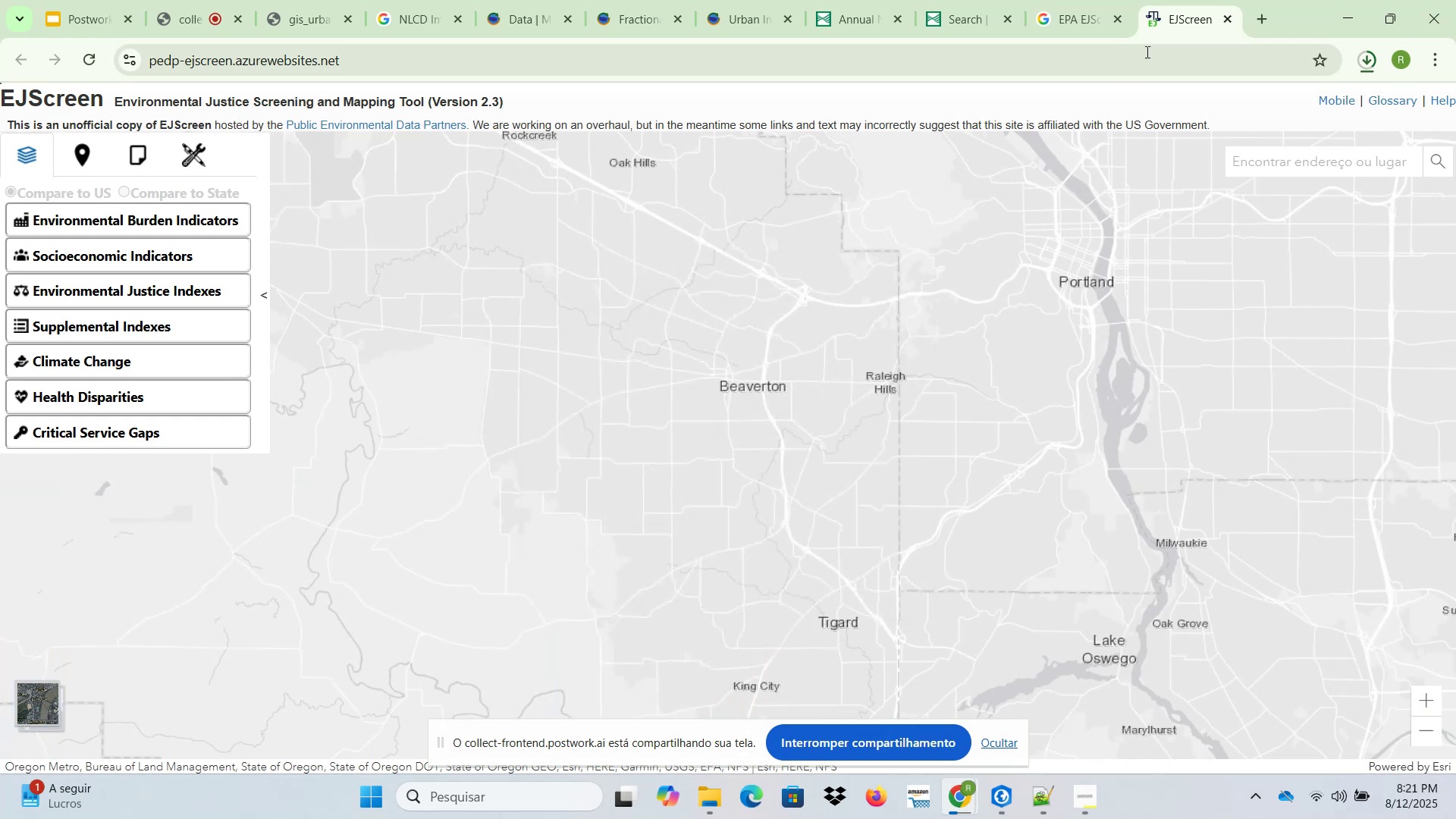 
left_click([1229, 22])
 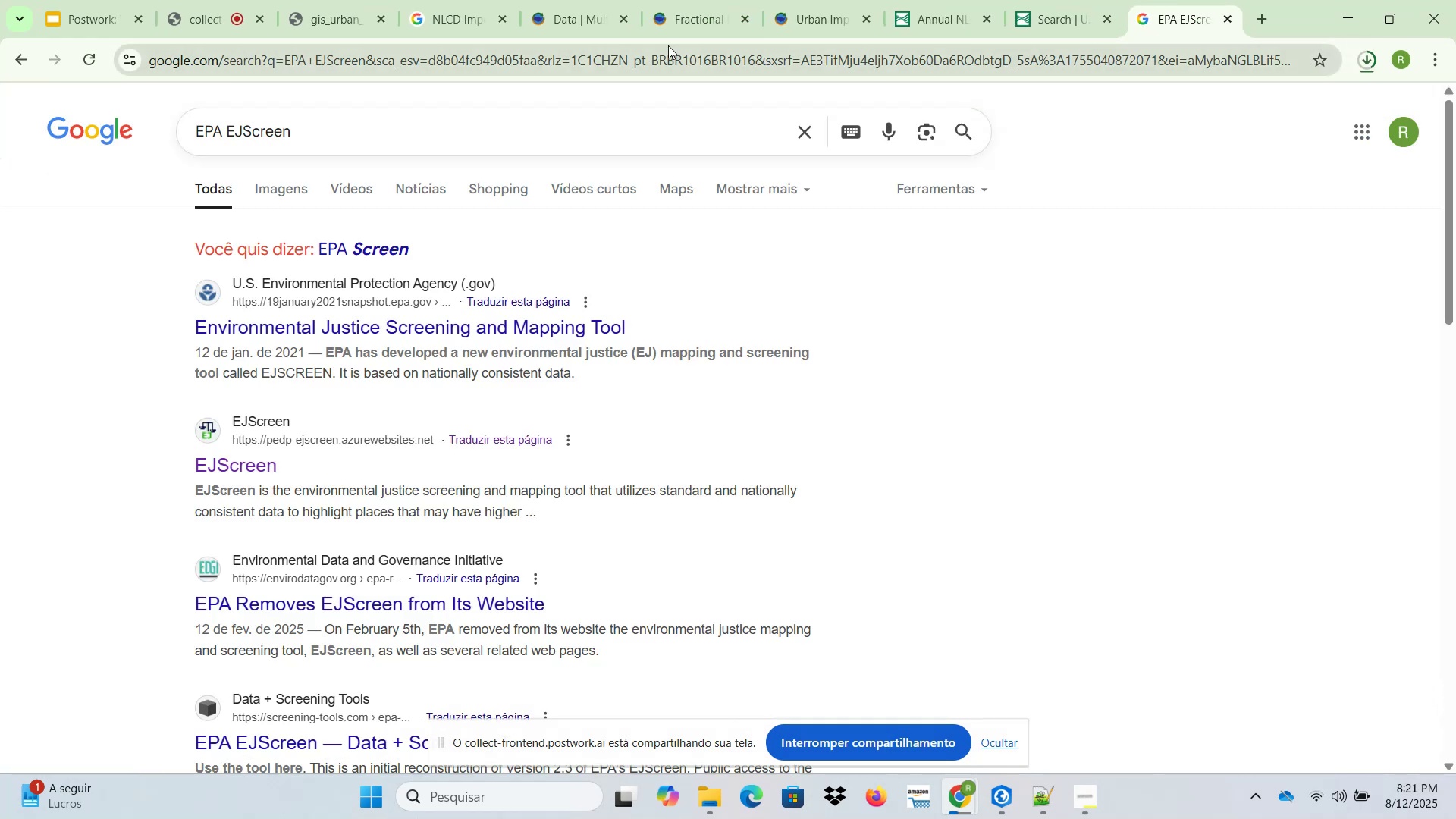 
left_click([475, 0])
 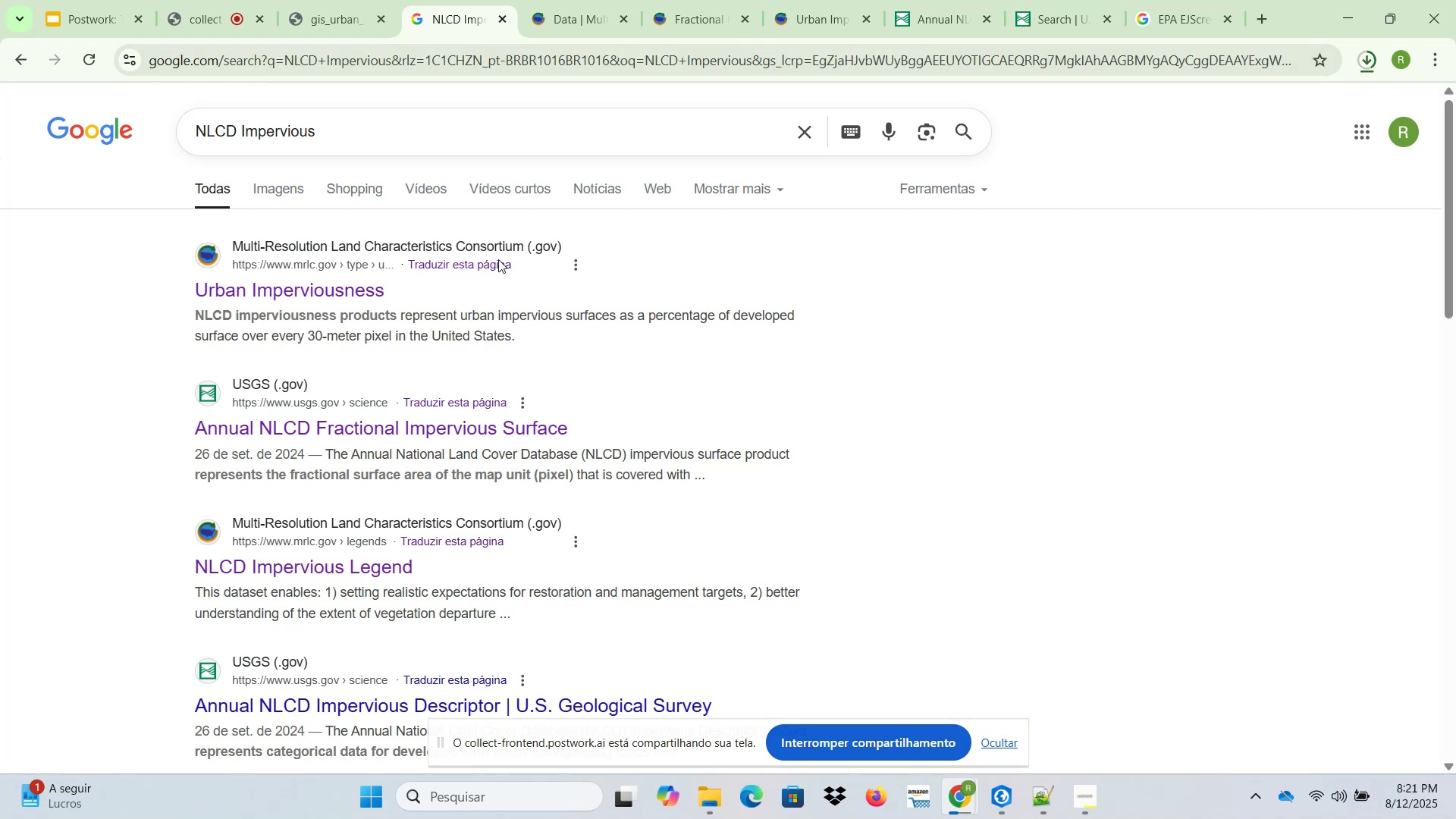 
left_click([603, 0])
 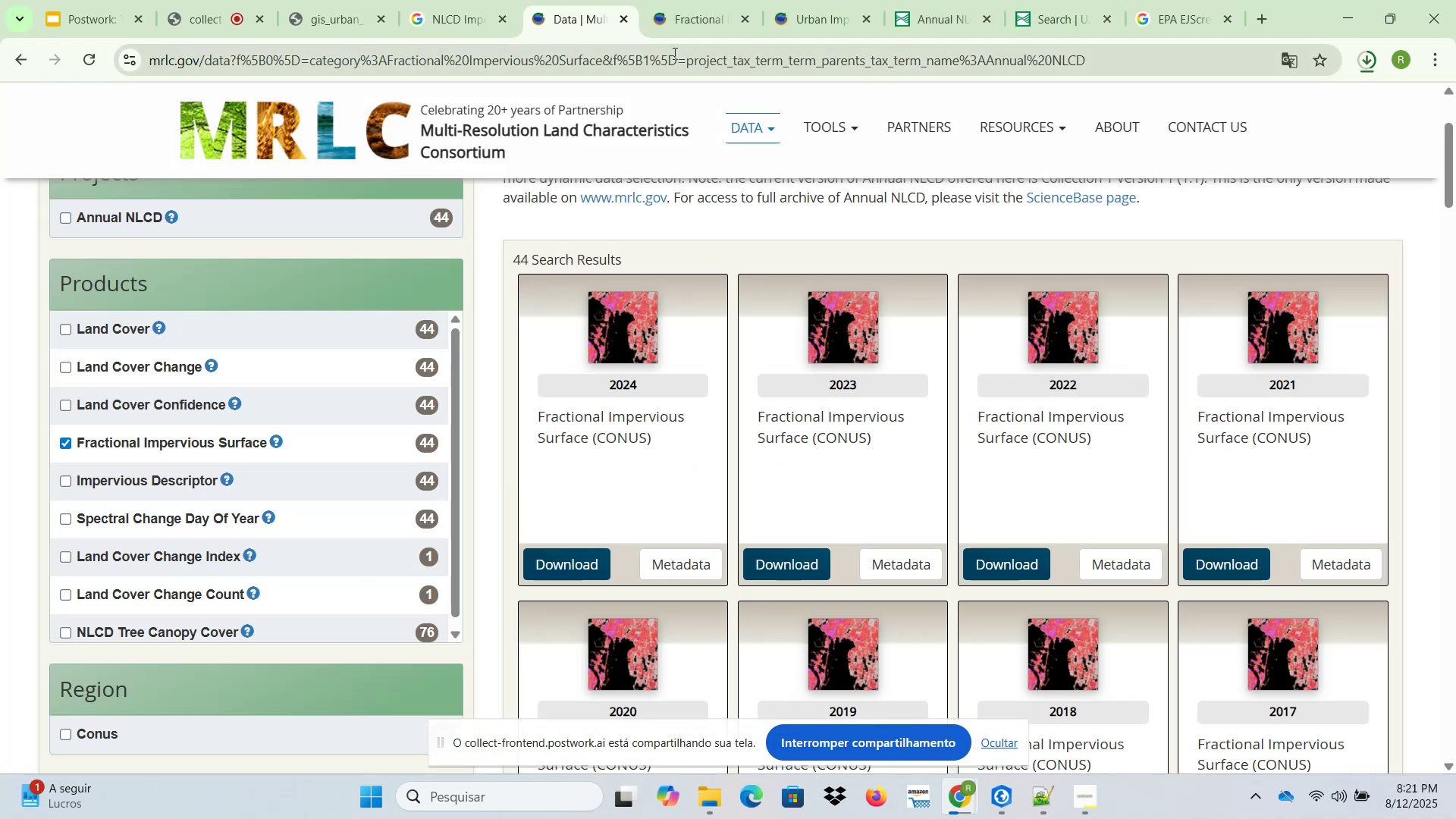 
left_click([1172, 0])
 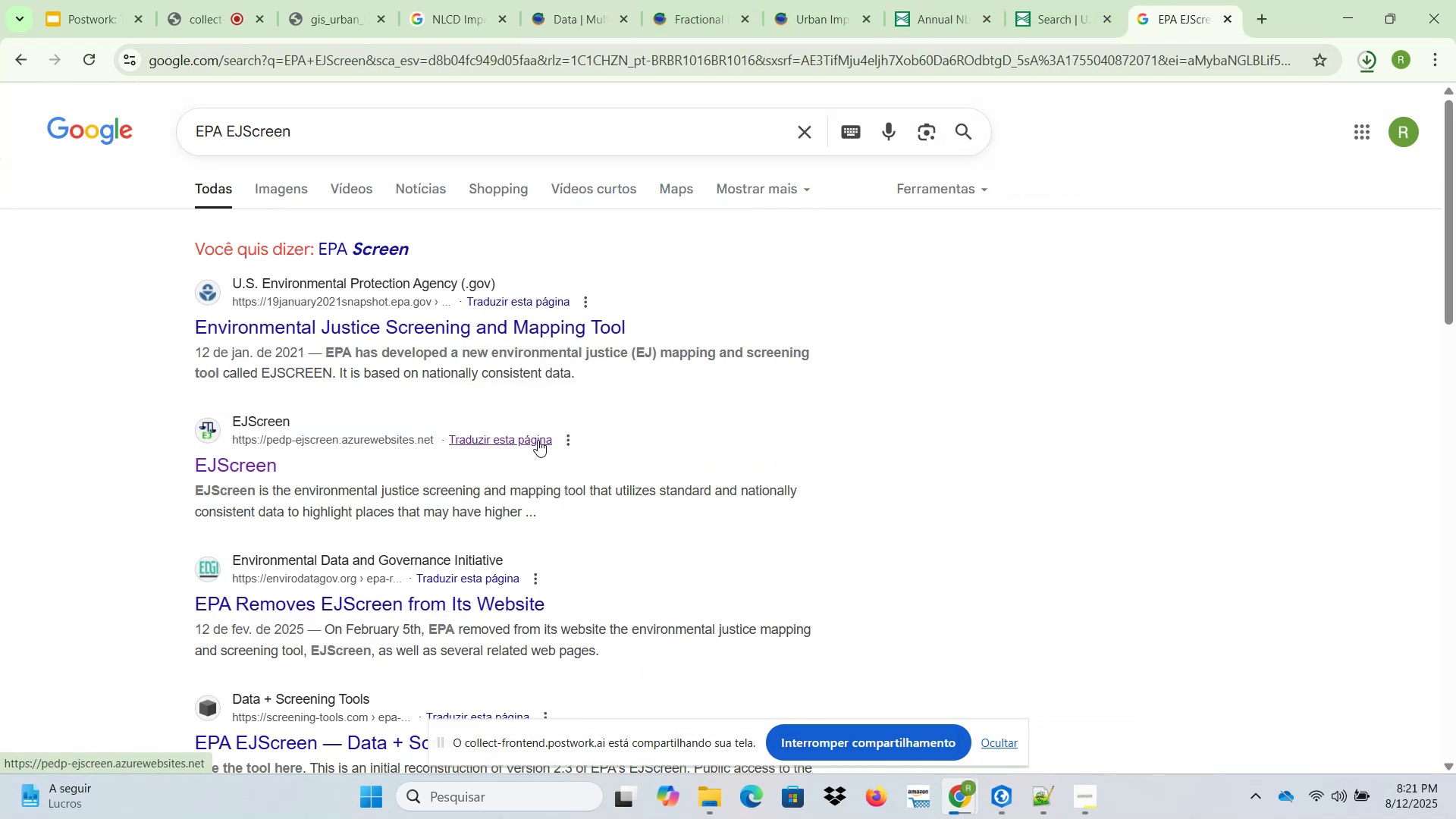 
scroll: coordinate [538, 440], scroll_direction: down, amount: 1.0
 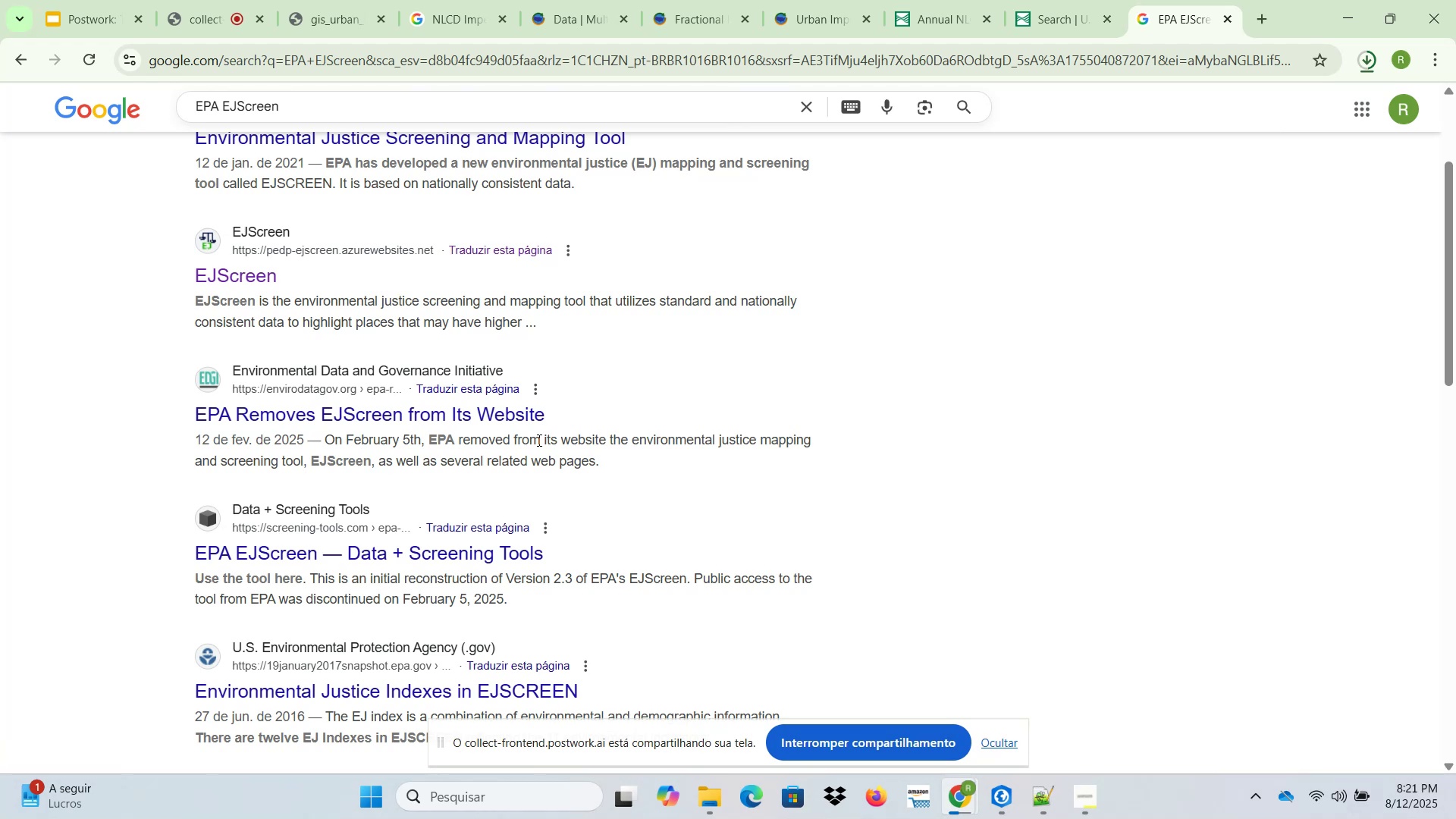 
scroll: coordinate [538, 440], scroll_direction: up, amount: 5.0
 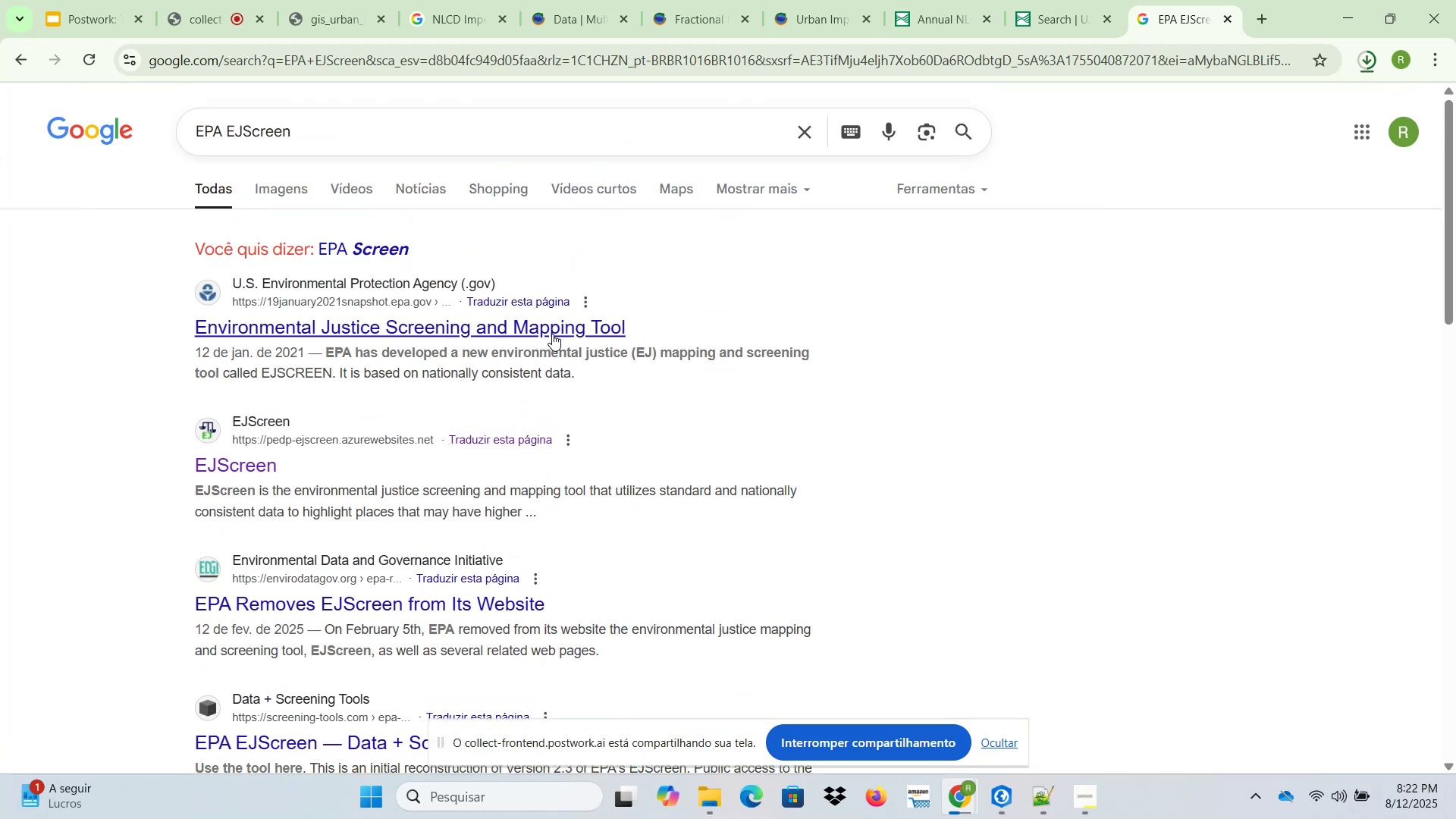 
wait(9.75)
 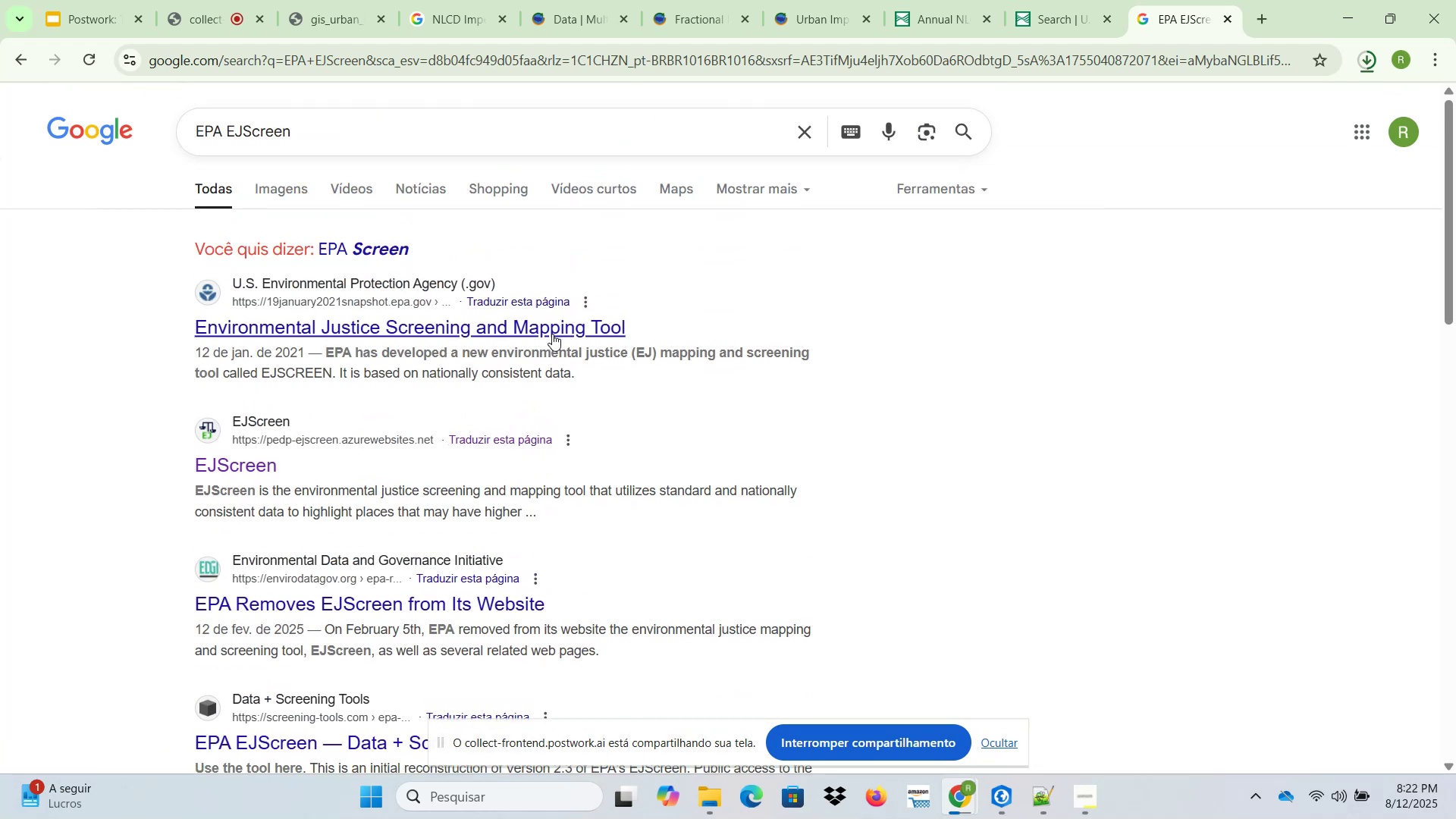 
left_click([346, 0])
 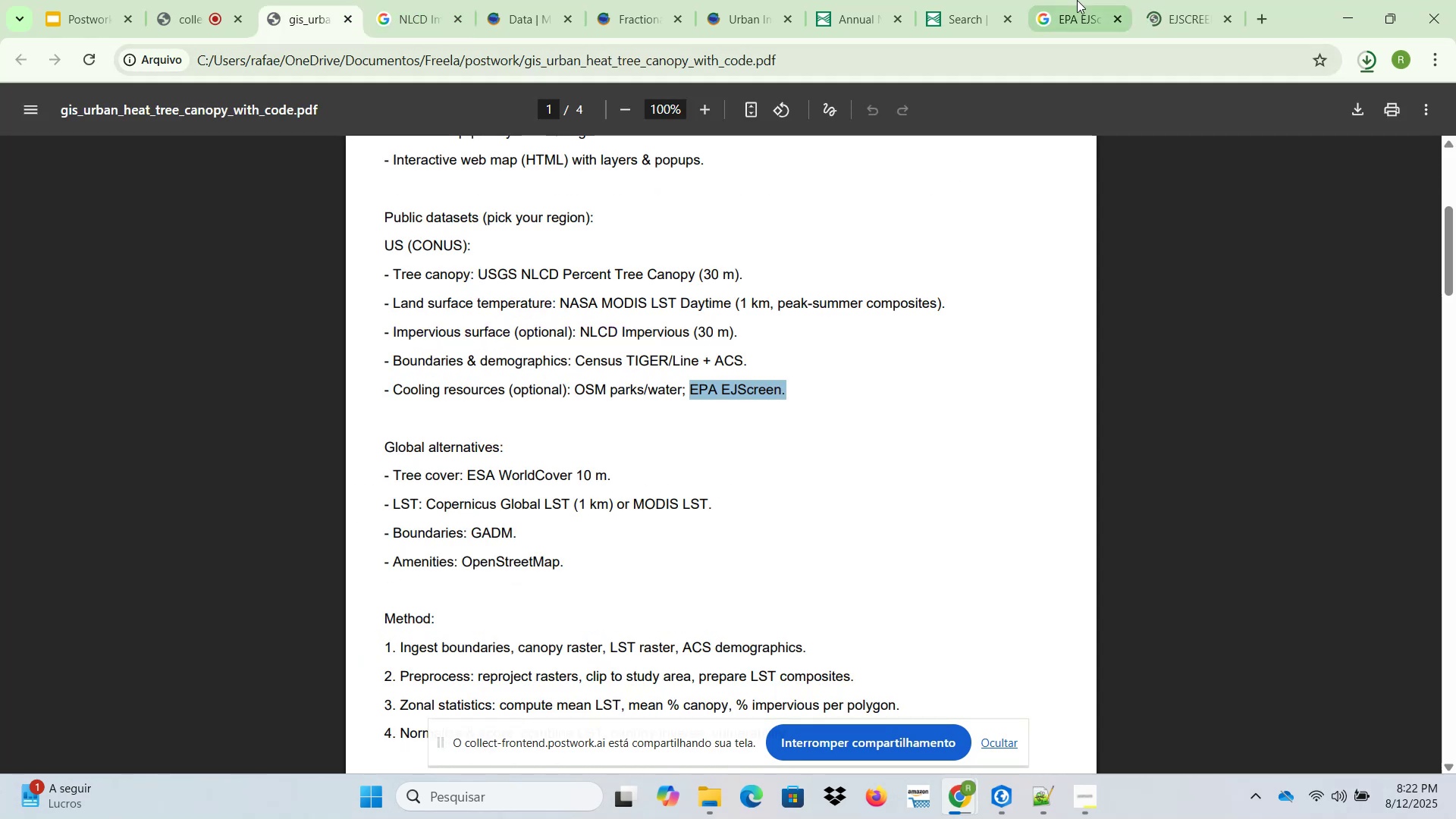 
left_click([1169, 0])
 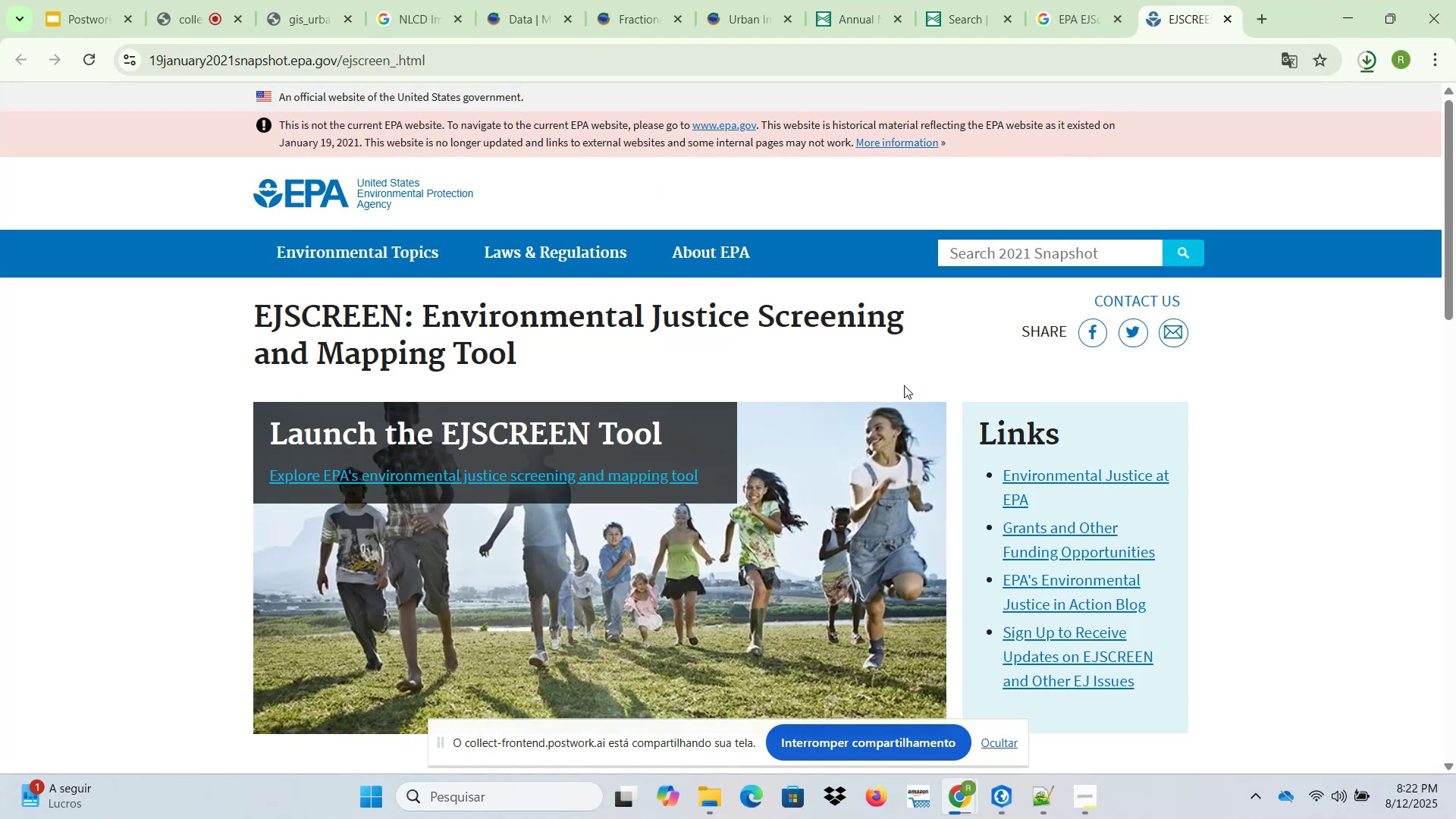 
scroll: coordinate [551, 371], scroll_direction: down, amount: 5.0
 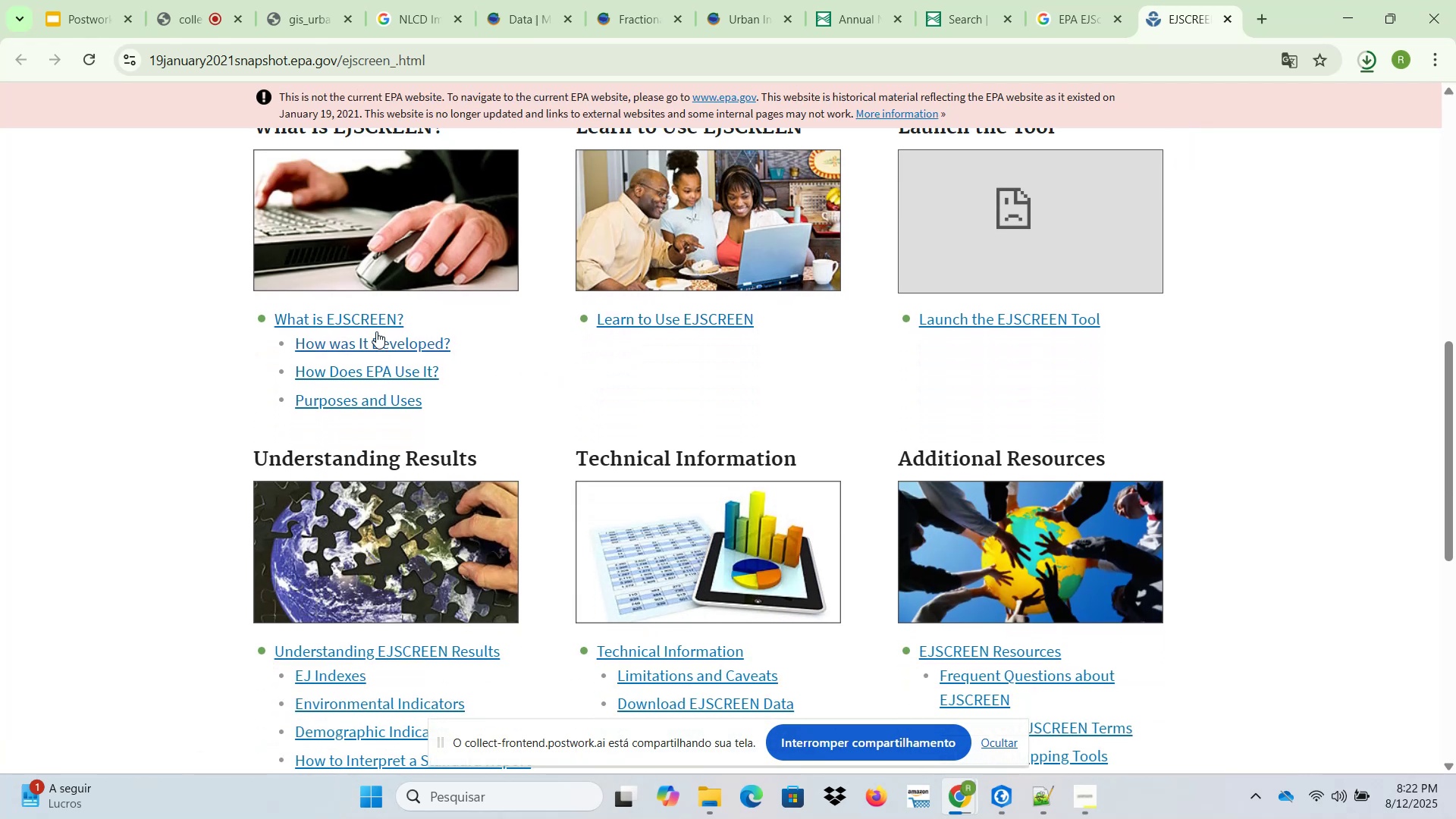 
left_click([369, 315])
 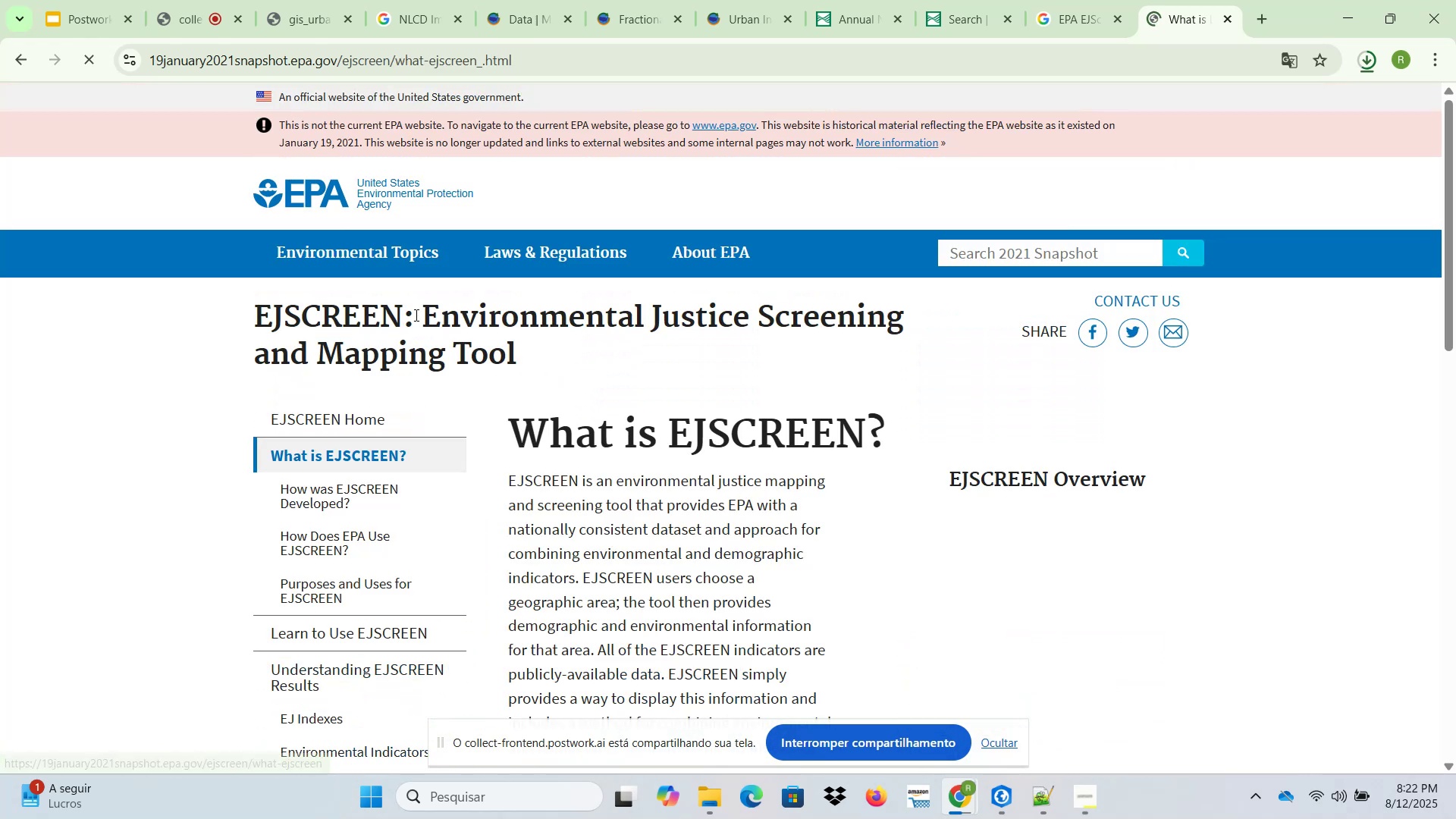 
scroll: coordinate [548, 337], scroll_direction: down, amount: 2.0
 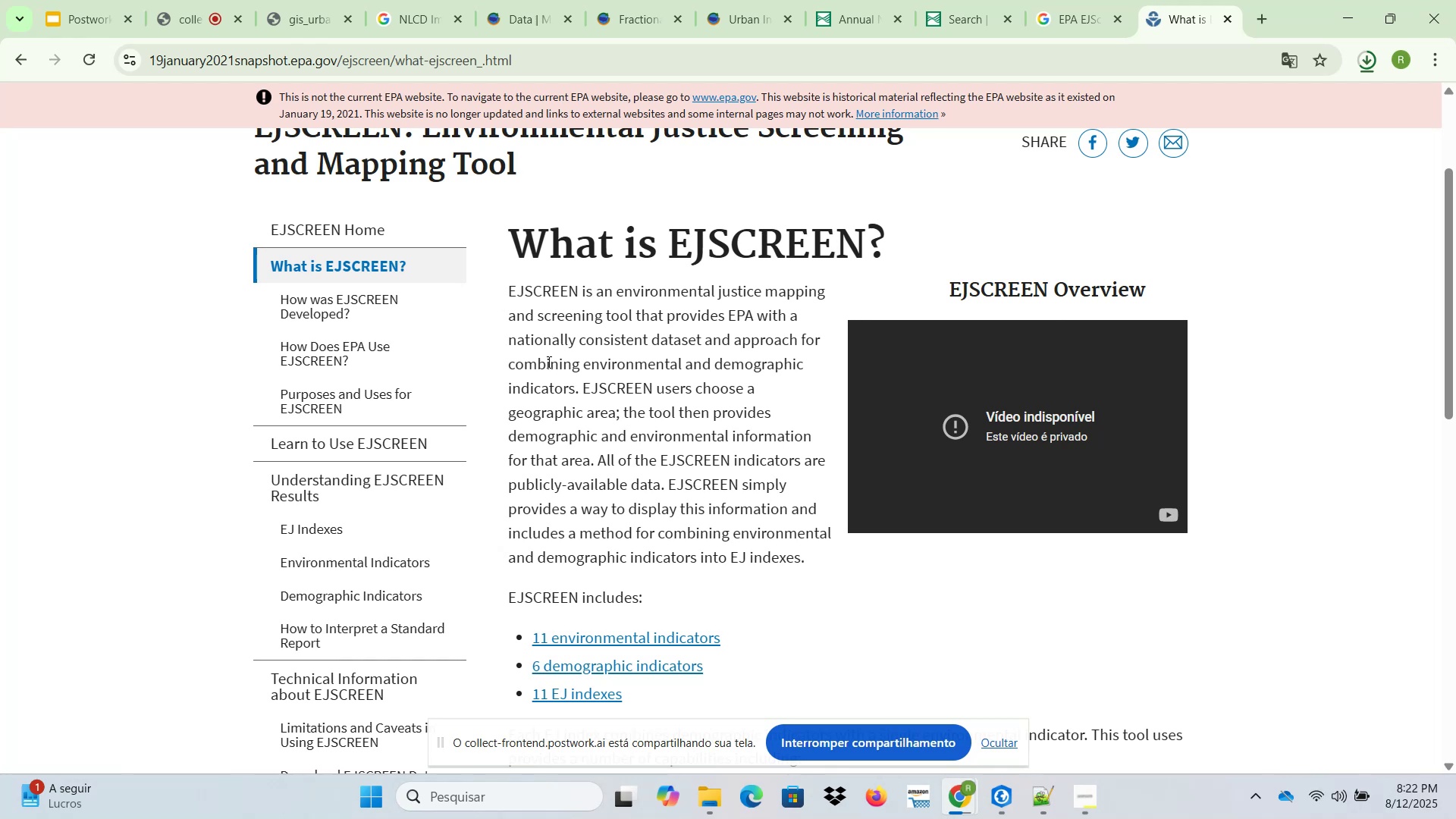 
wait(14.26)
 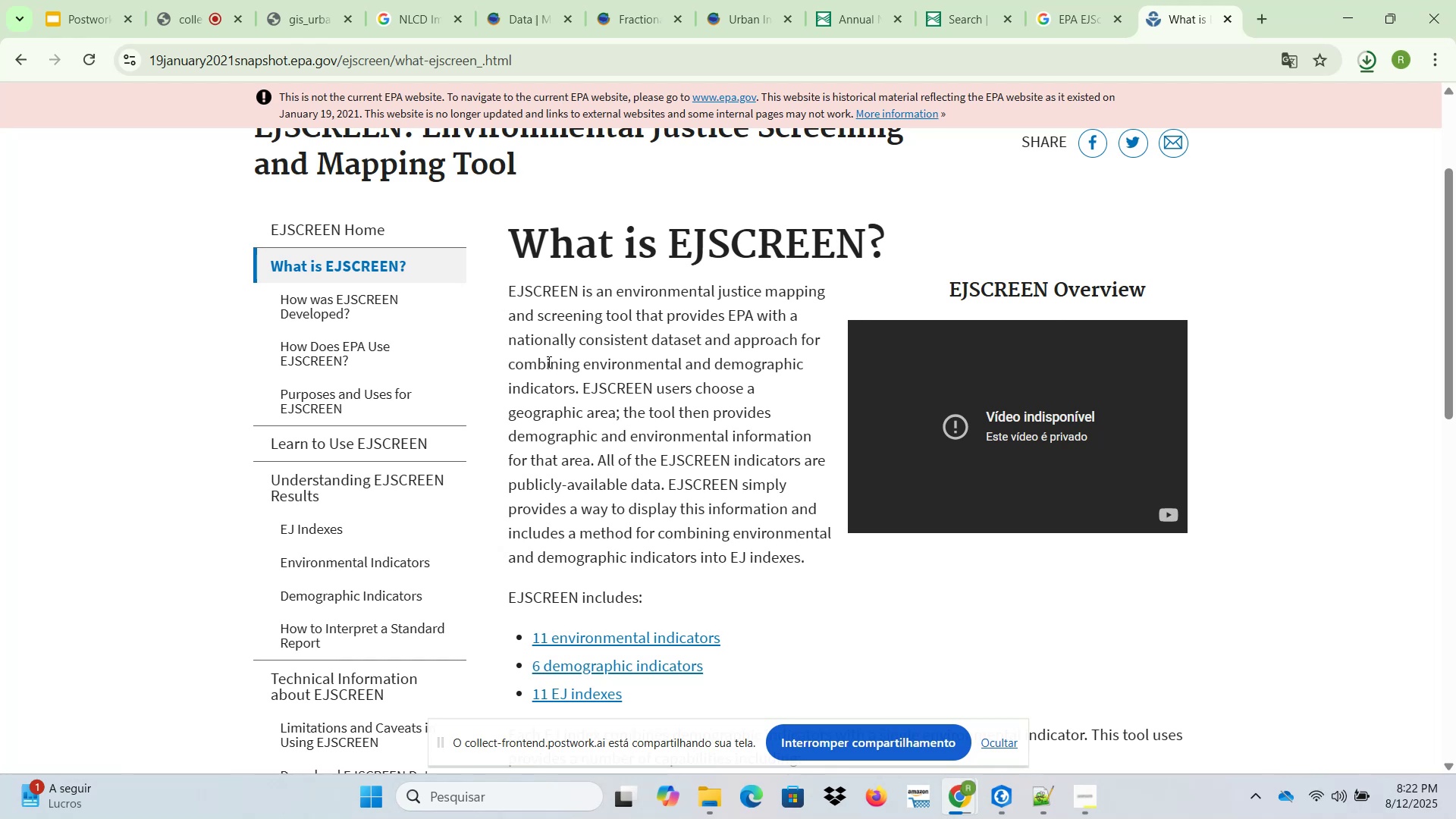 
scroll: coordinate [553, 397], scroll_direction: down, amount: 2.0
 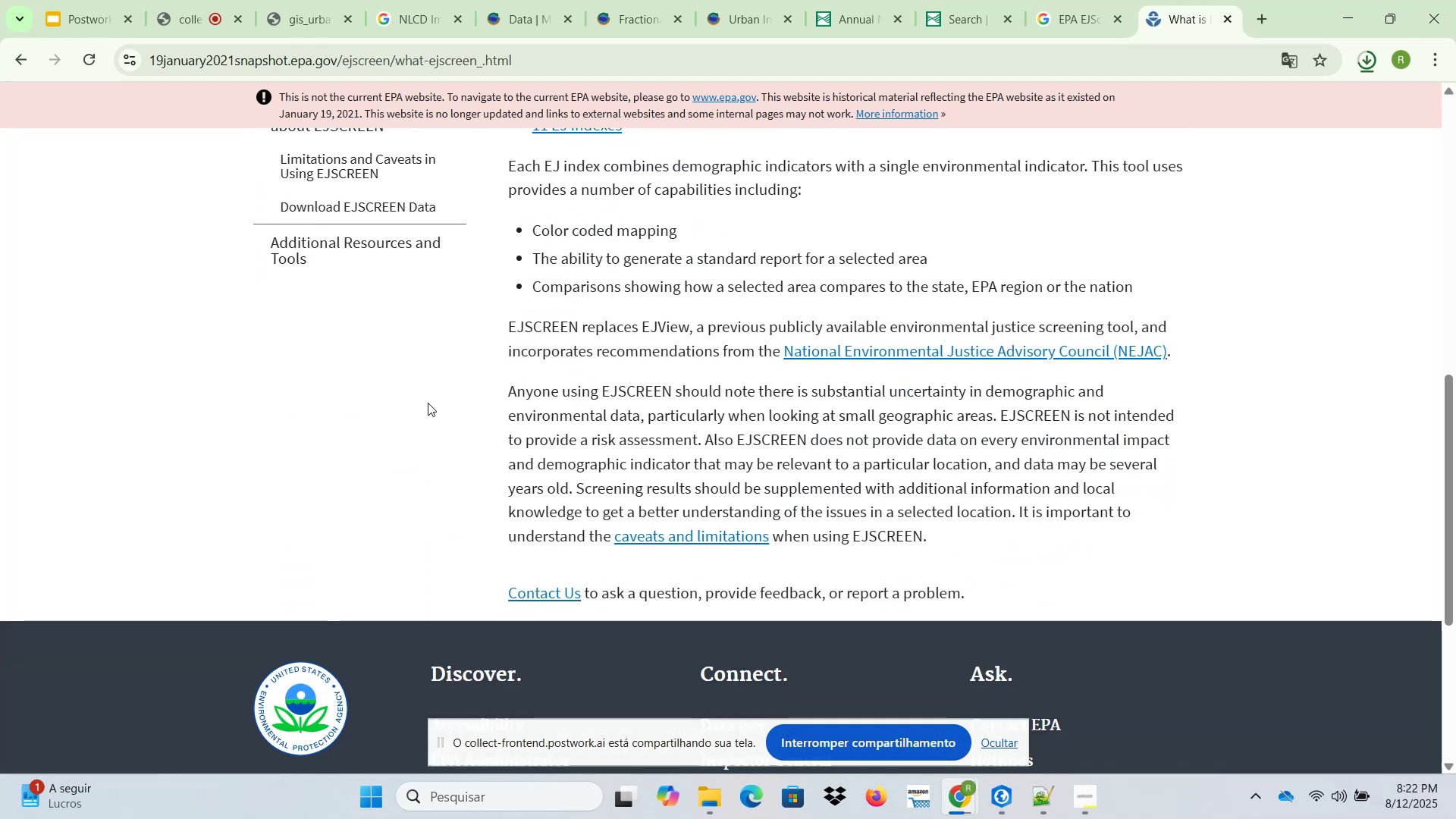 
wait(5.85)
 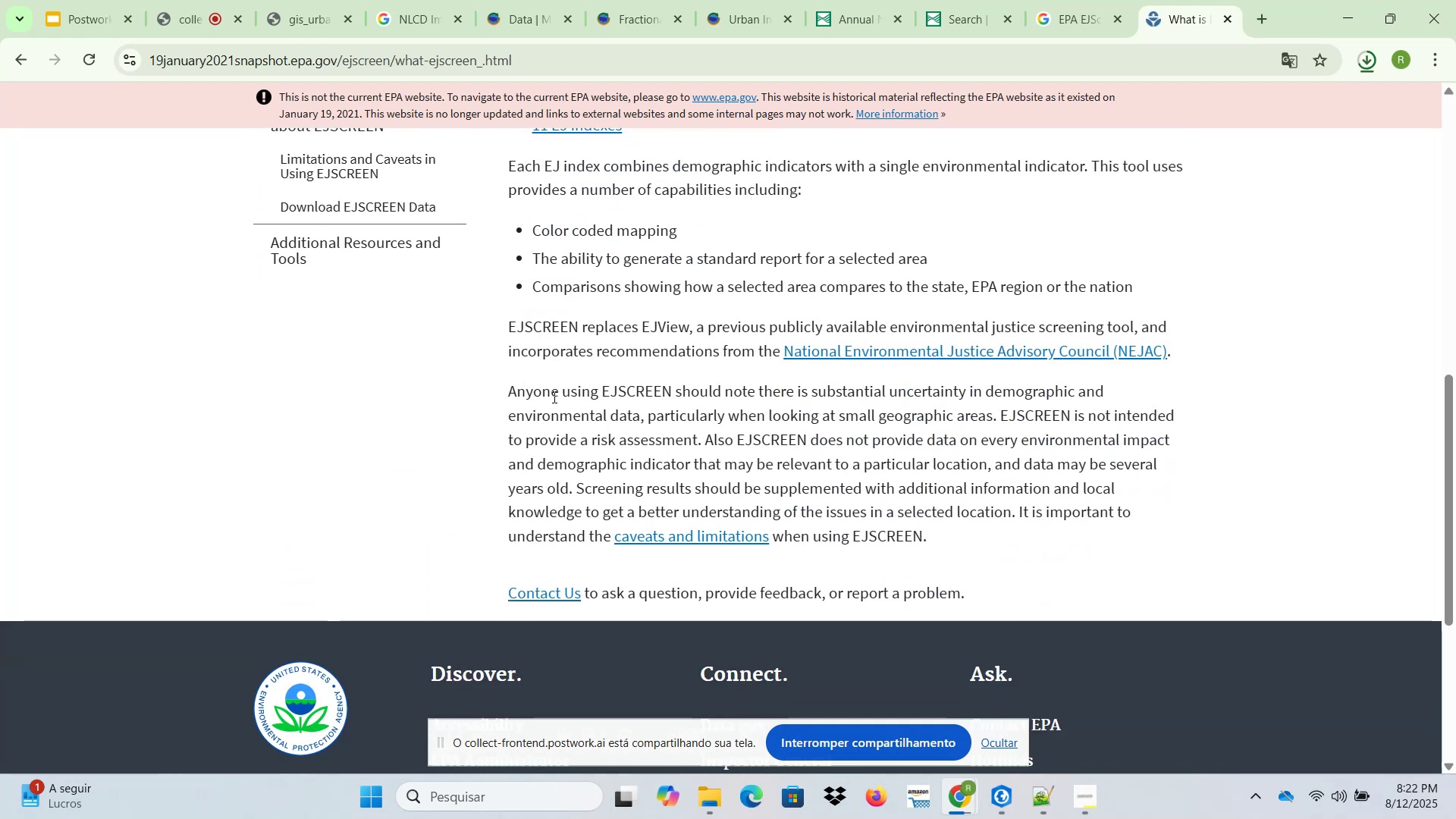 
left_click([18, 64])
 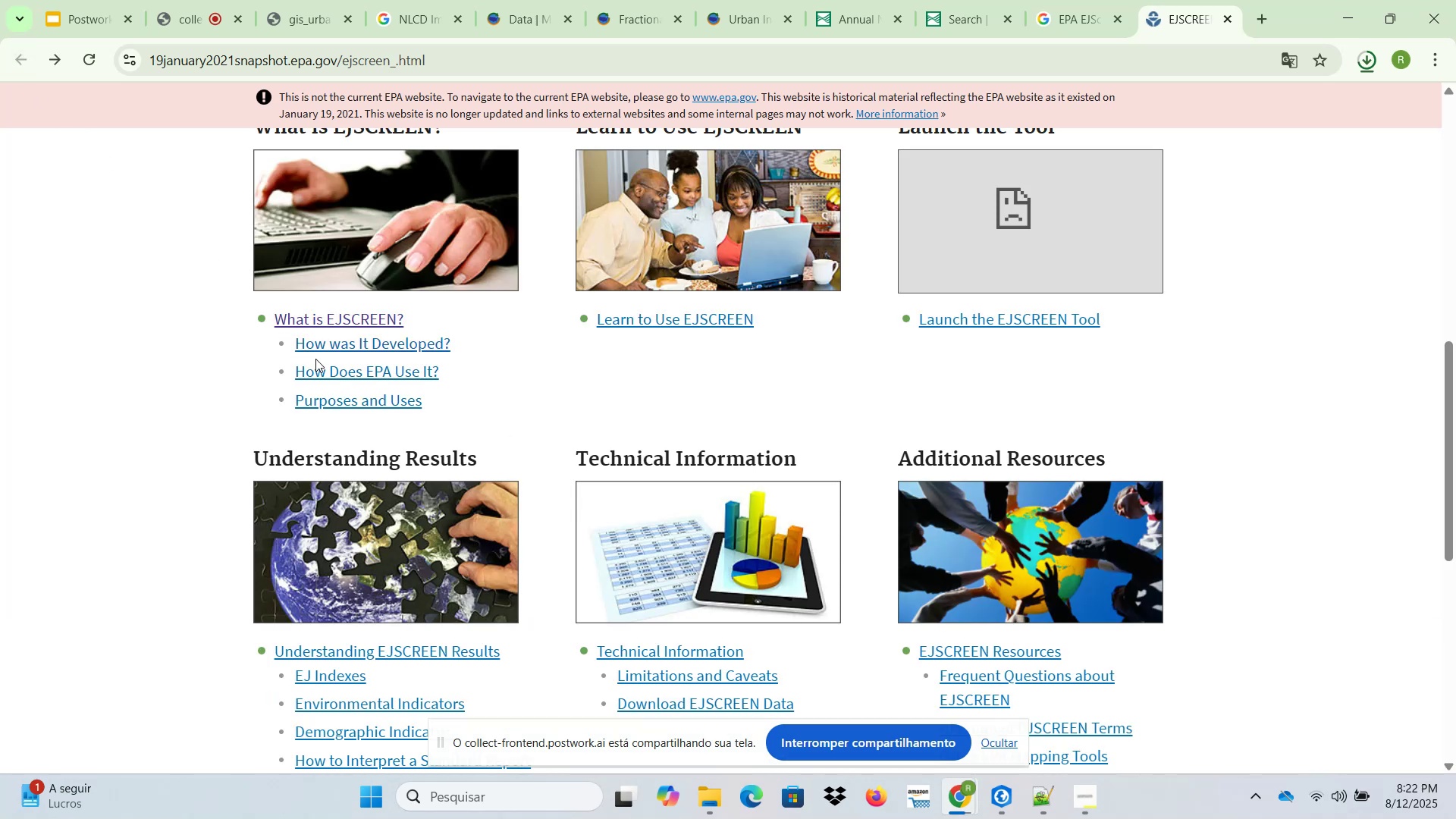 
scroll: coordinate [335, 369], scroll_direction: up, amount: 1.0
 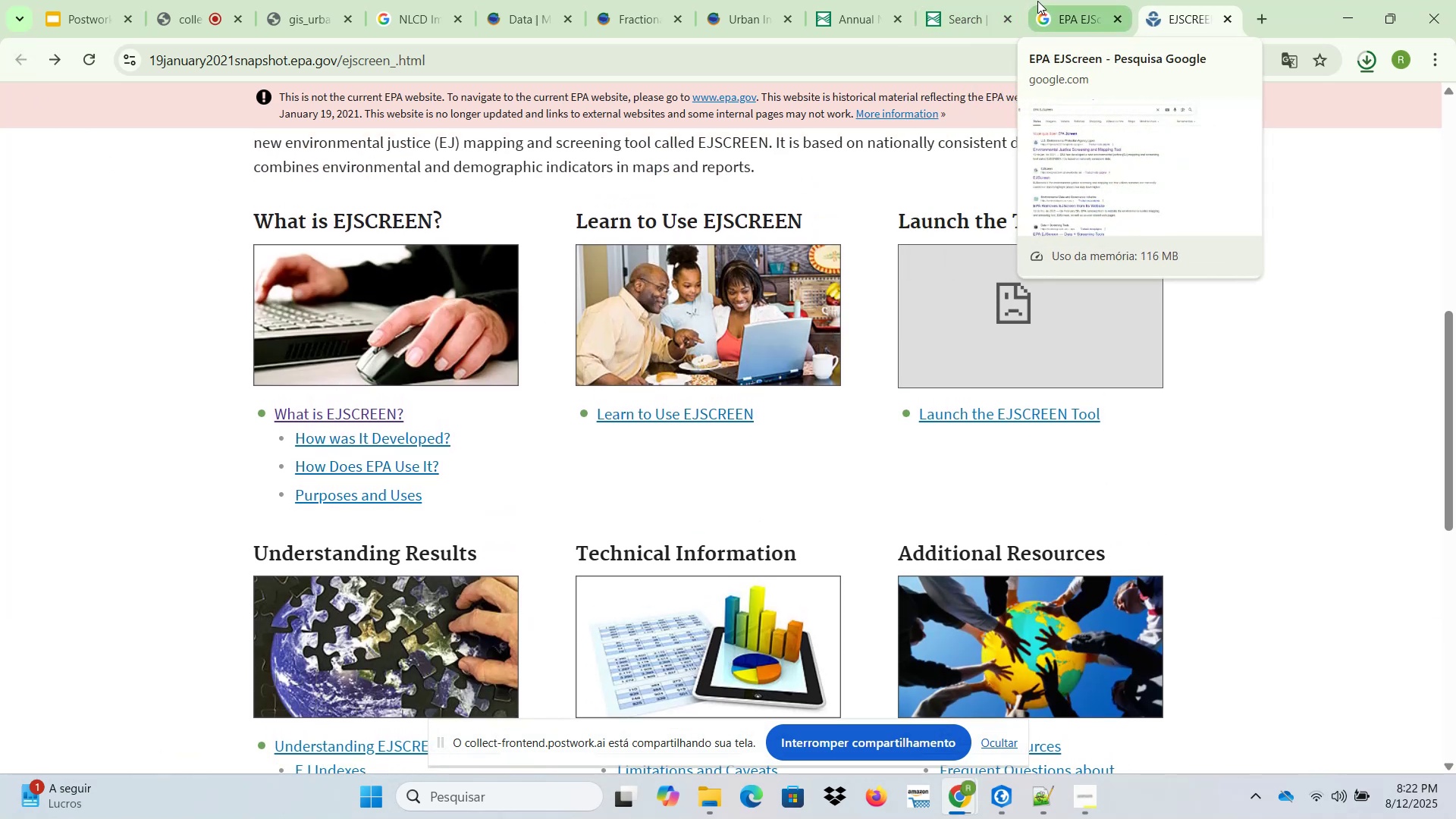 
wait(5.24)
 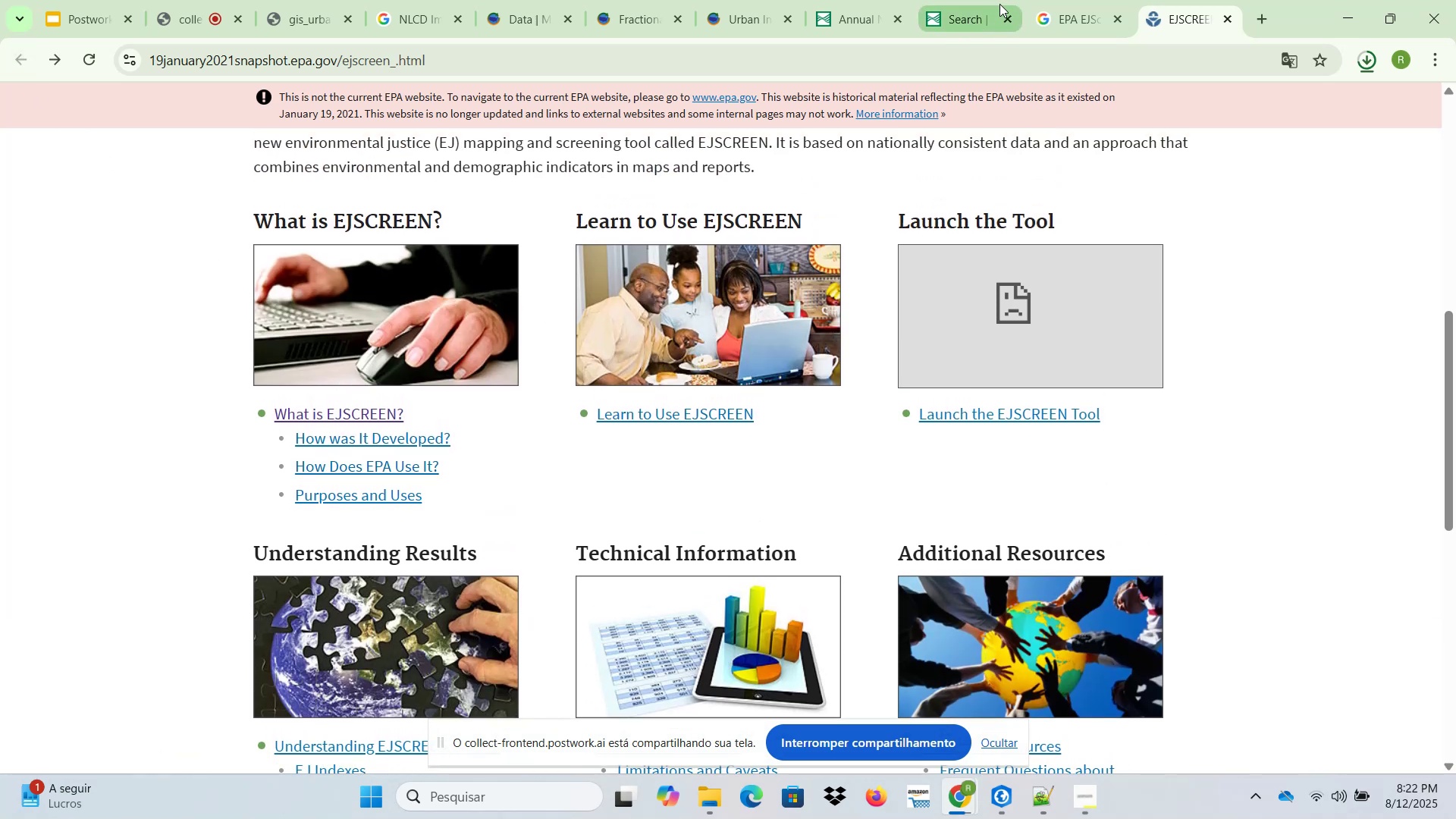 
left_click([1037, 1])
 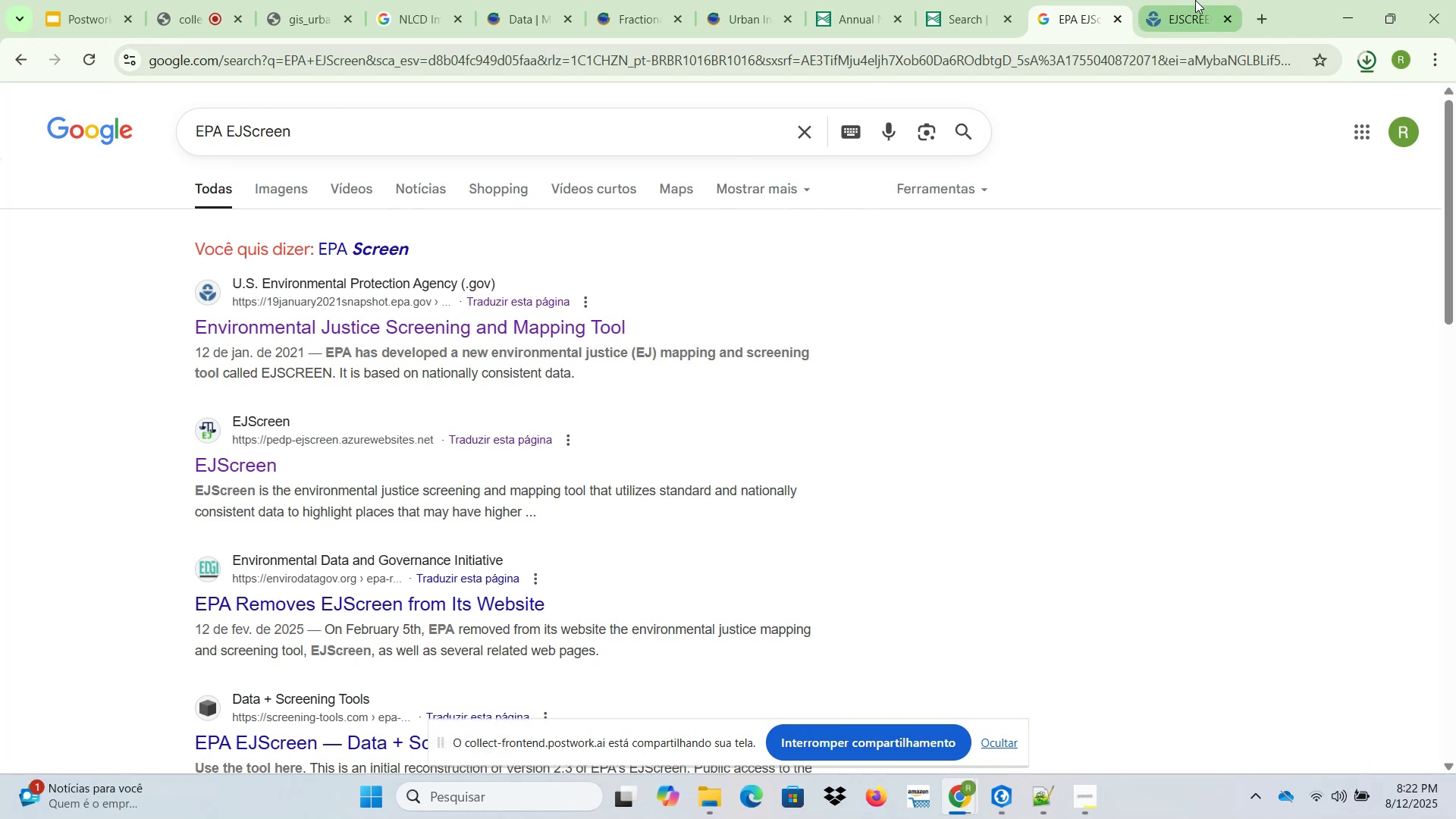 
wait(6.59)
 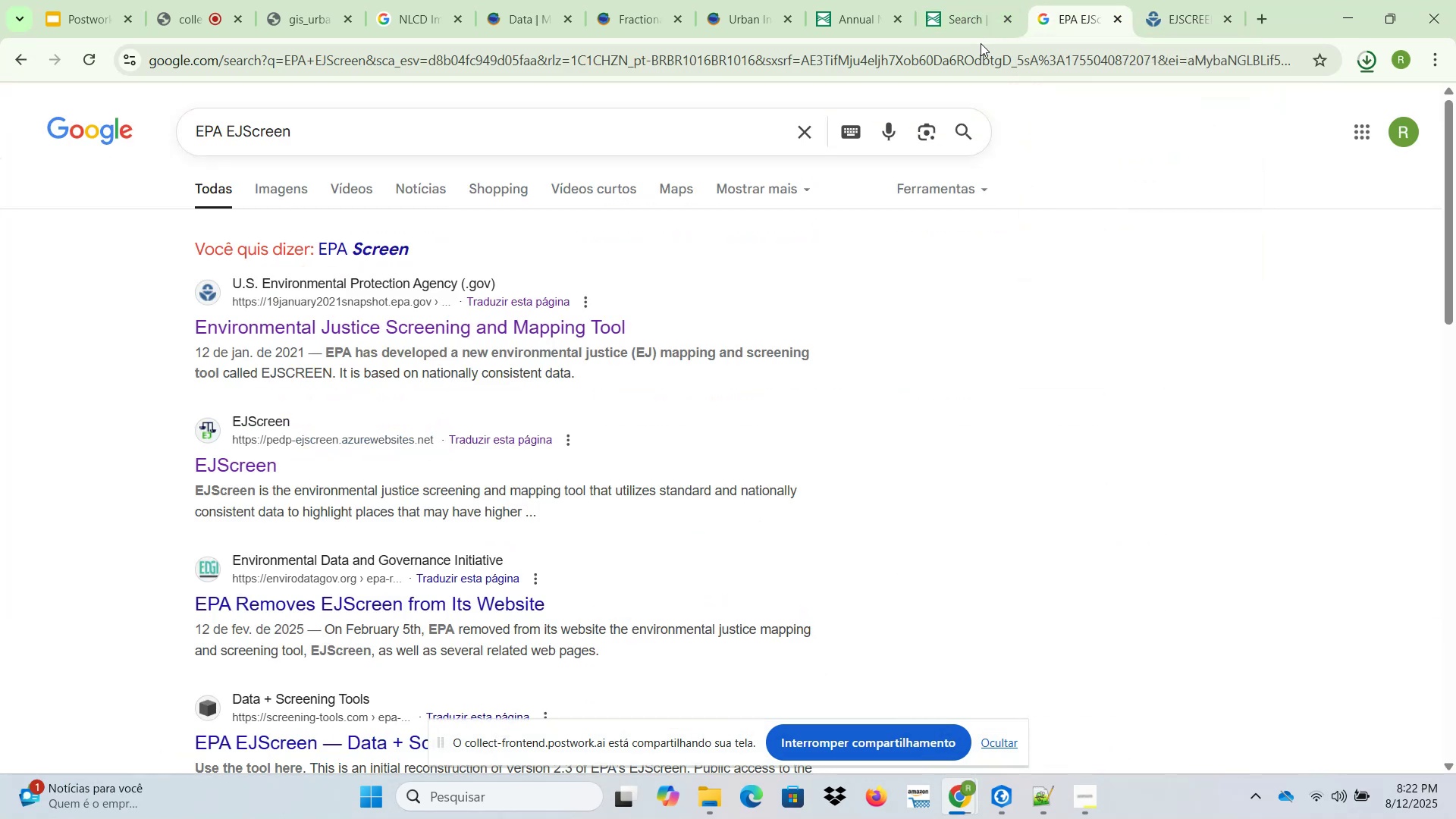 
left_click([1373, 68])
 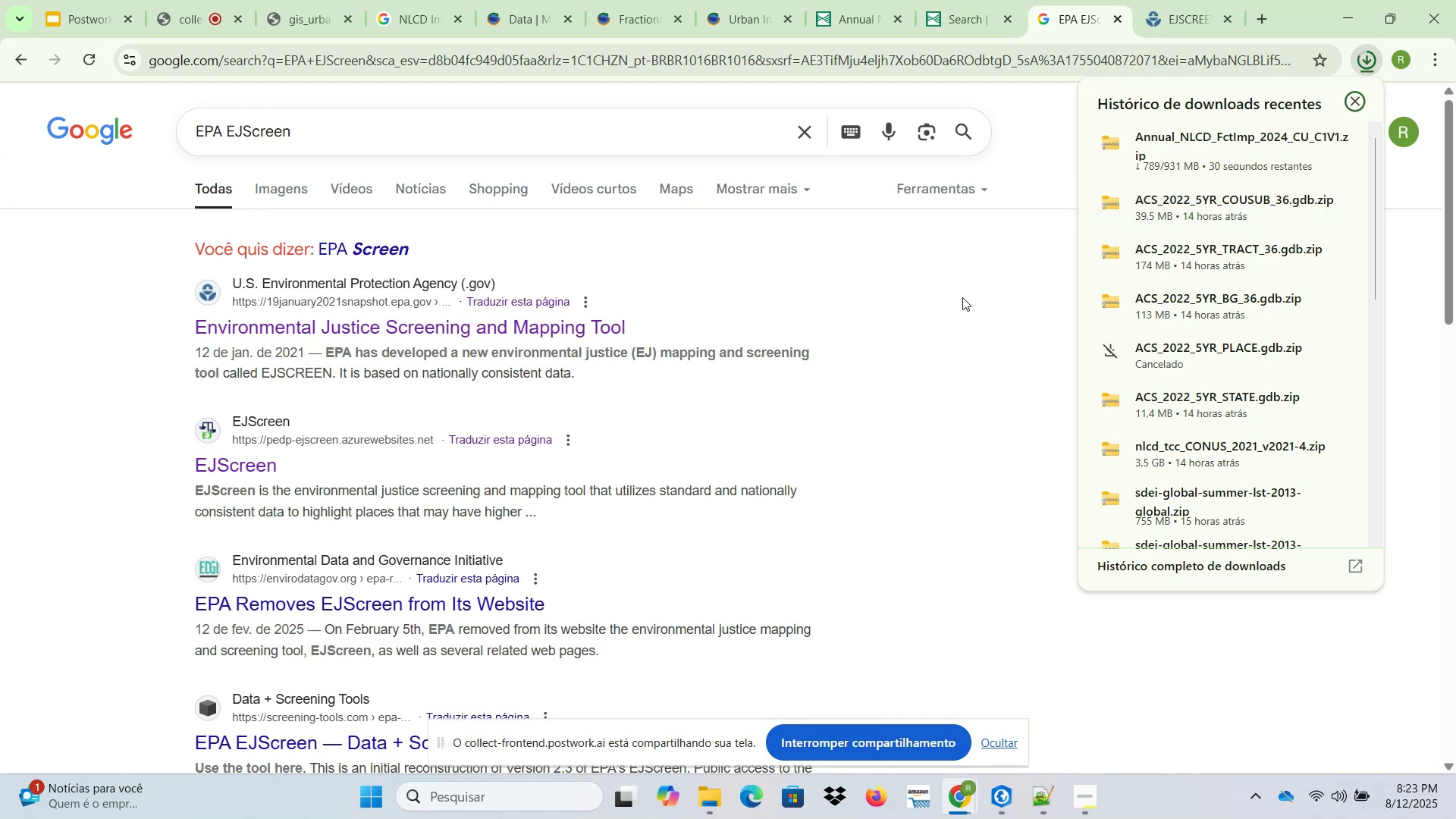 
wait(20.5)
 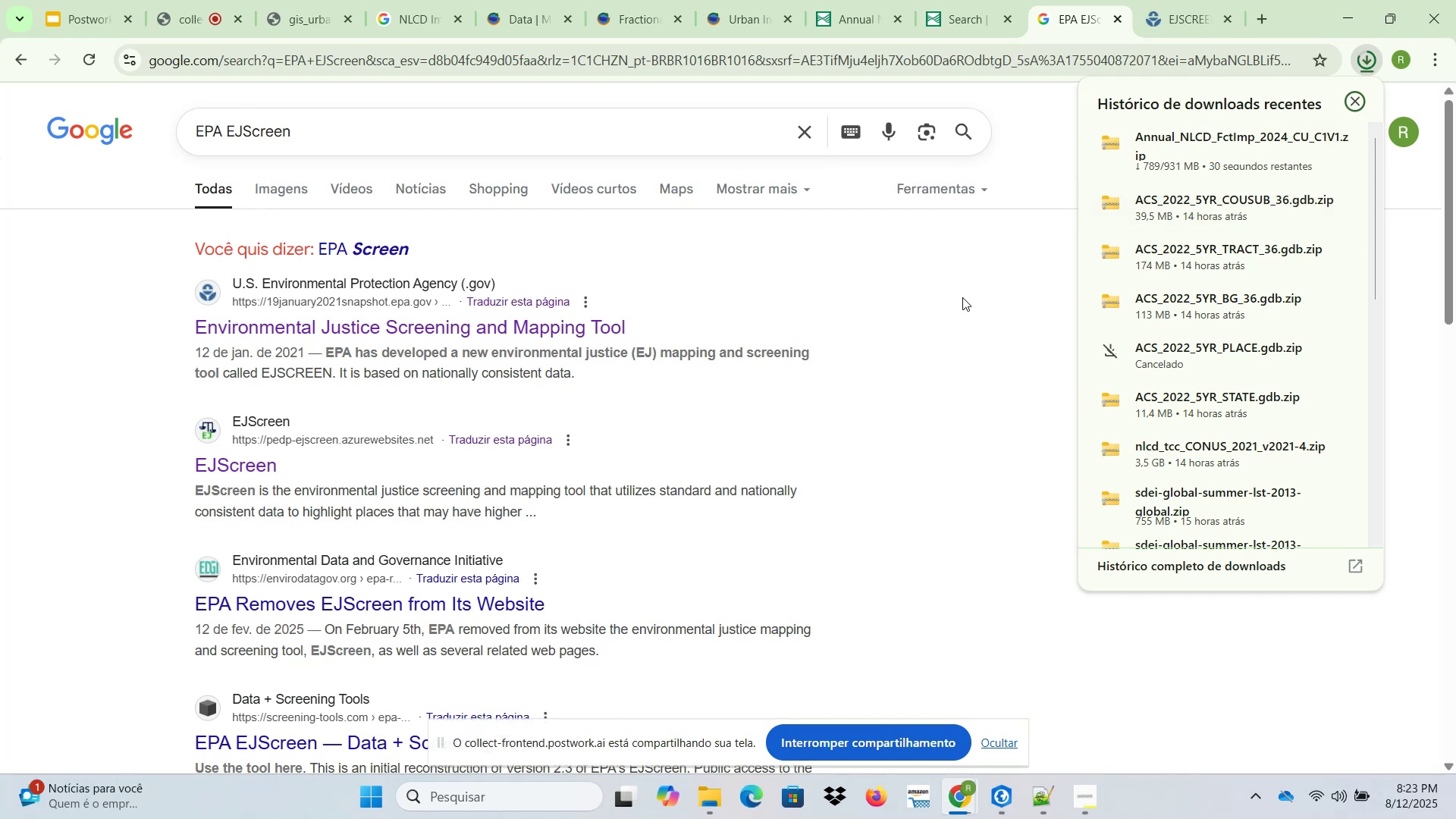 
left_click_drag(start_coordinate=[215, 0], to_coordinate=[86, 0])
 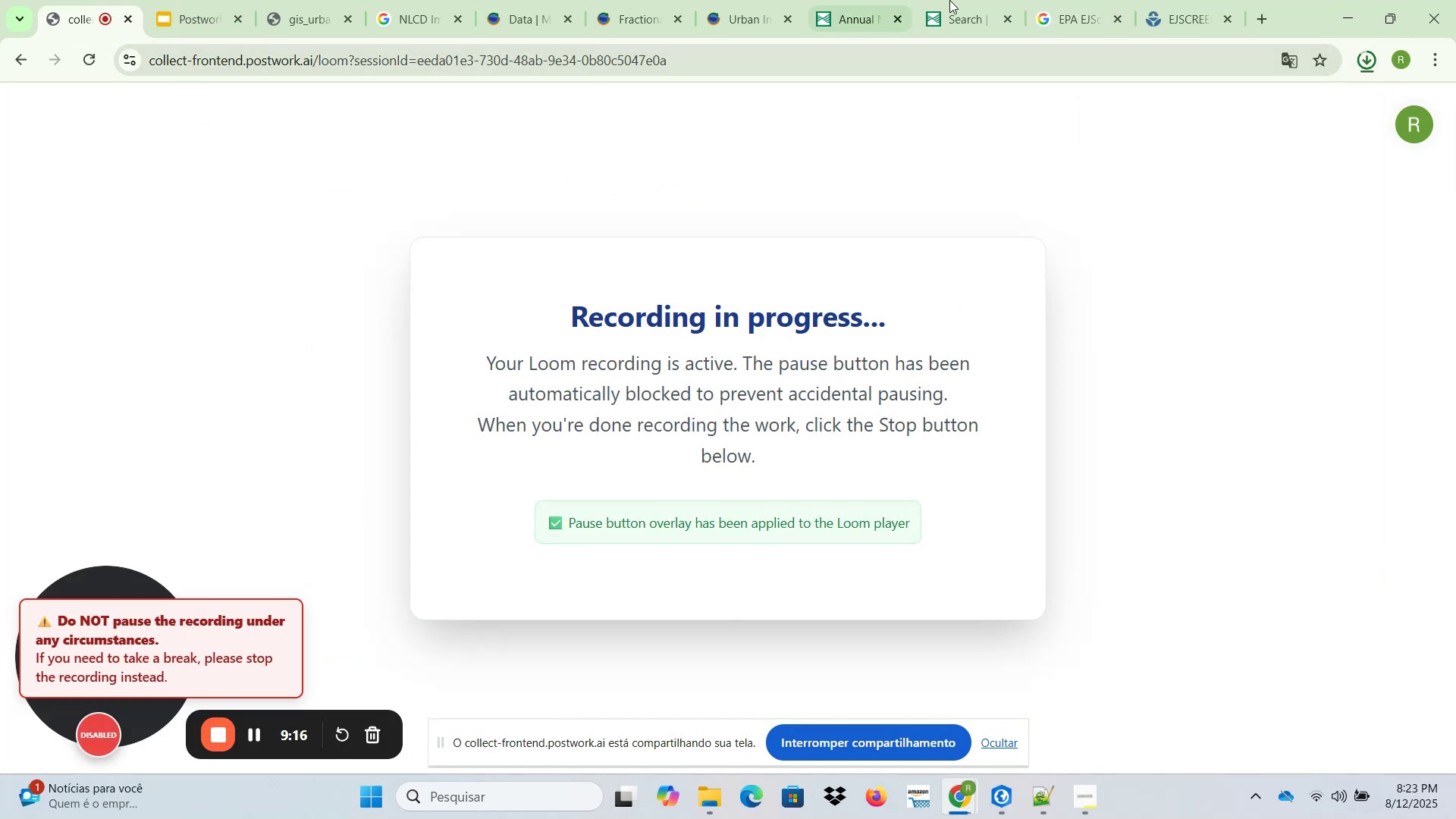 
left_click([1209, 0])
 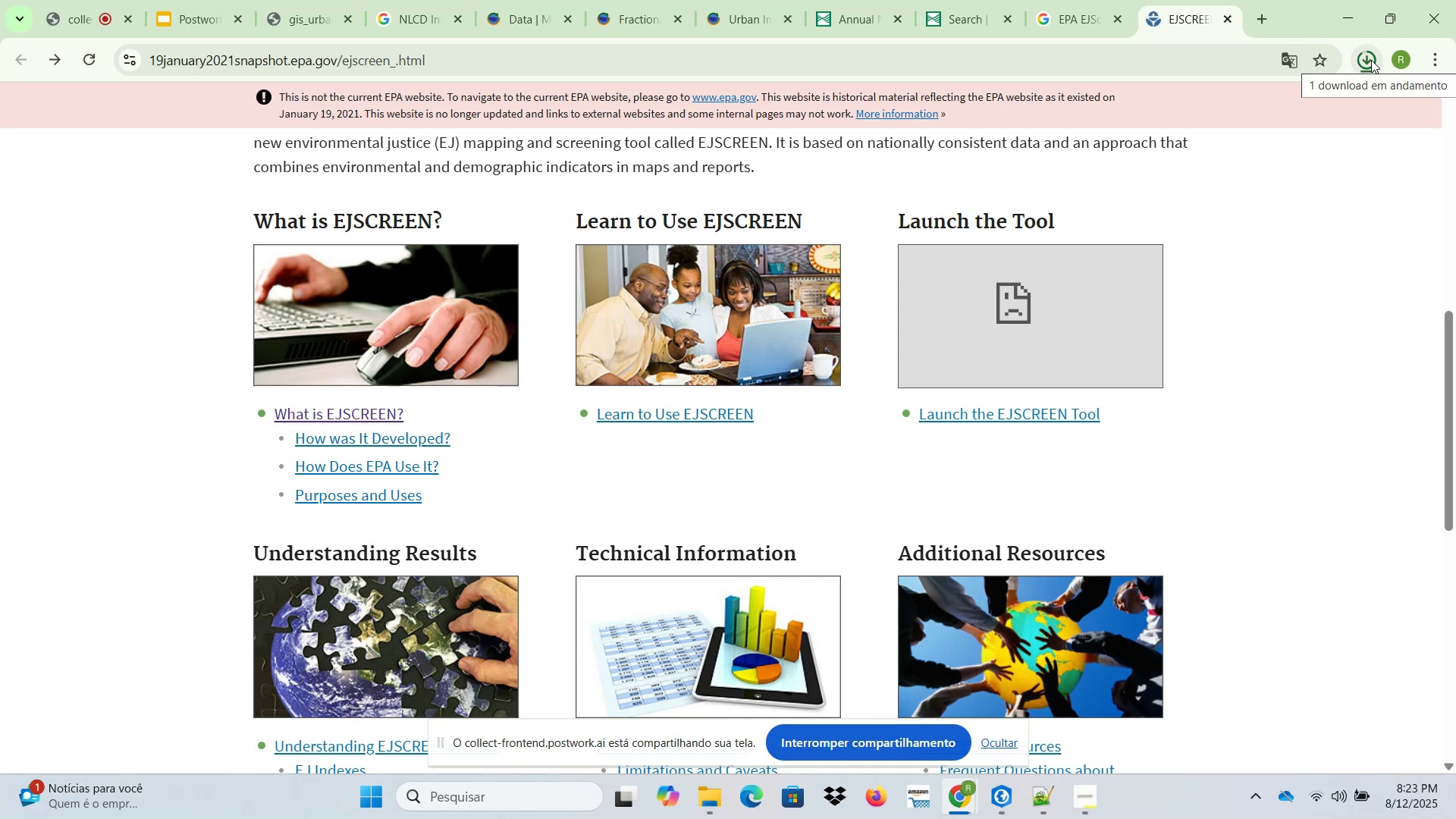 
wait(6.43)
 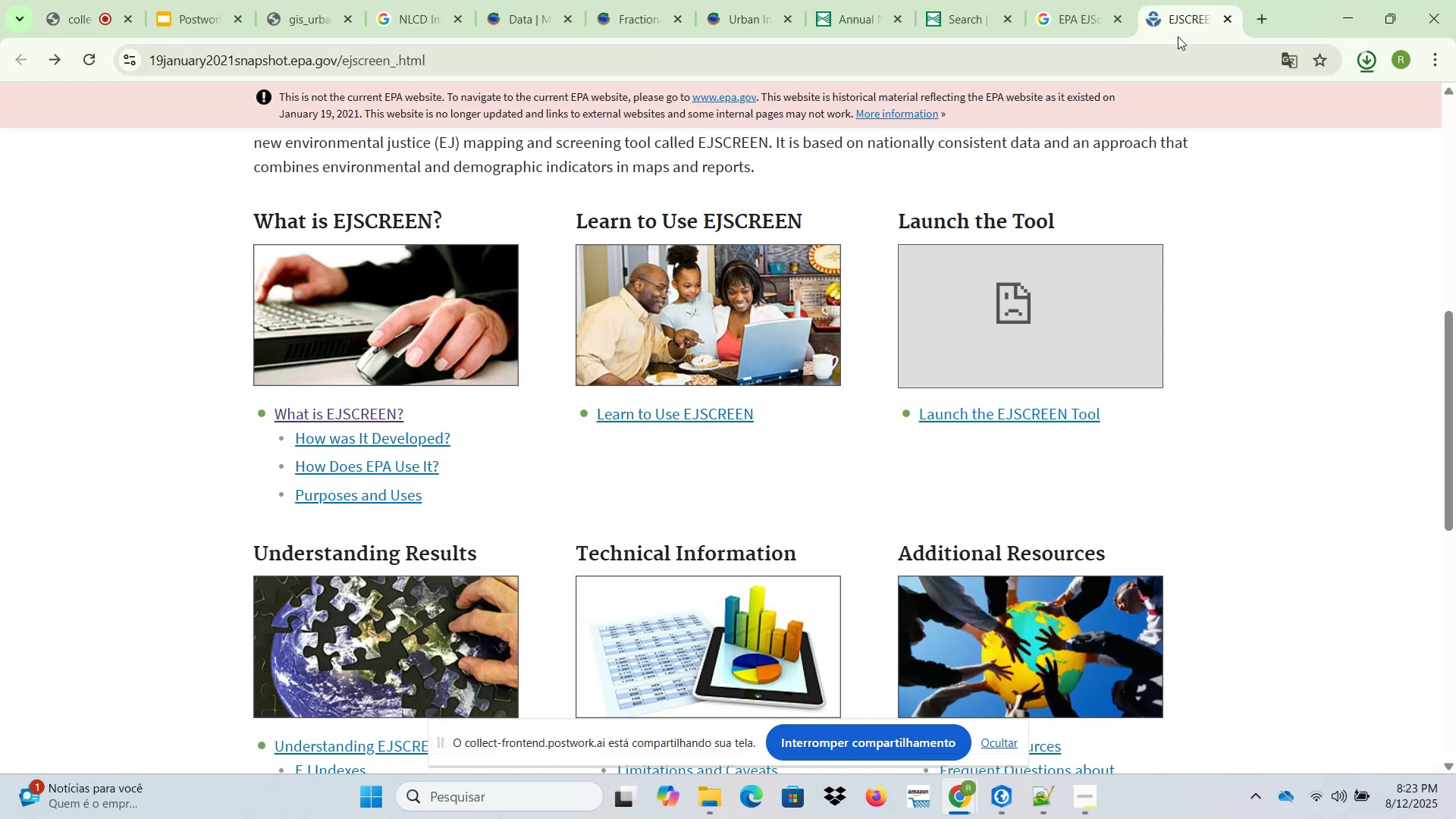 
left_click([1371, 60])
 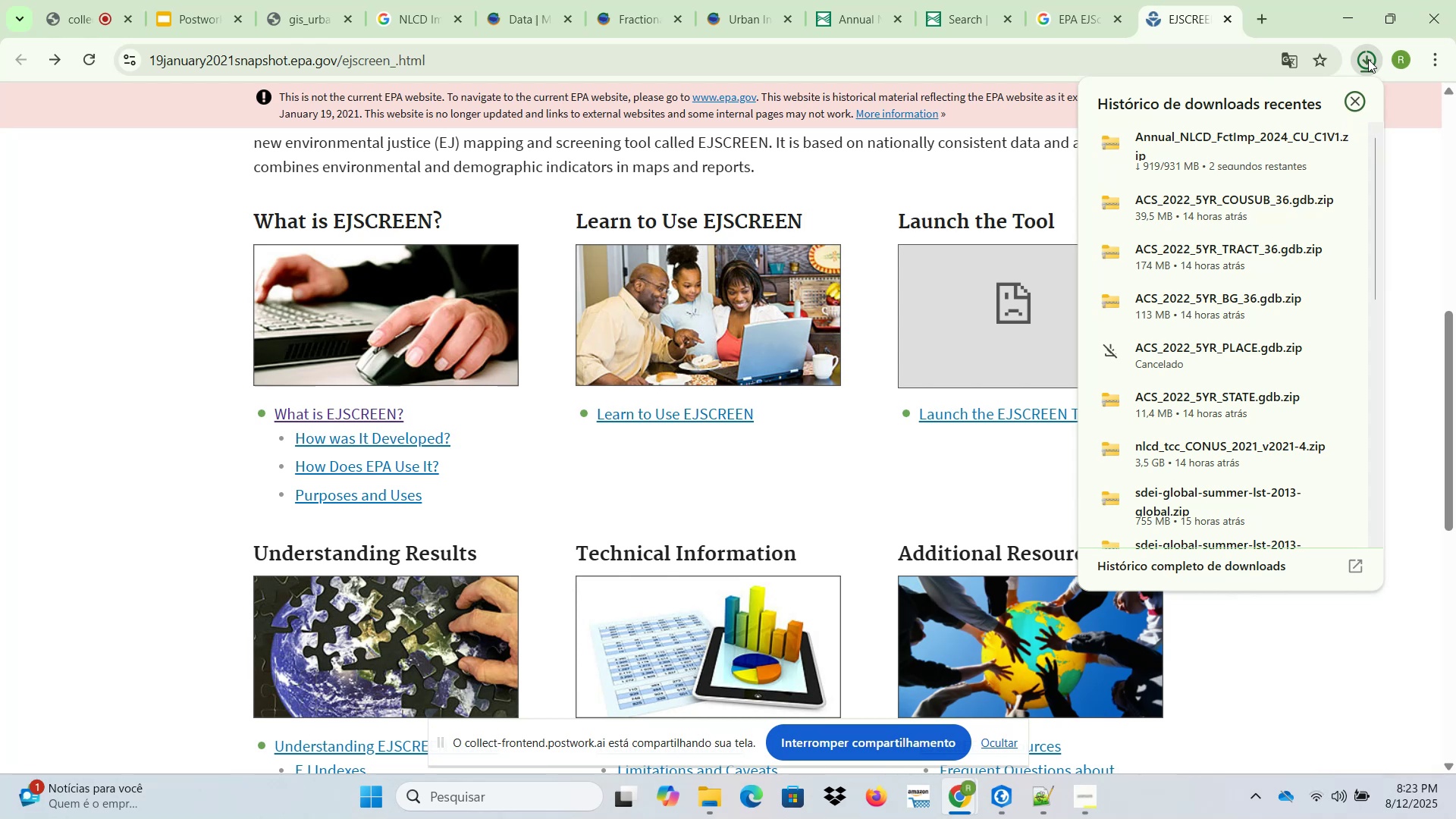 
wait(18.9)
 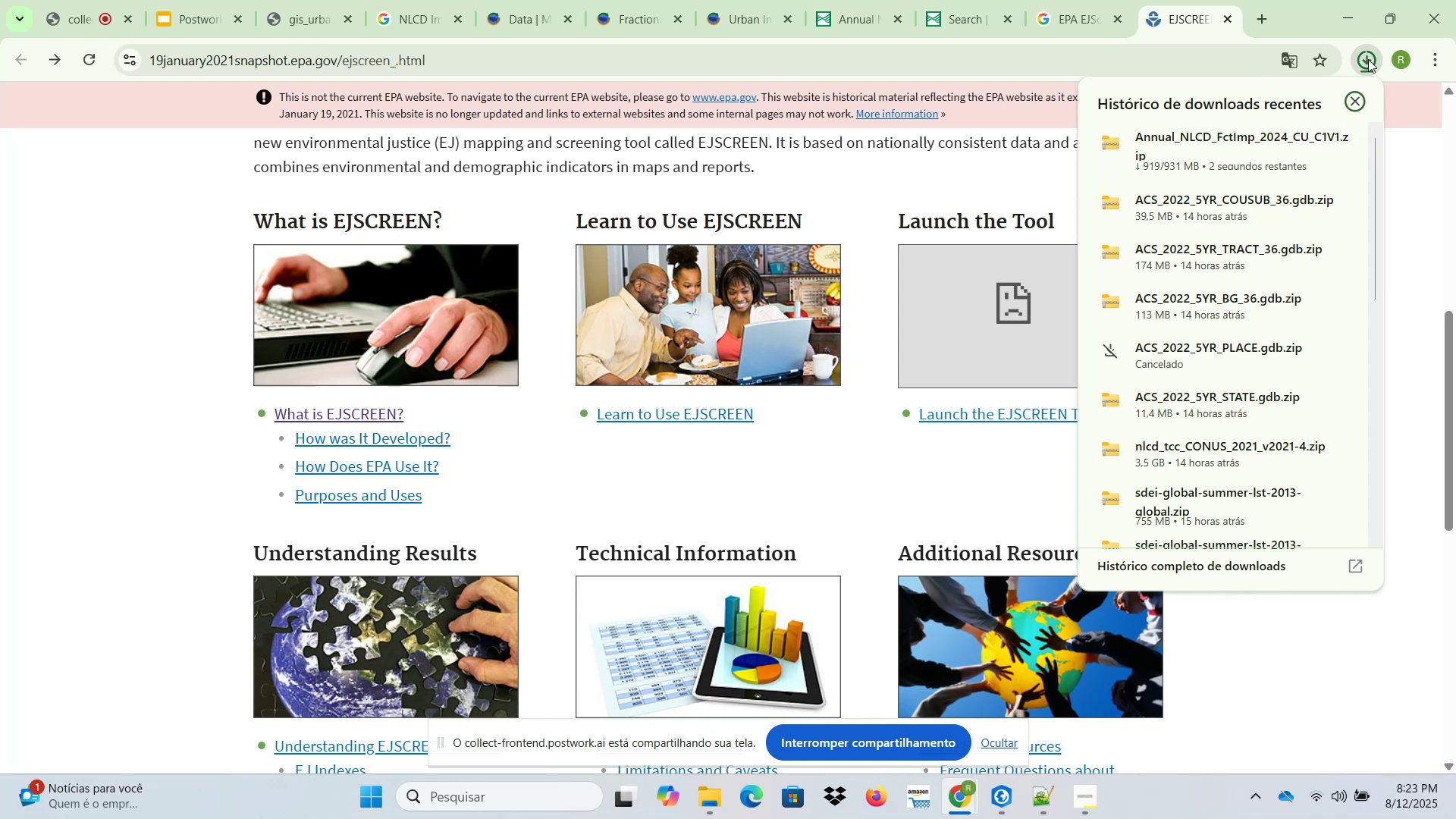 
left_click([1303, 152])
 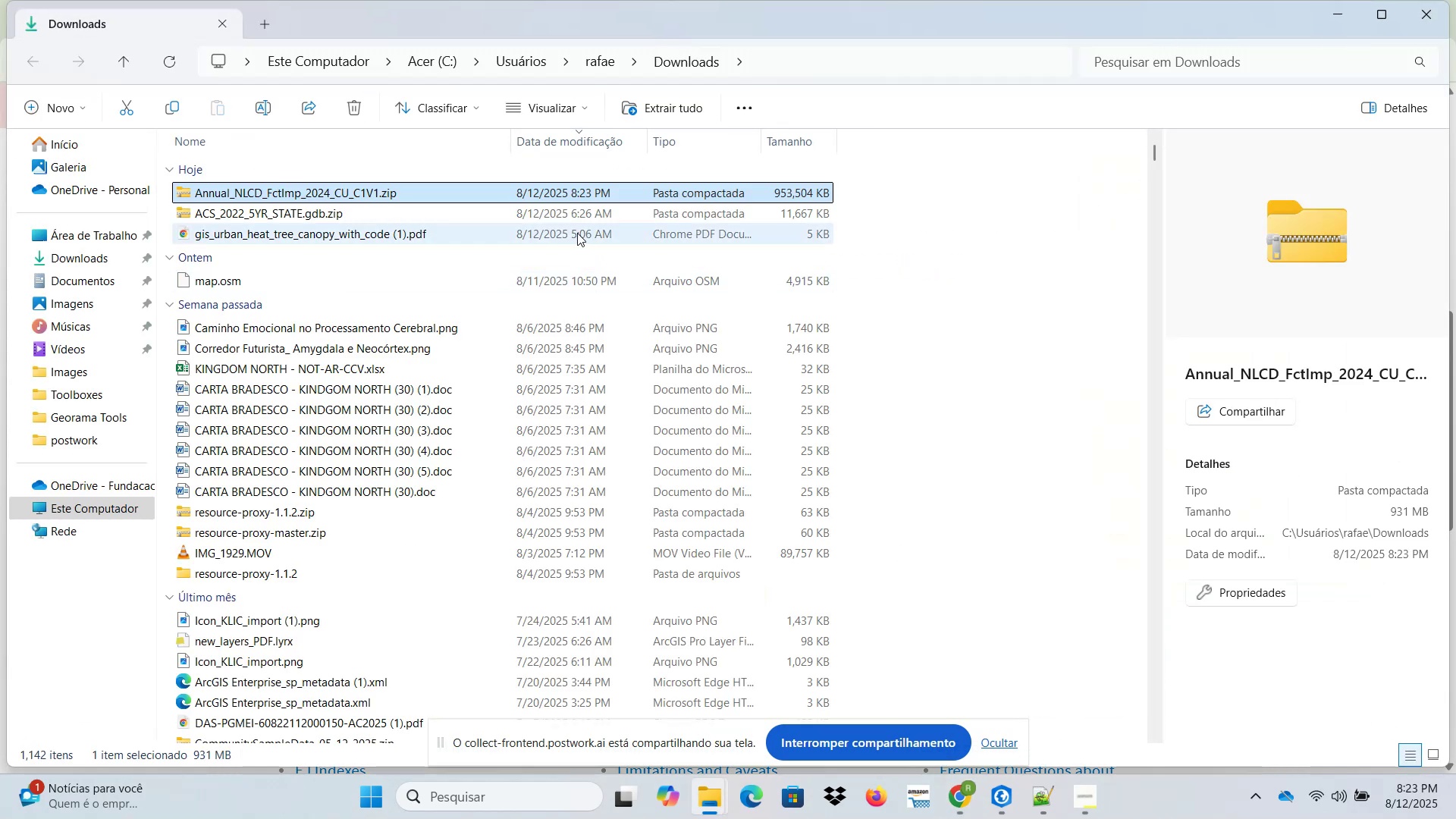 
key(Control+X)
 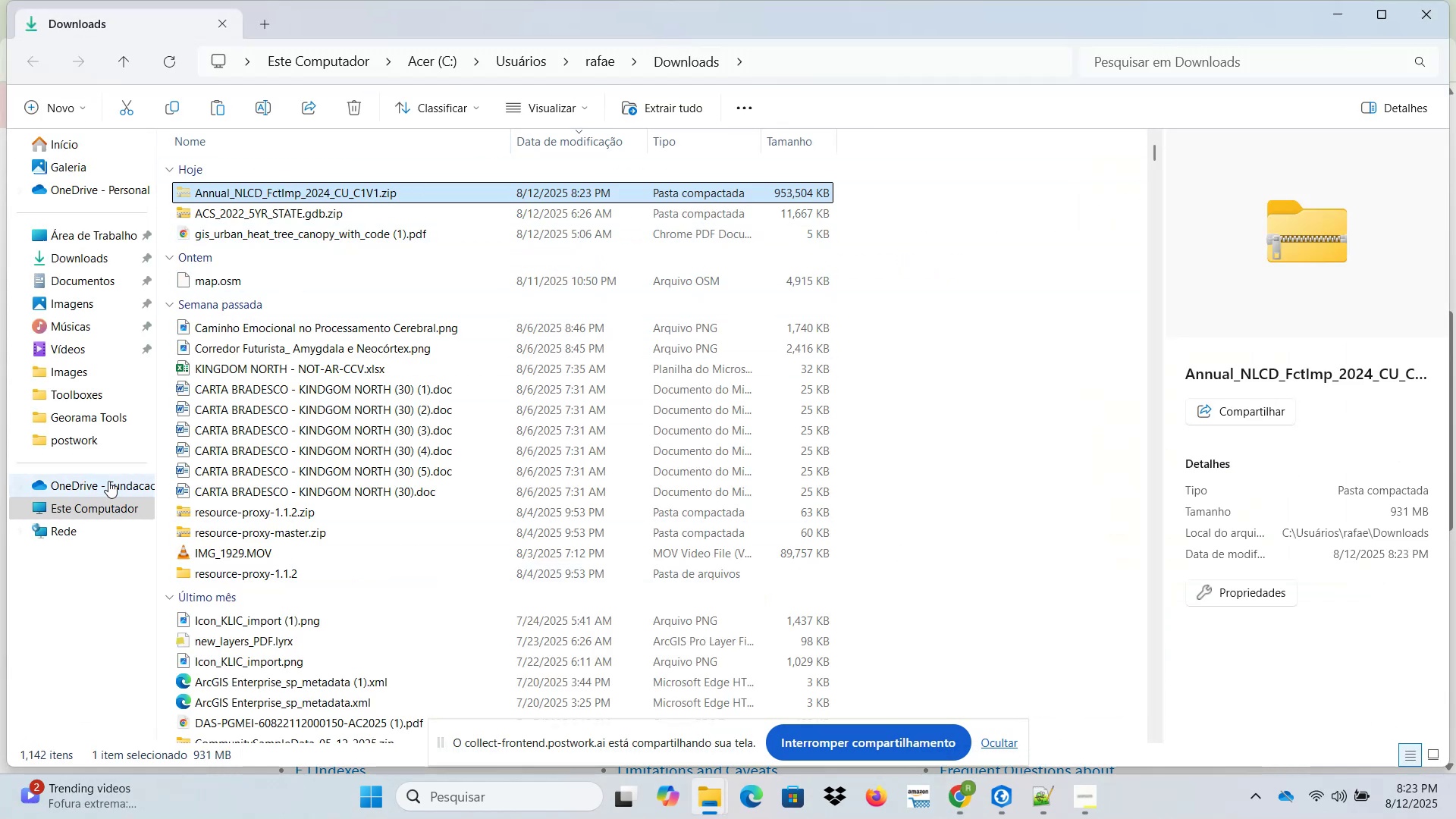 
left_click([64, 434])
 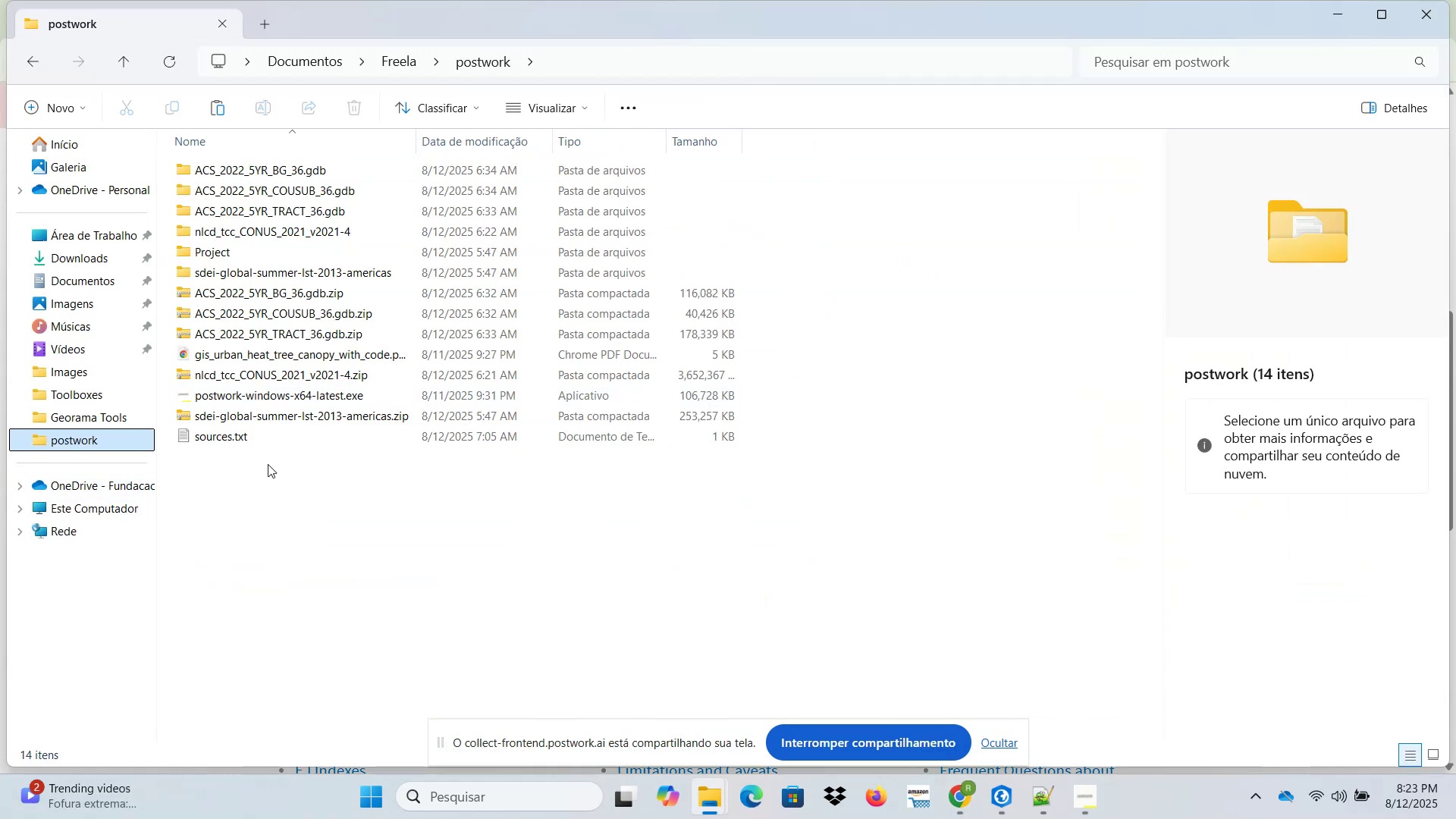 
left_click_drag(start_coordinate=[264, 525], to_coordinate=[392, 595])
 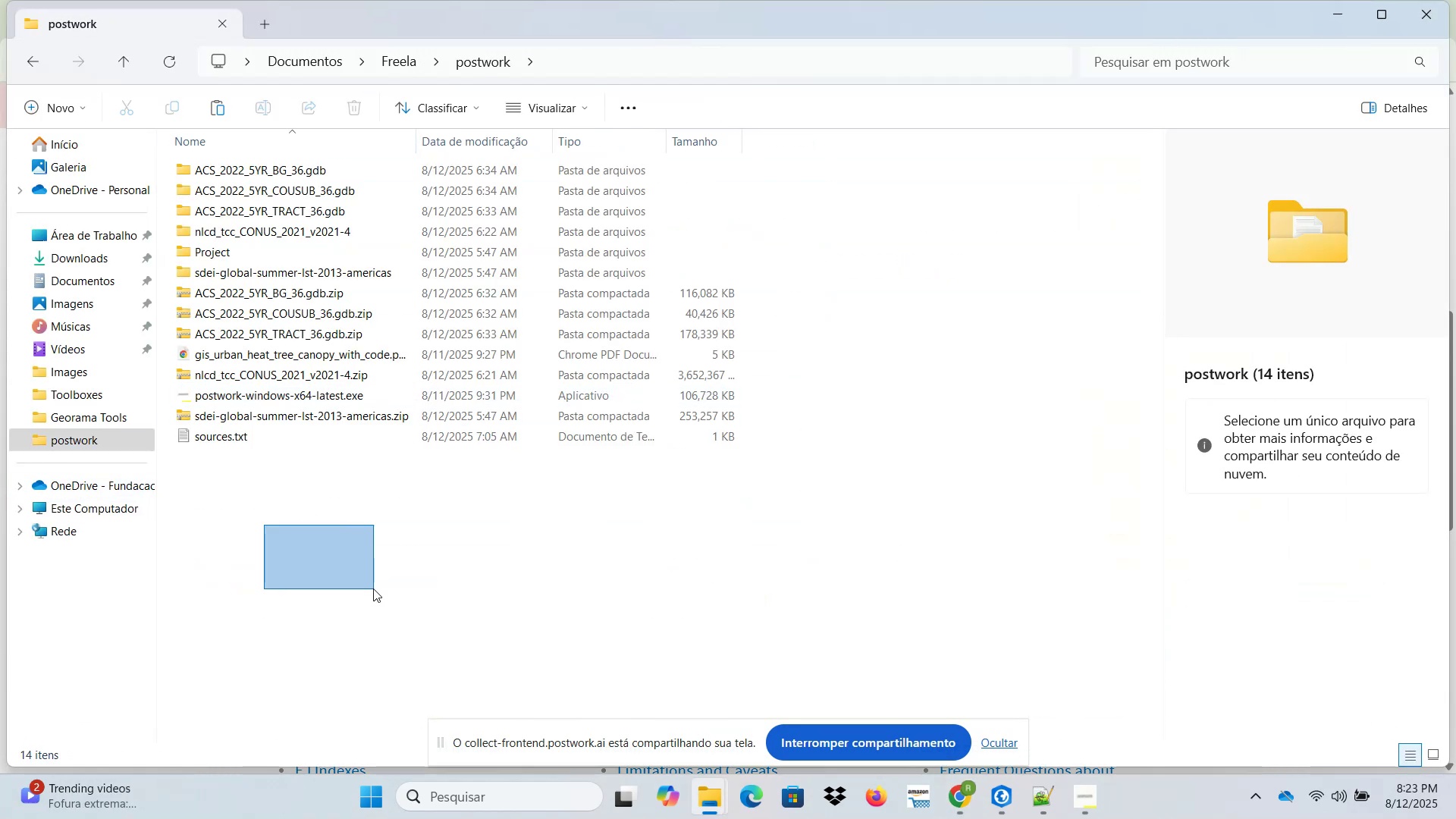 
key(Control+ControlLeft)
 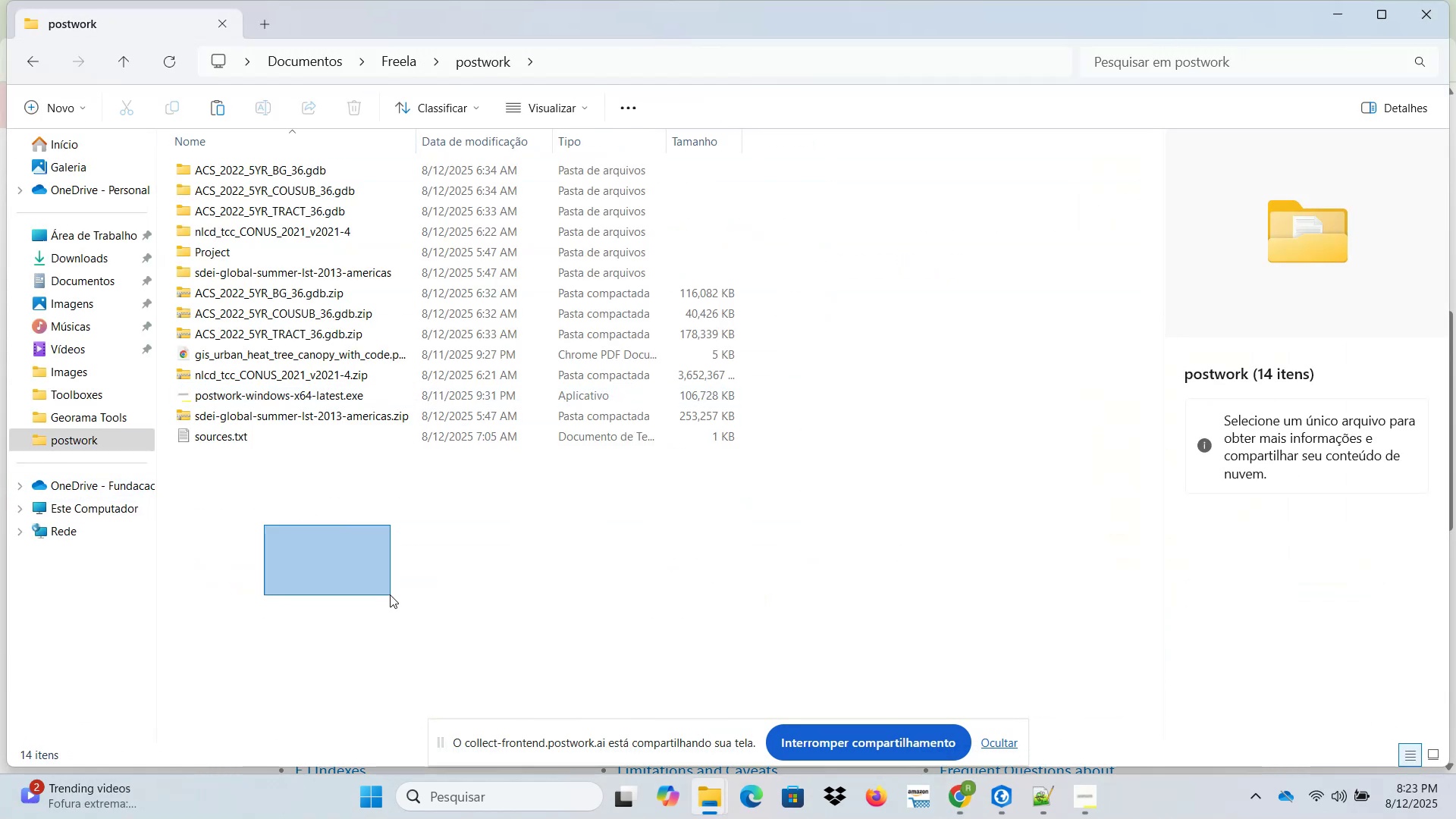 
key(Control+V)
 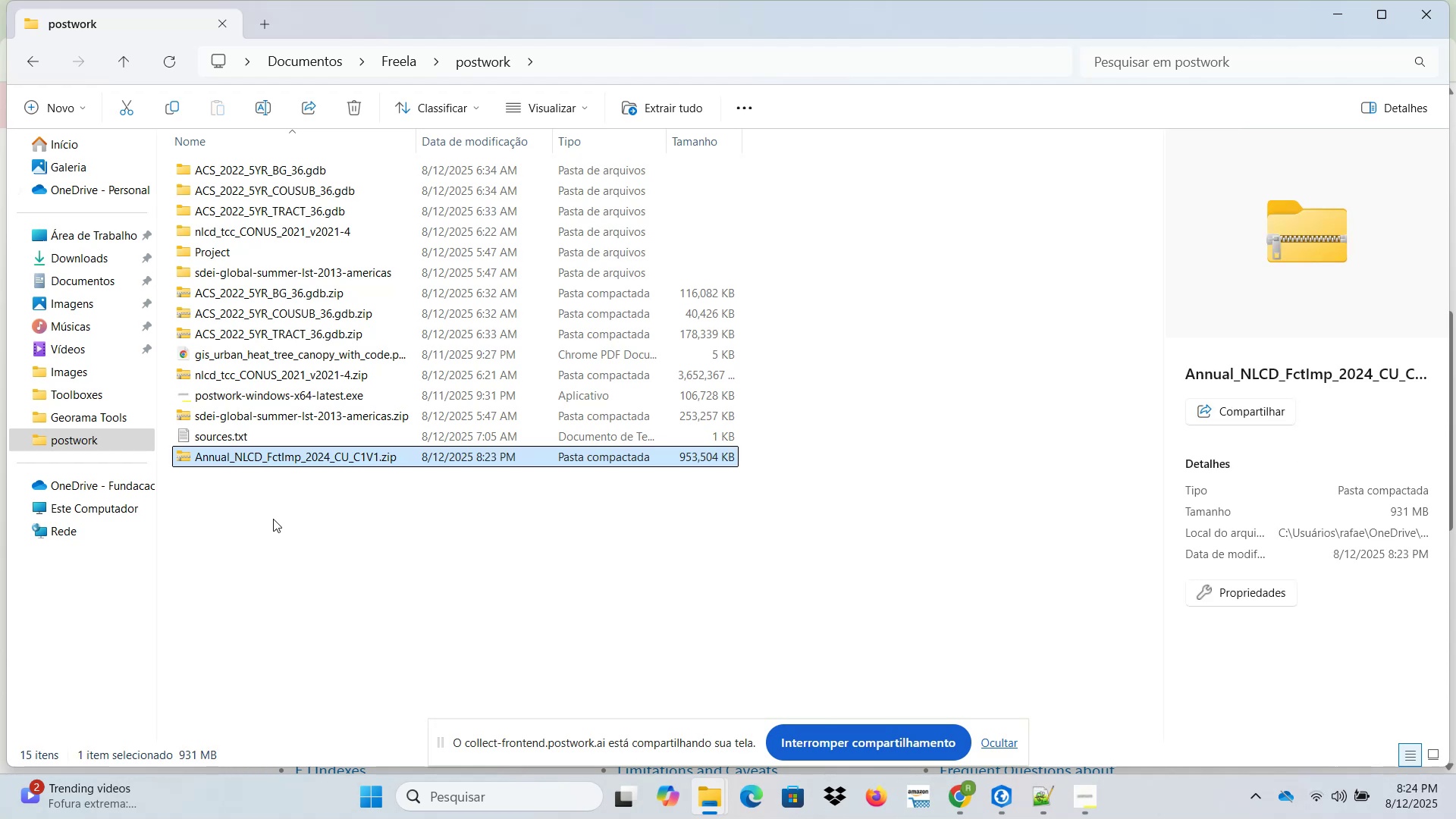 
wait(10.04)
 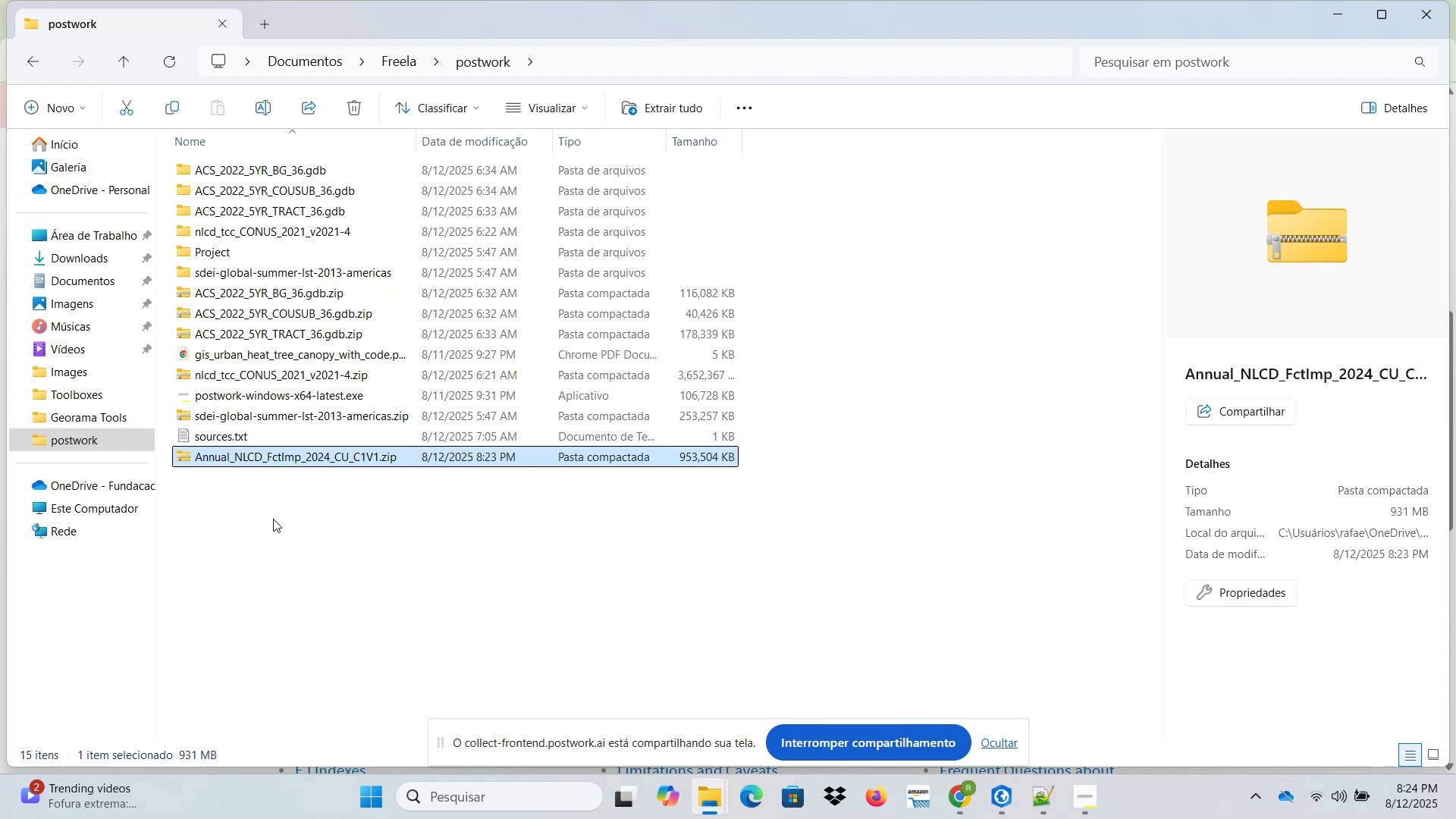 
right_click([288, 458])
 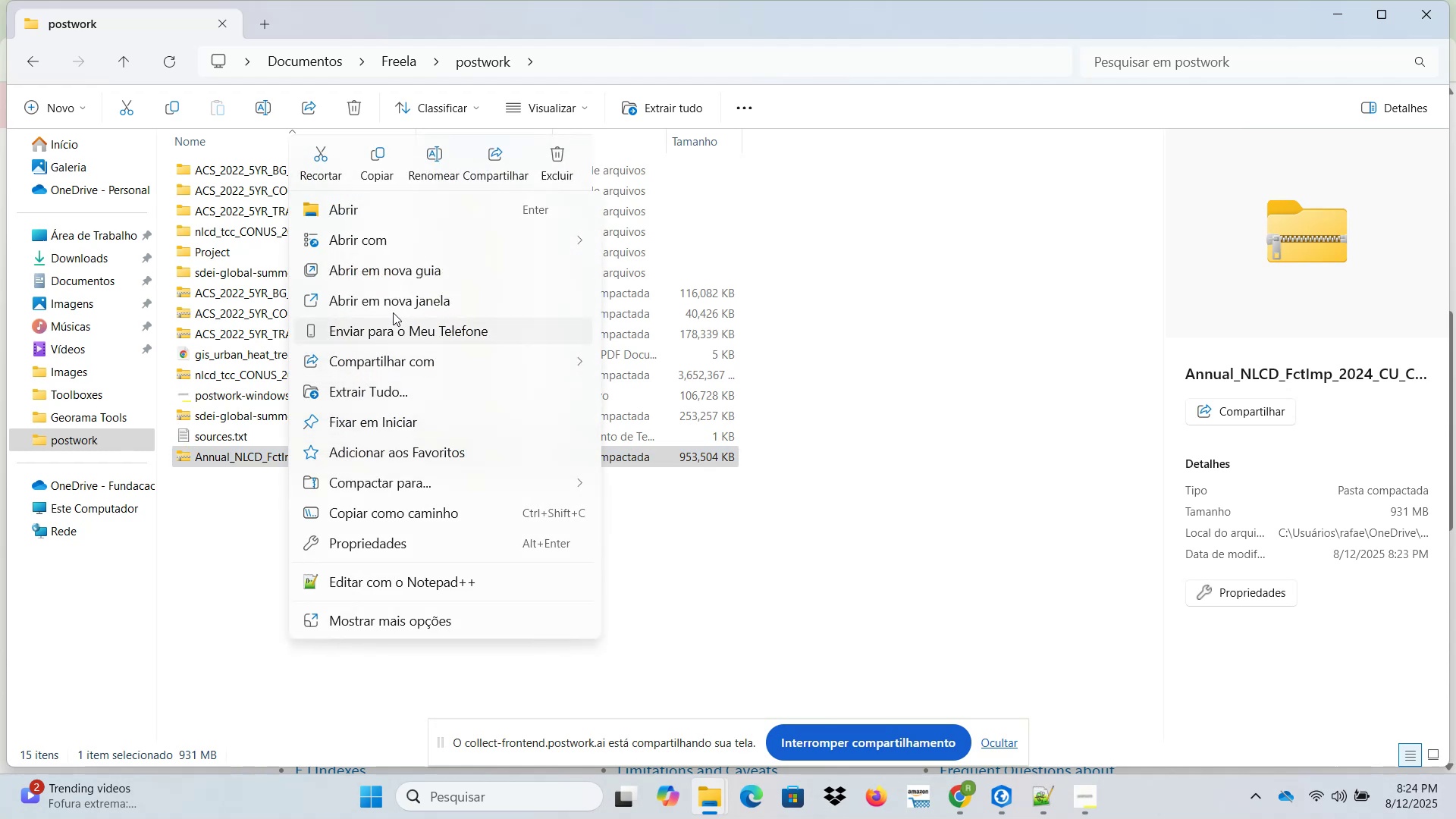 
left_click([416, 397])
 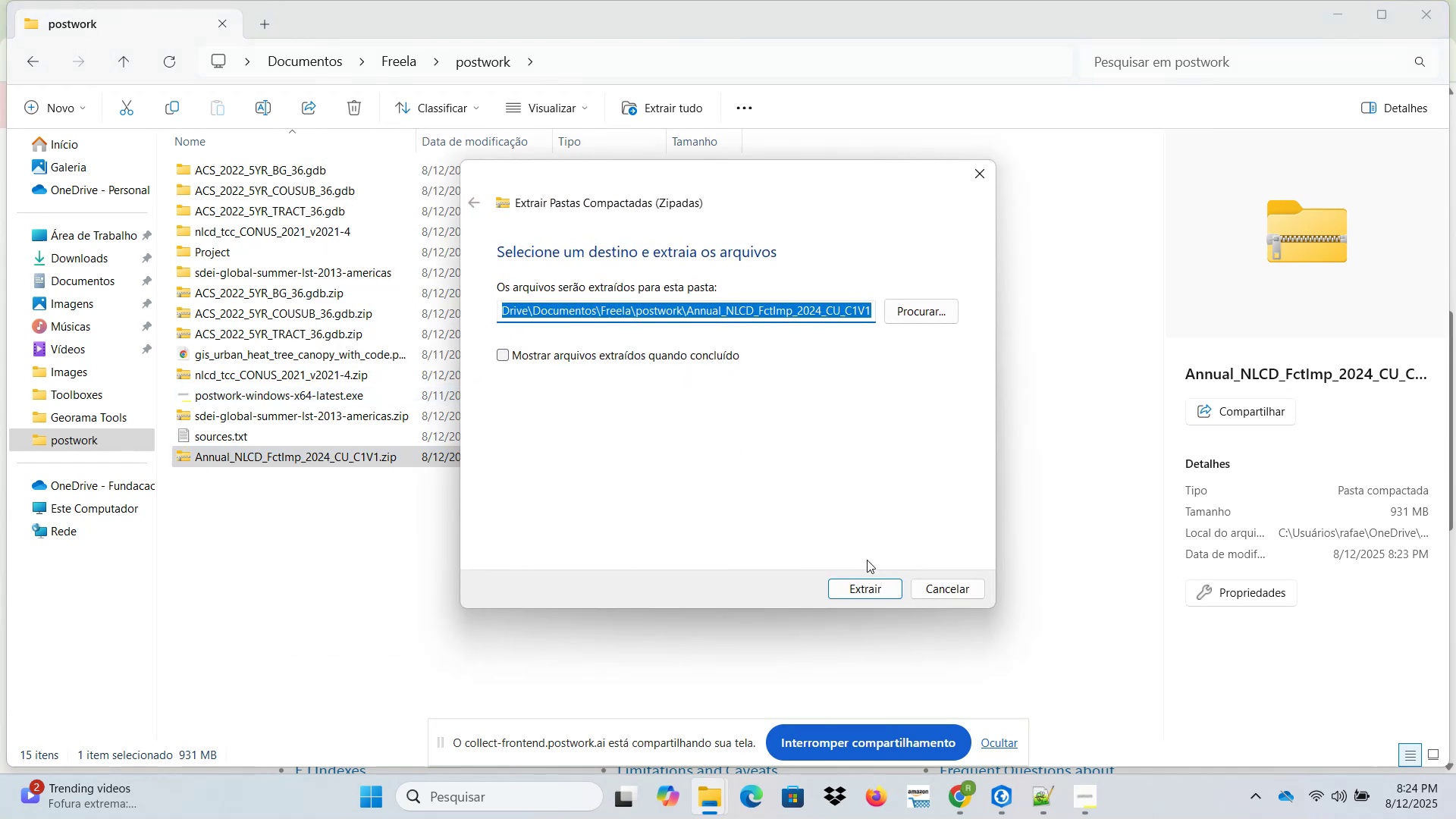 
left_click([896, 584])
 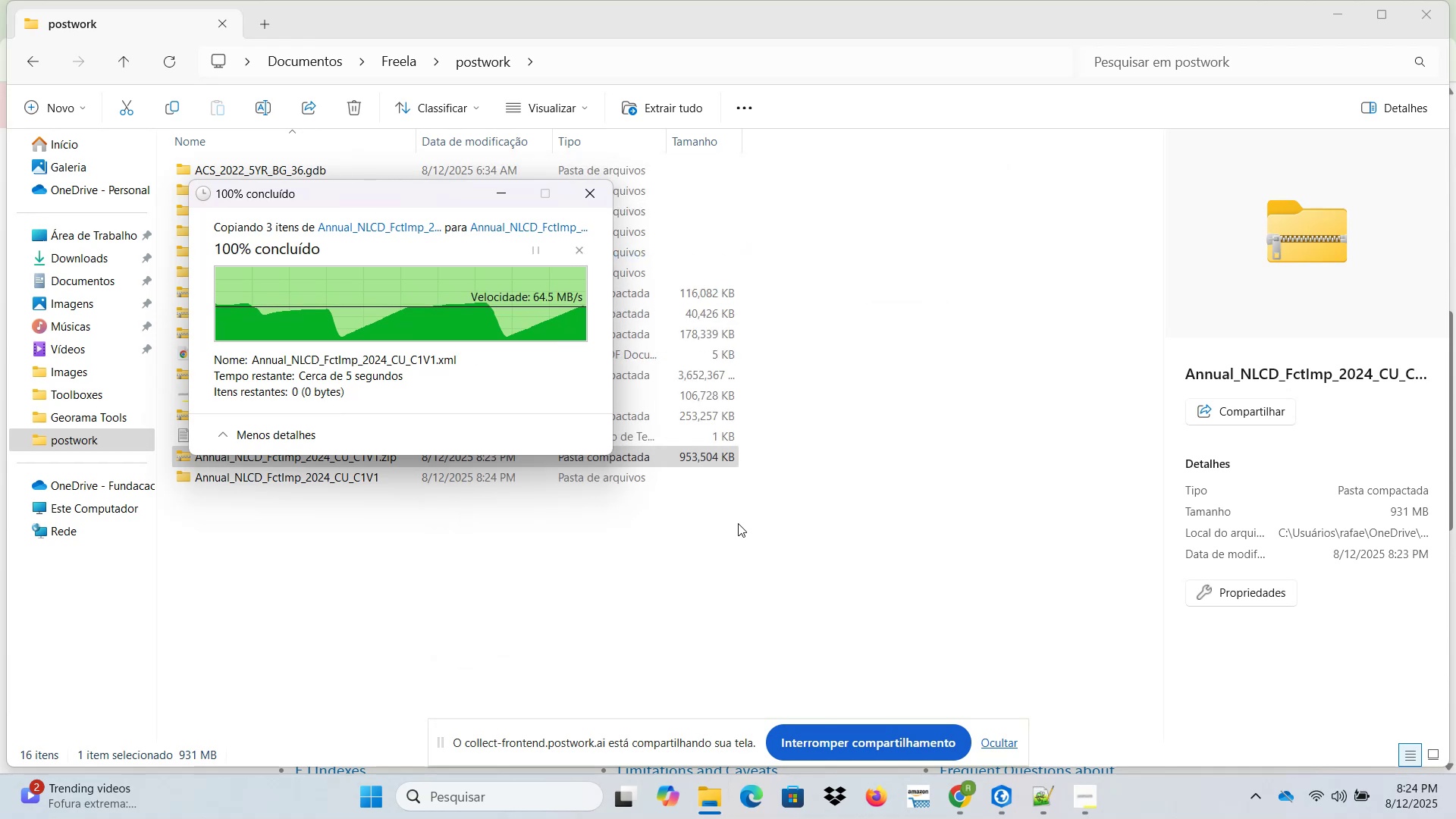 
wait(31.73)
 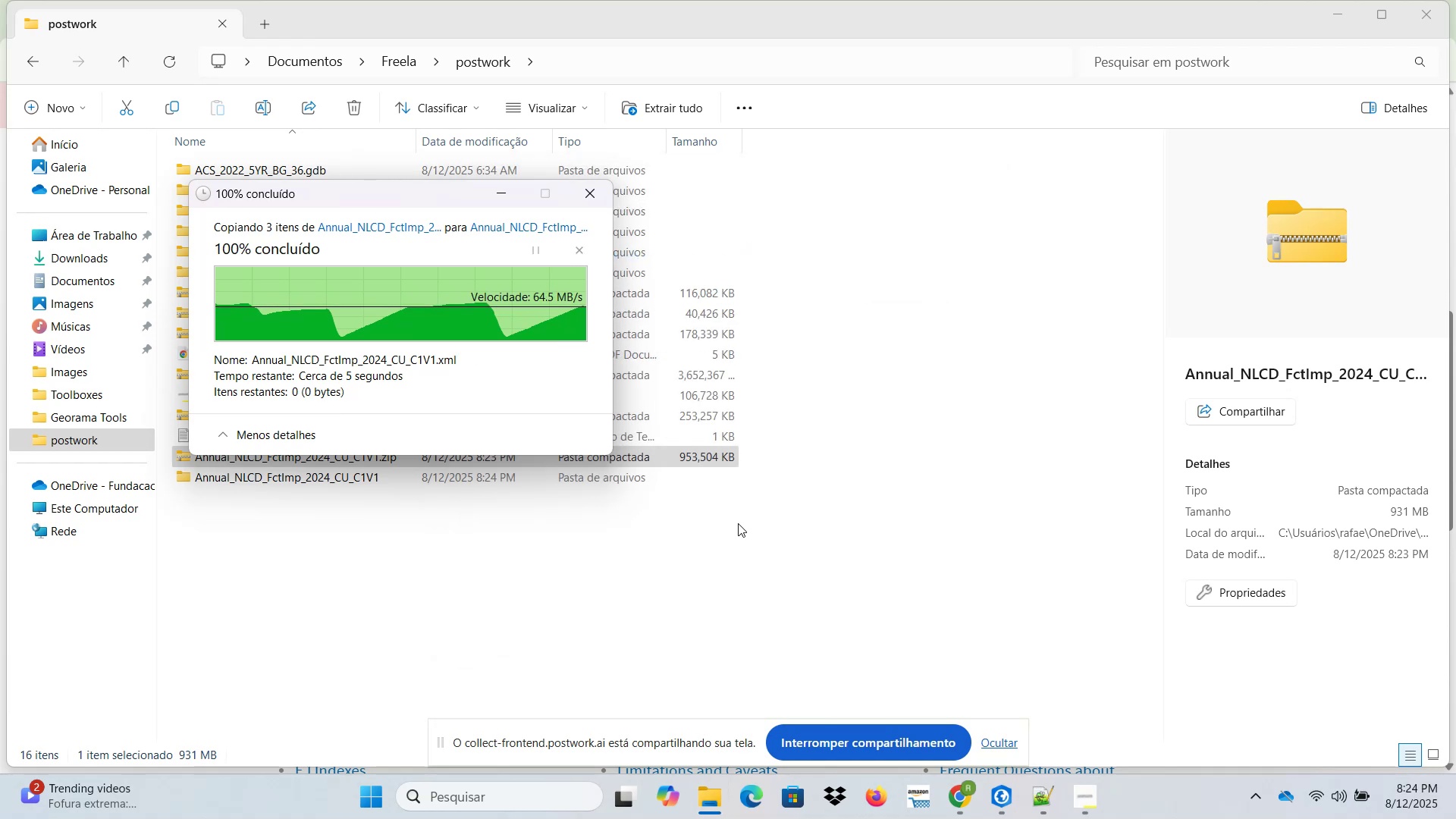 
left_click([544, 557])
 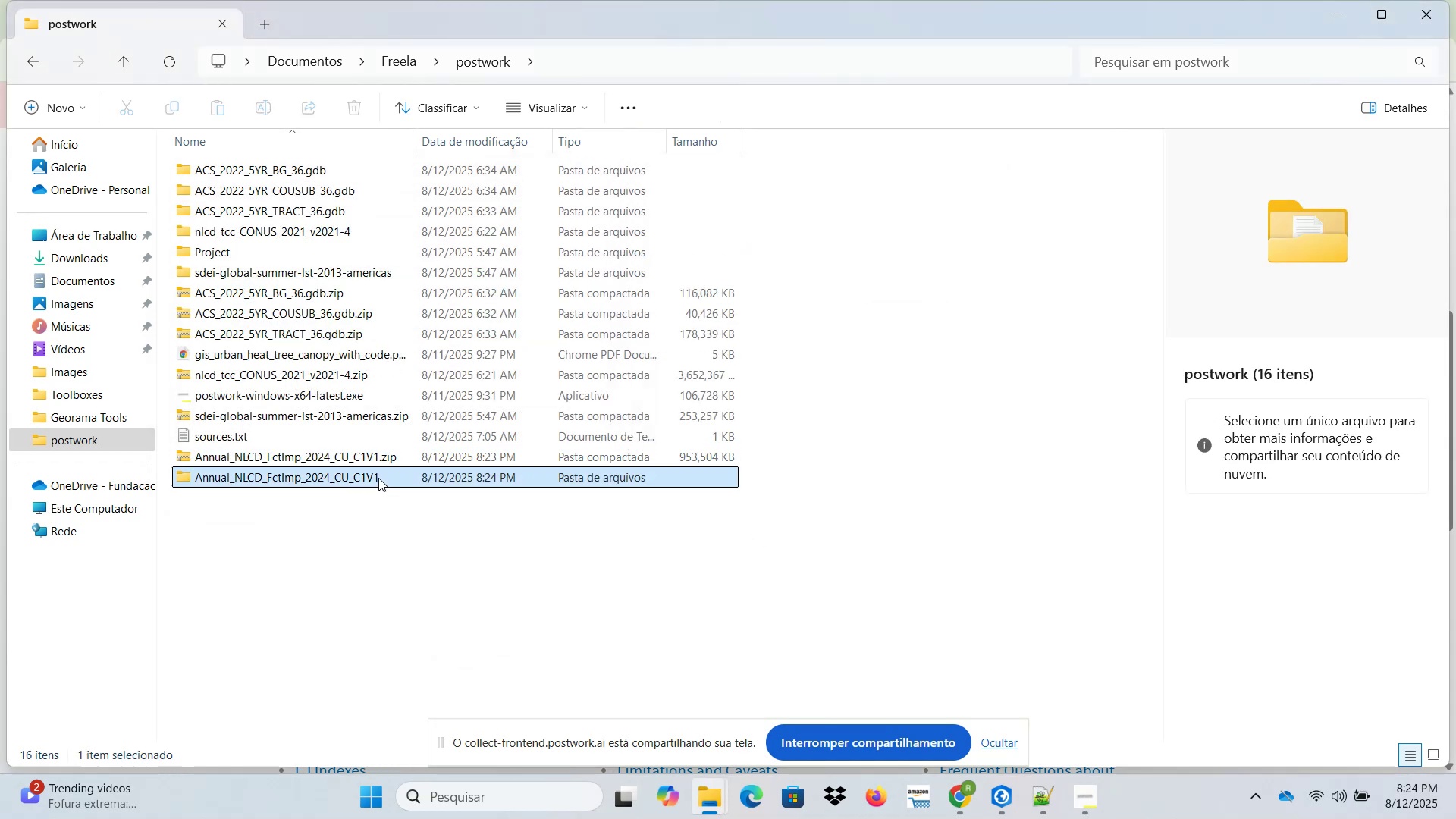 
double_click([378, 478])
 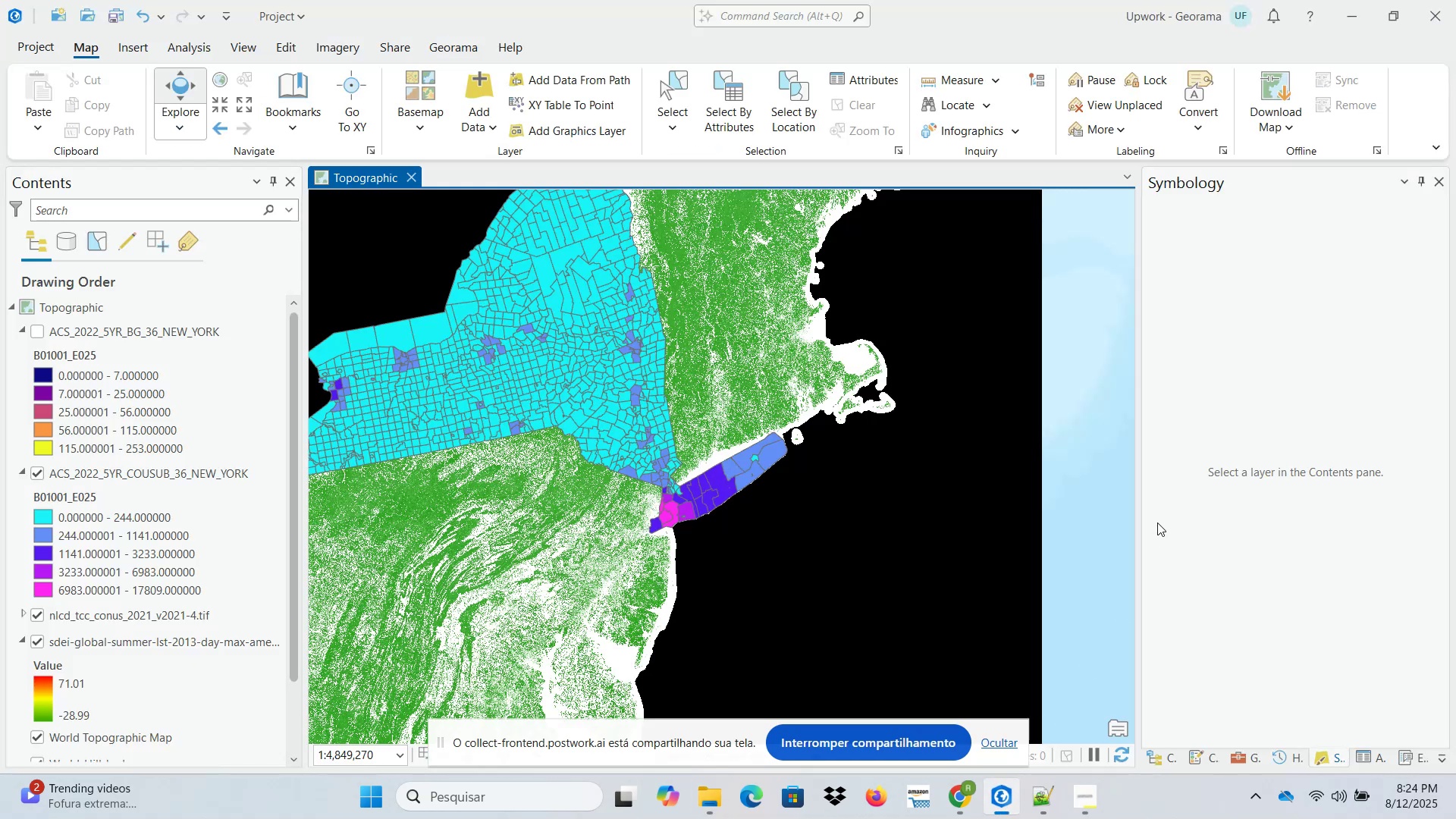 
left_click([1158, 761])
 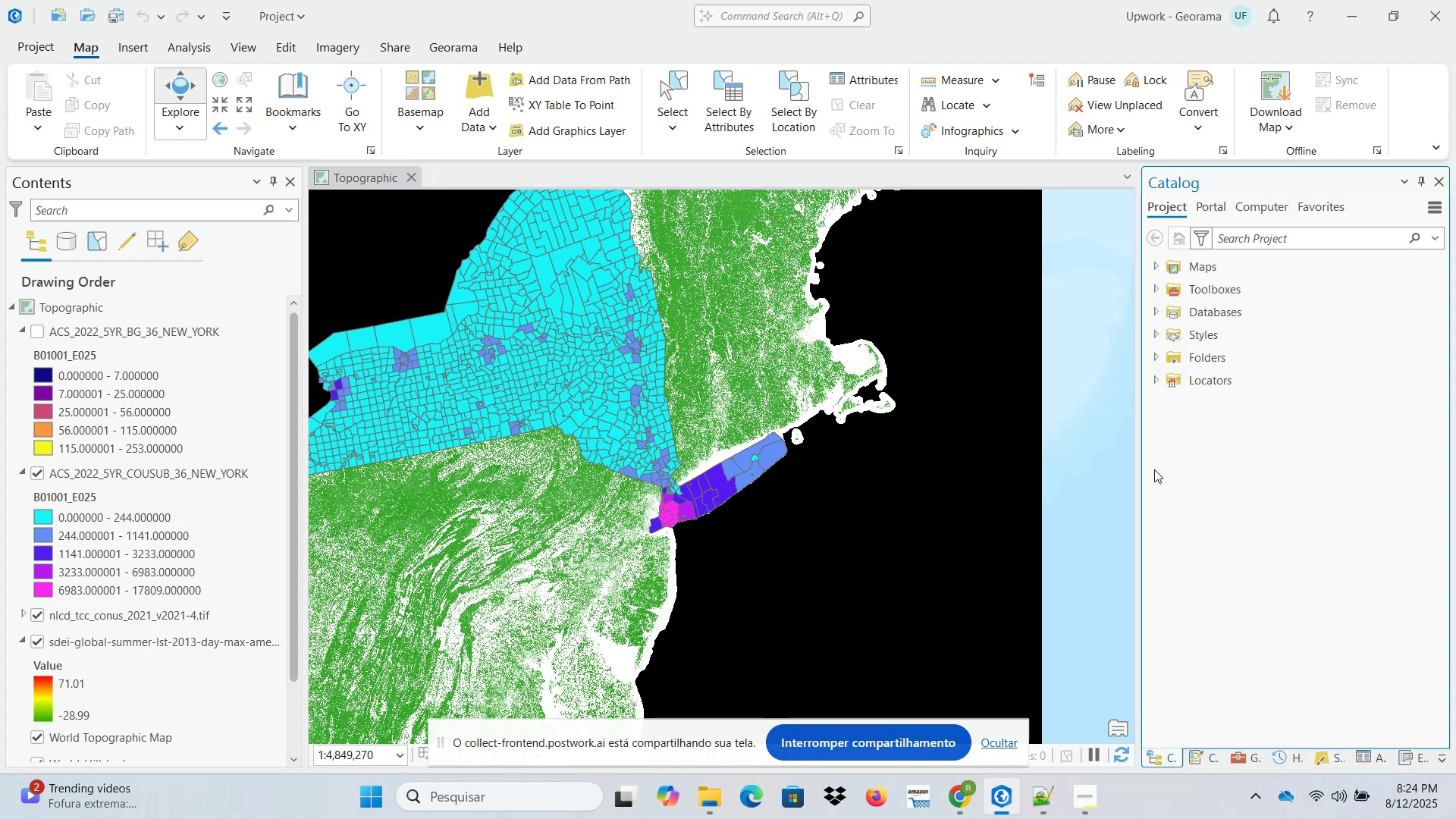 
left_click([1151, 359])
 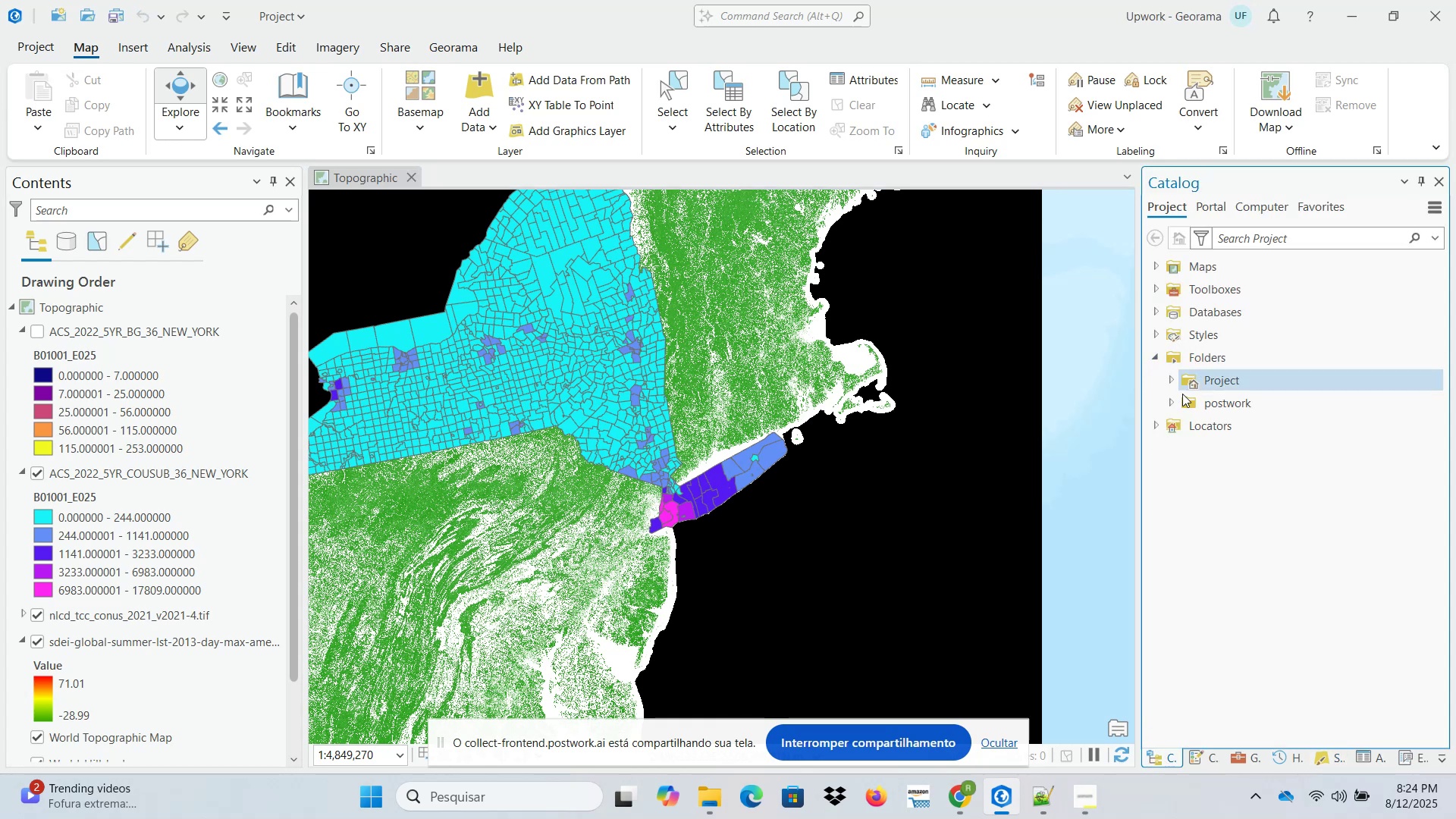 
left_click([1171, 403])
 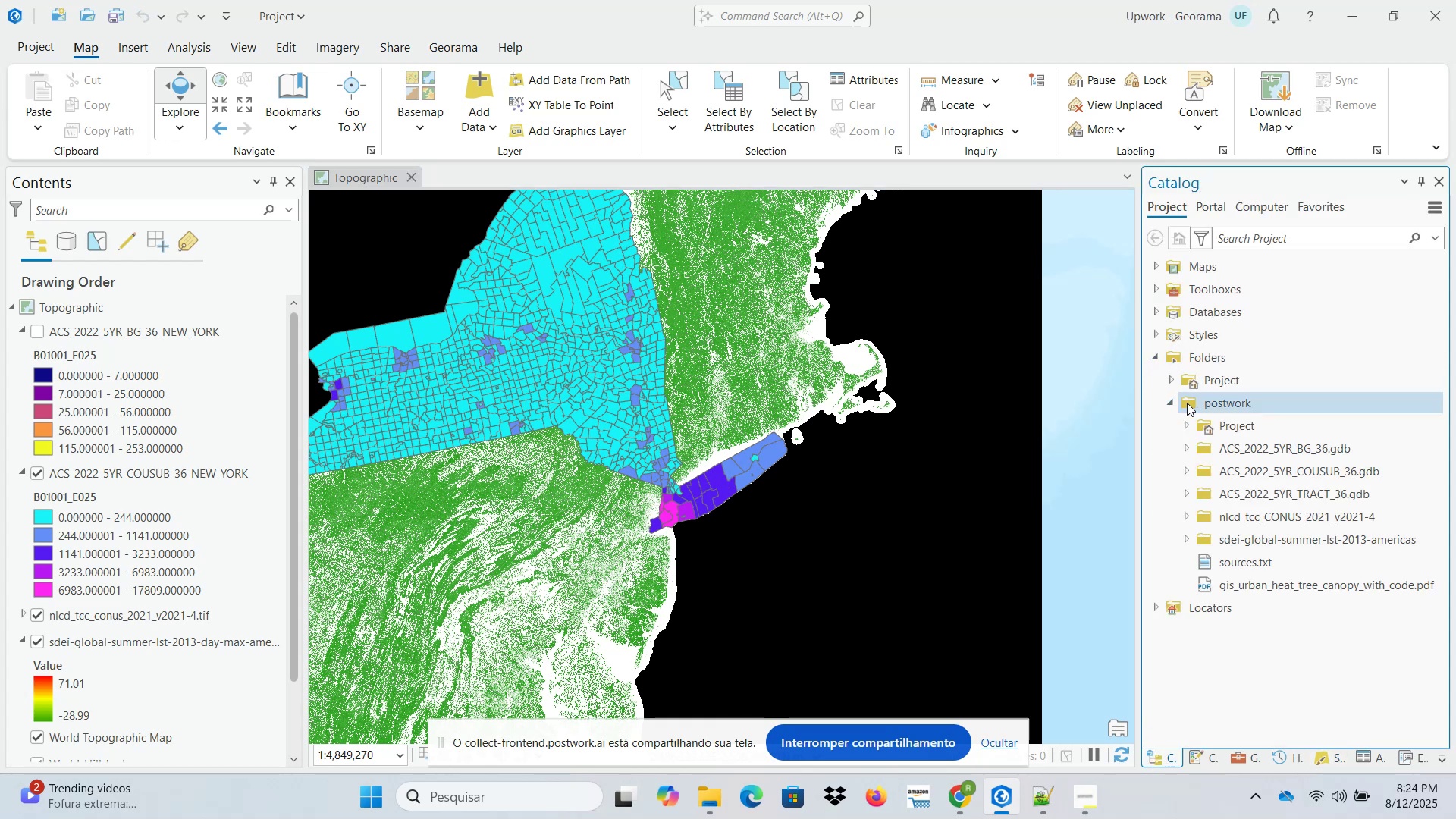 
right_click([1193, 403])
 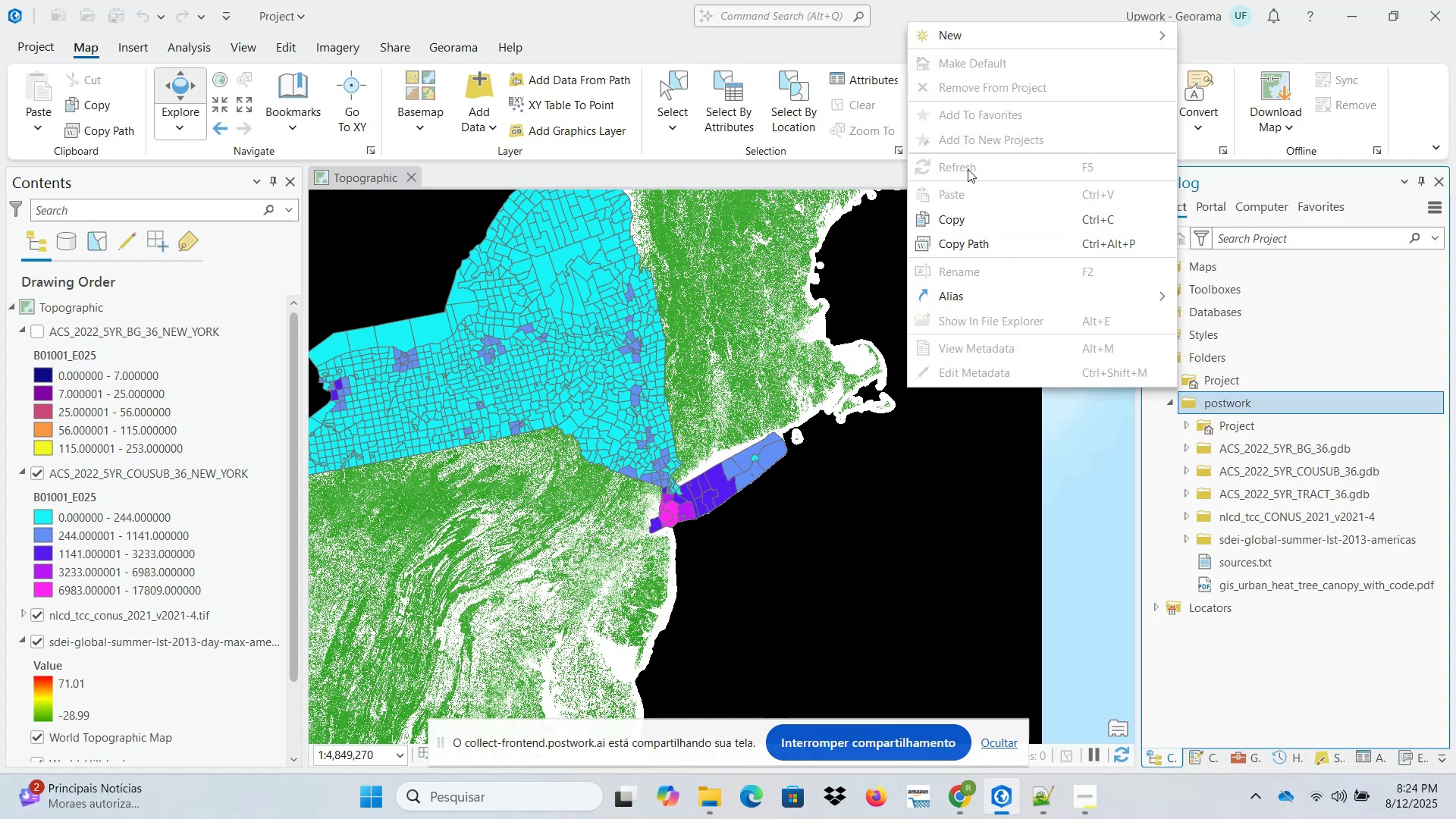 
left_click([1005, 168])
 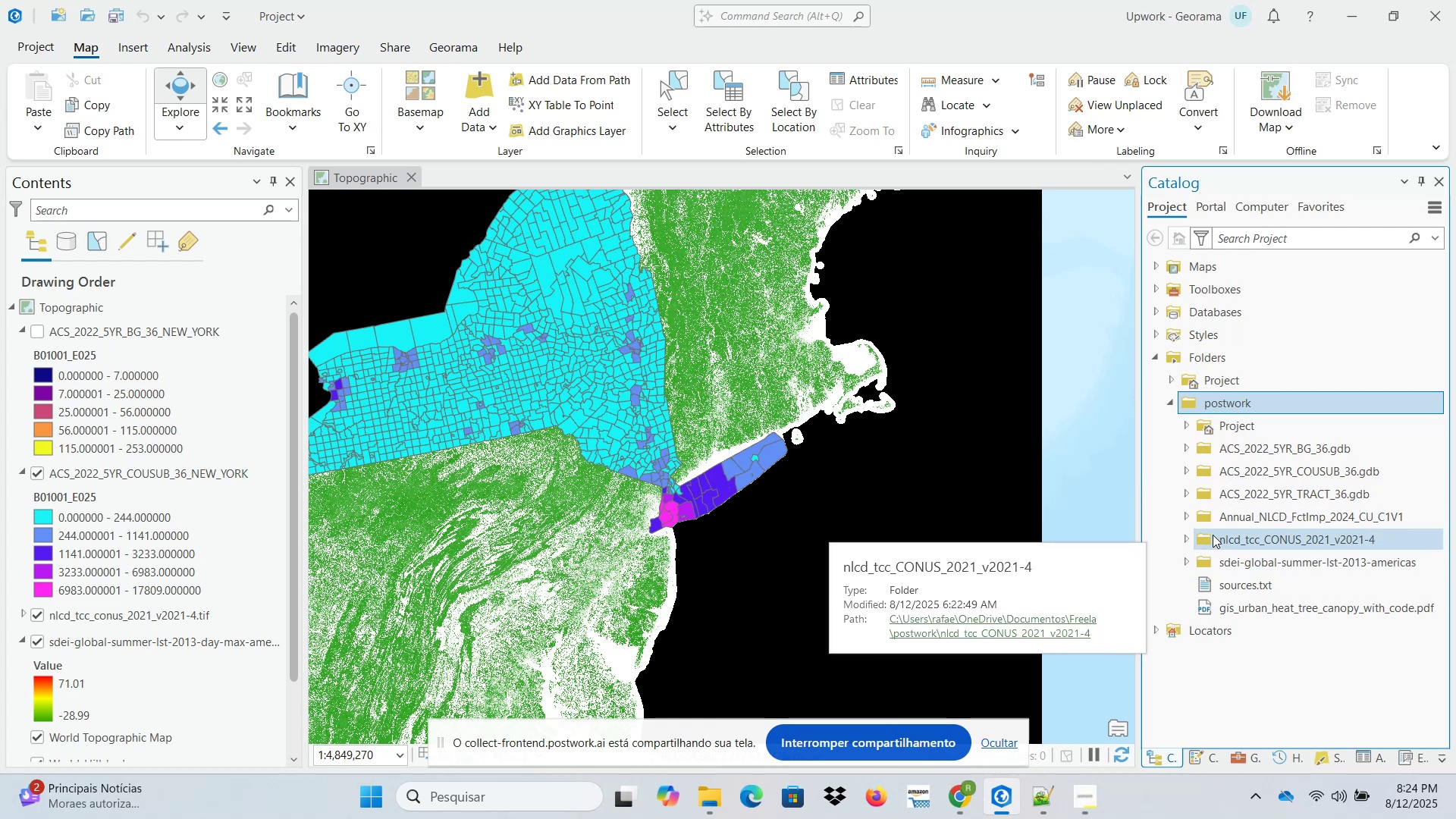 
wait(5.71)
 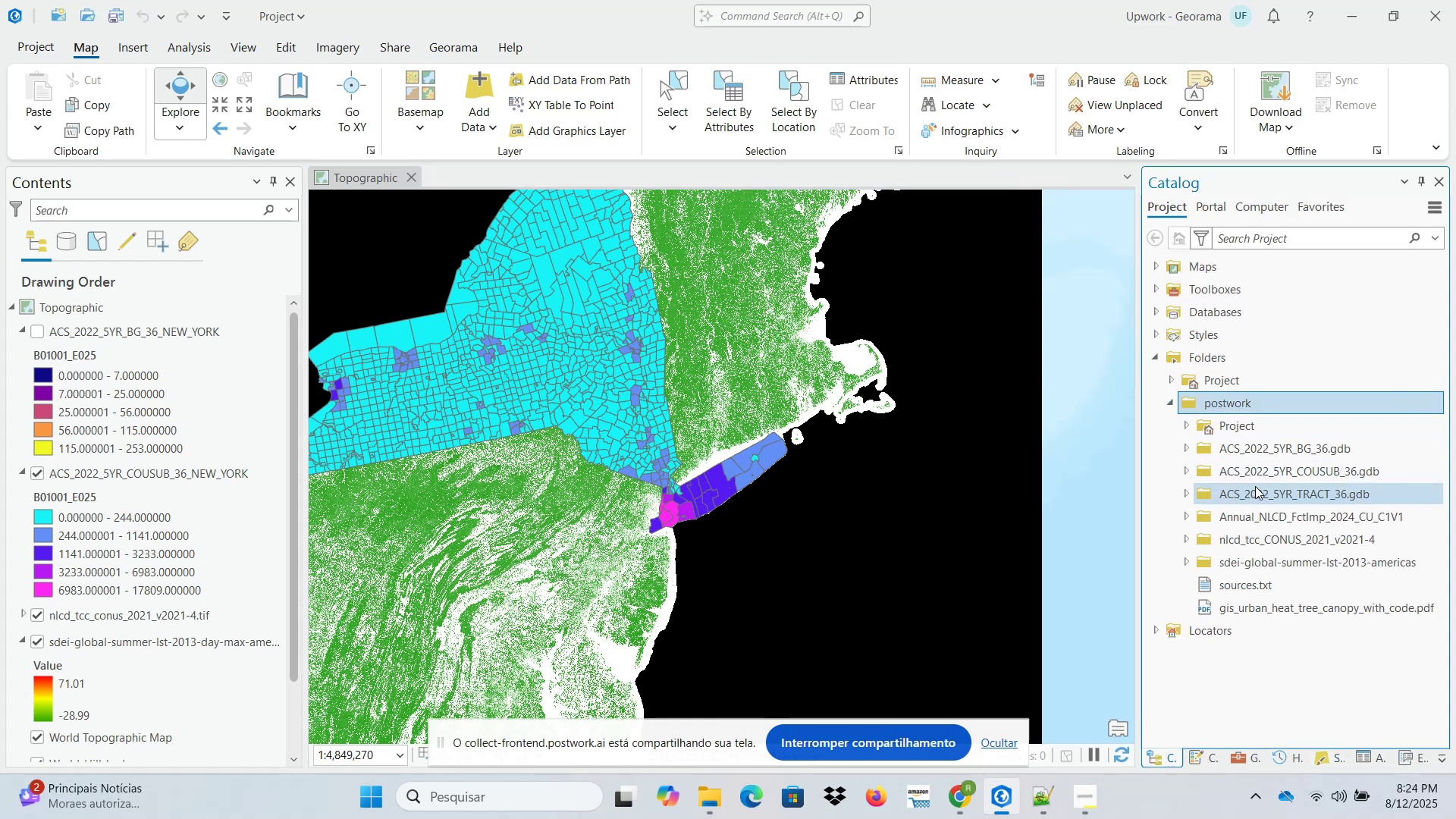 
left_click([1187, 519])
 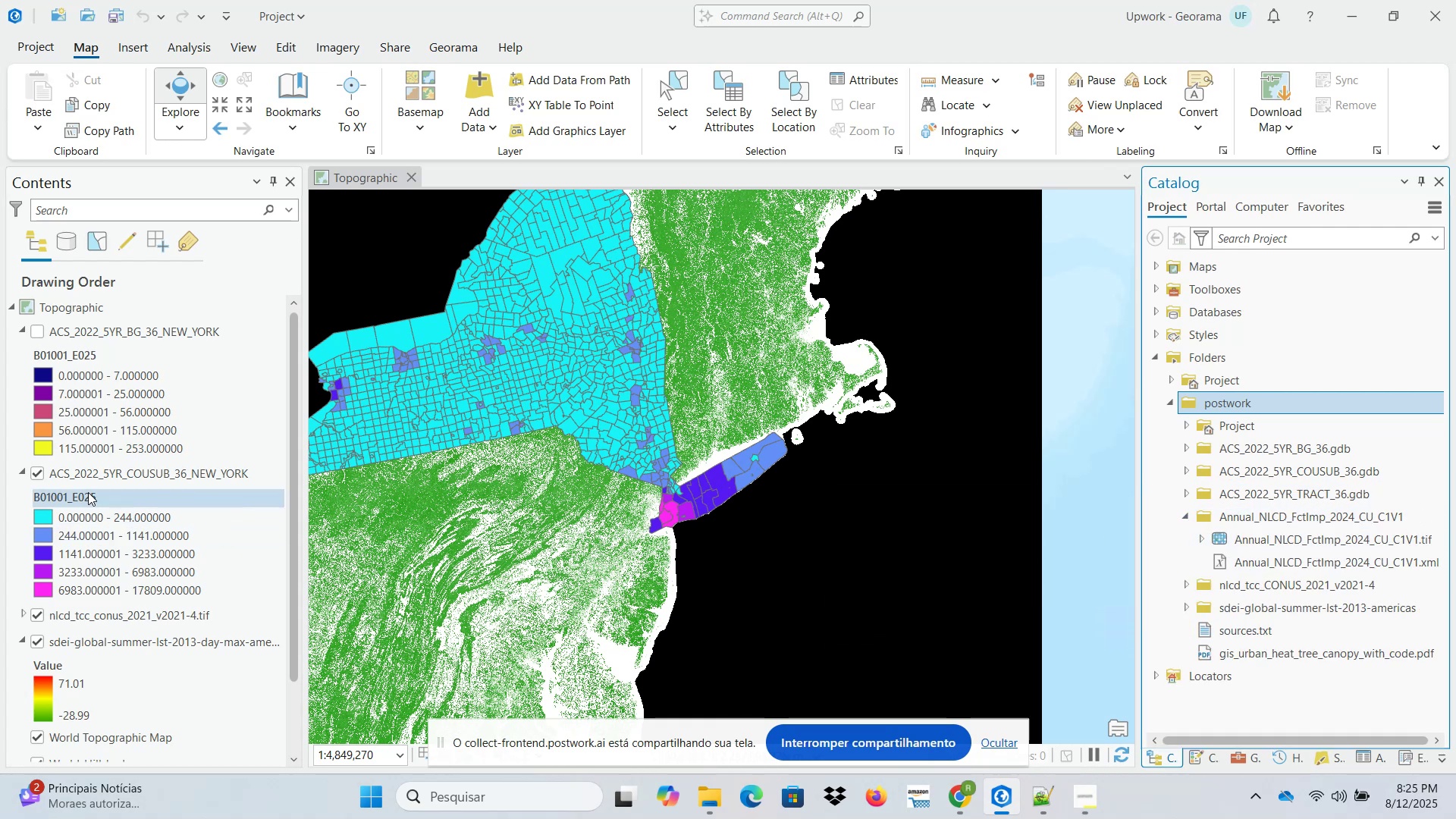 
scroll: coordinate [451, 460], scroll_direction: down, amount: 2.0
 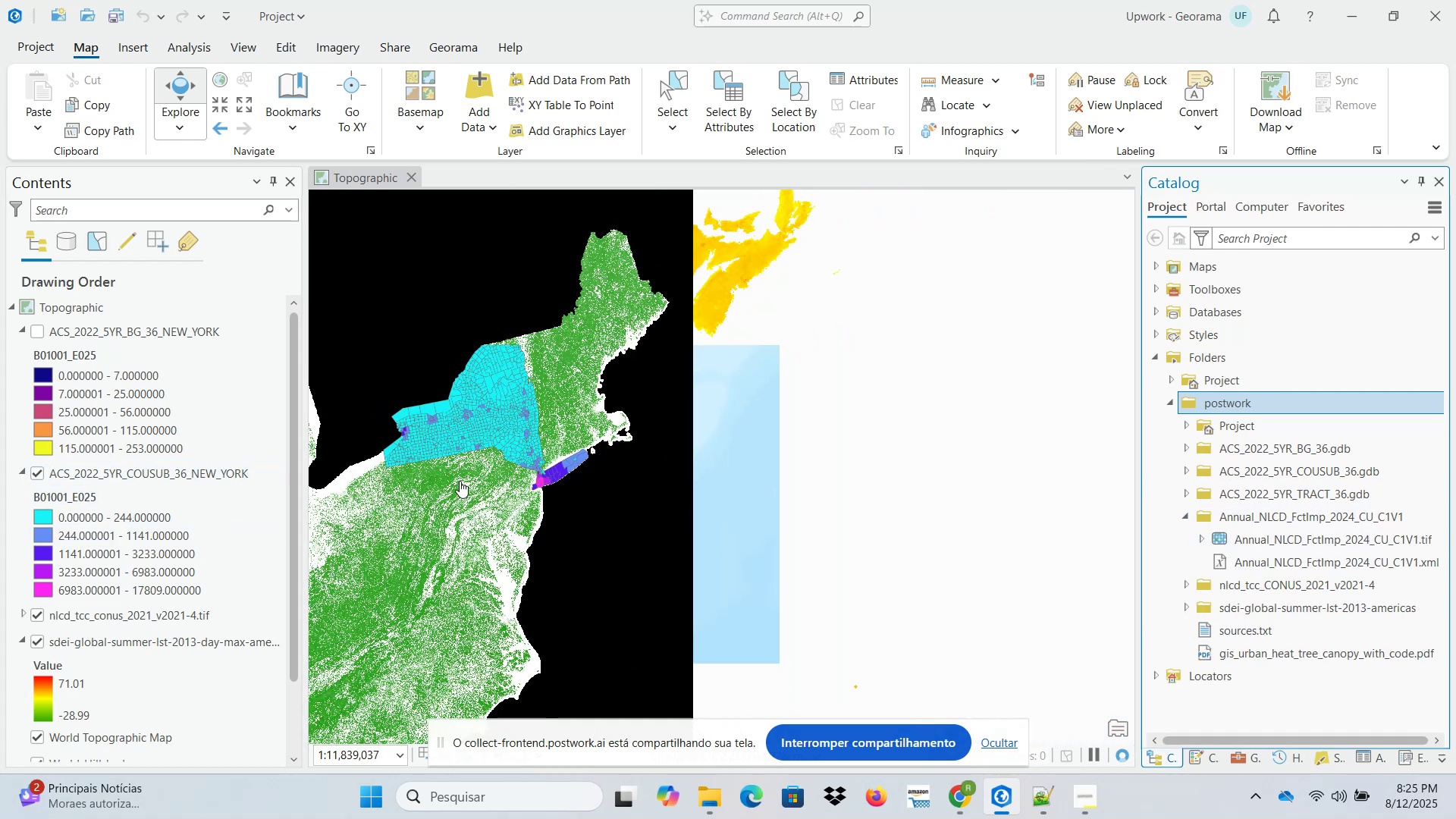 
left_click_drag(start_coordinate=[471, 491], to_coordinate=[603, 478])
 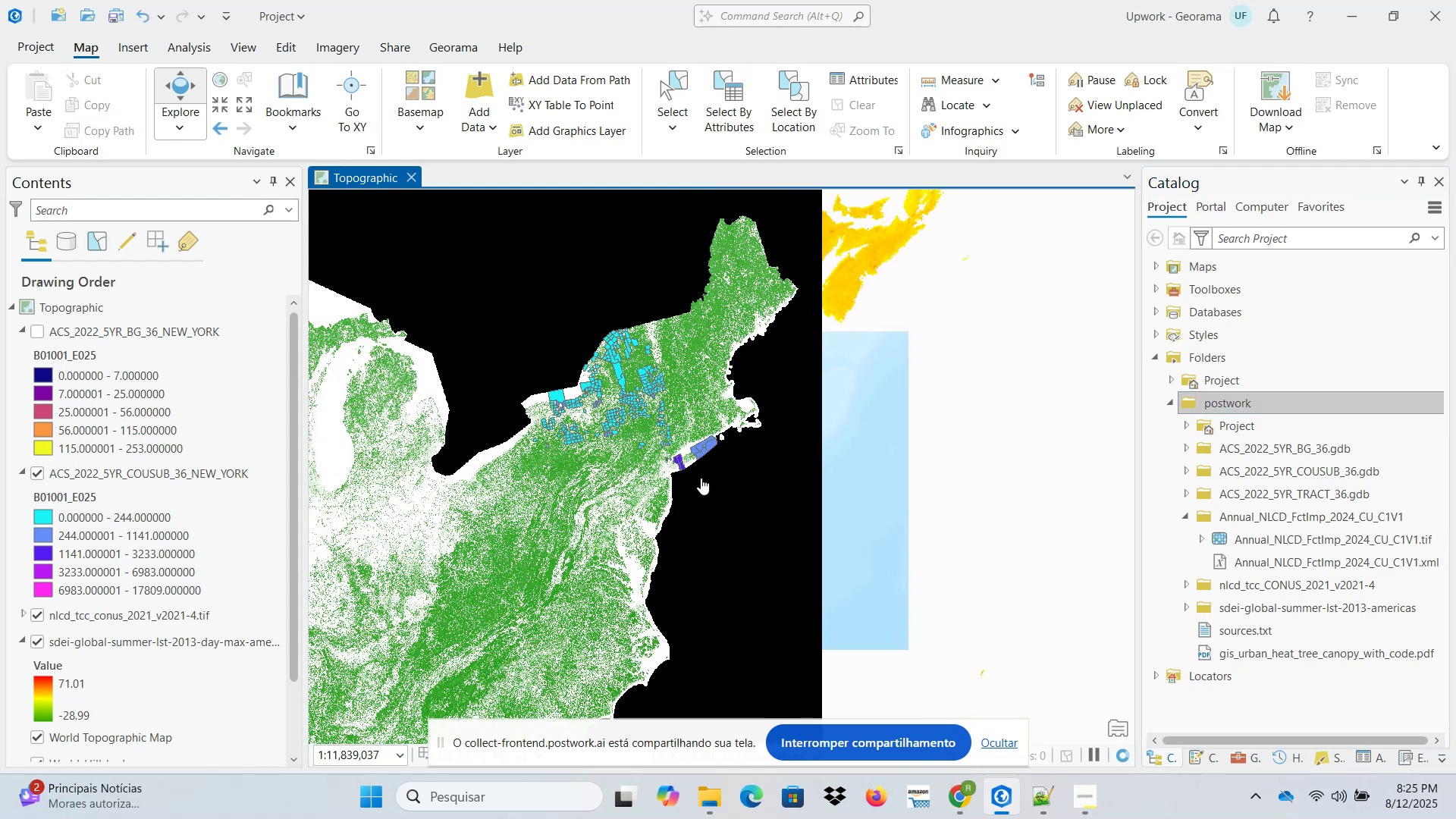 
scroll: coordinate [643, 476], scroll_direction: up, amount: 1.0
 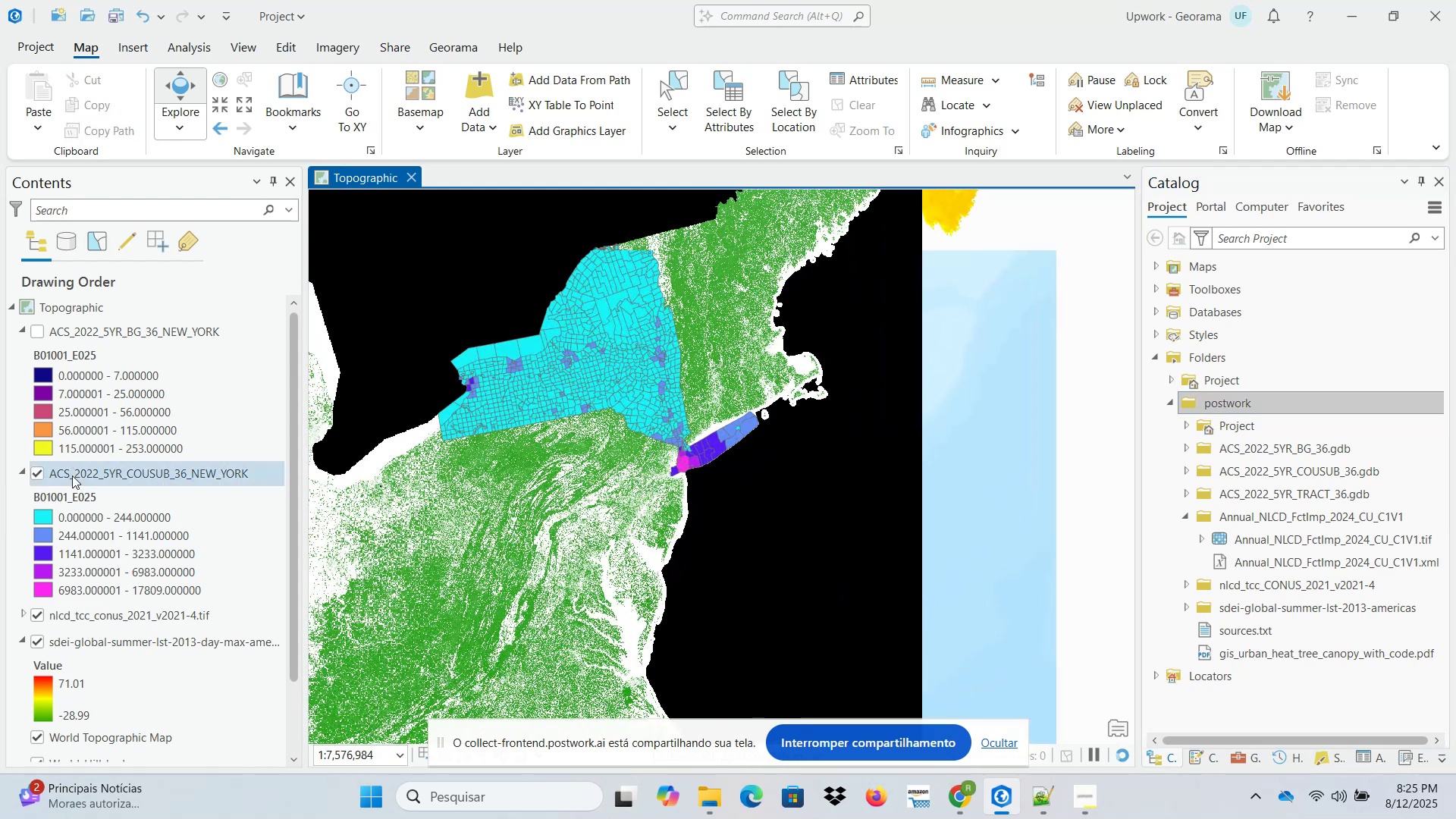 
left_click([33, 473])
 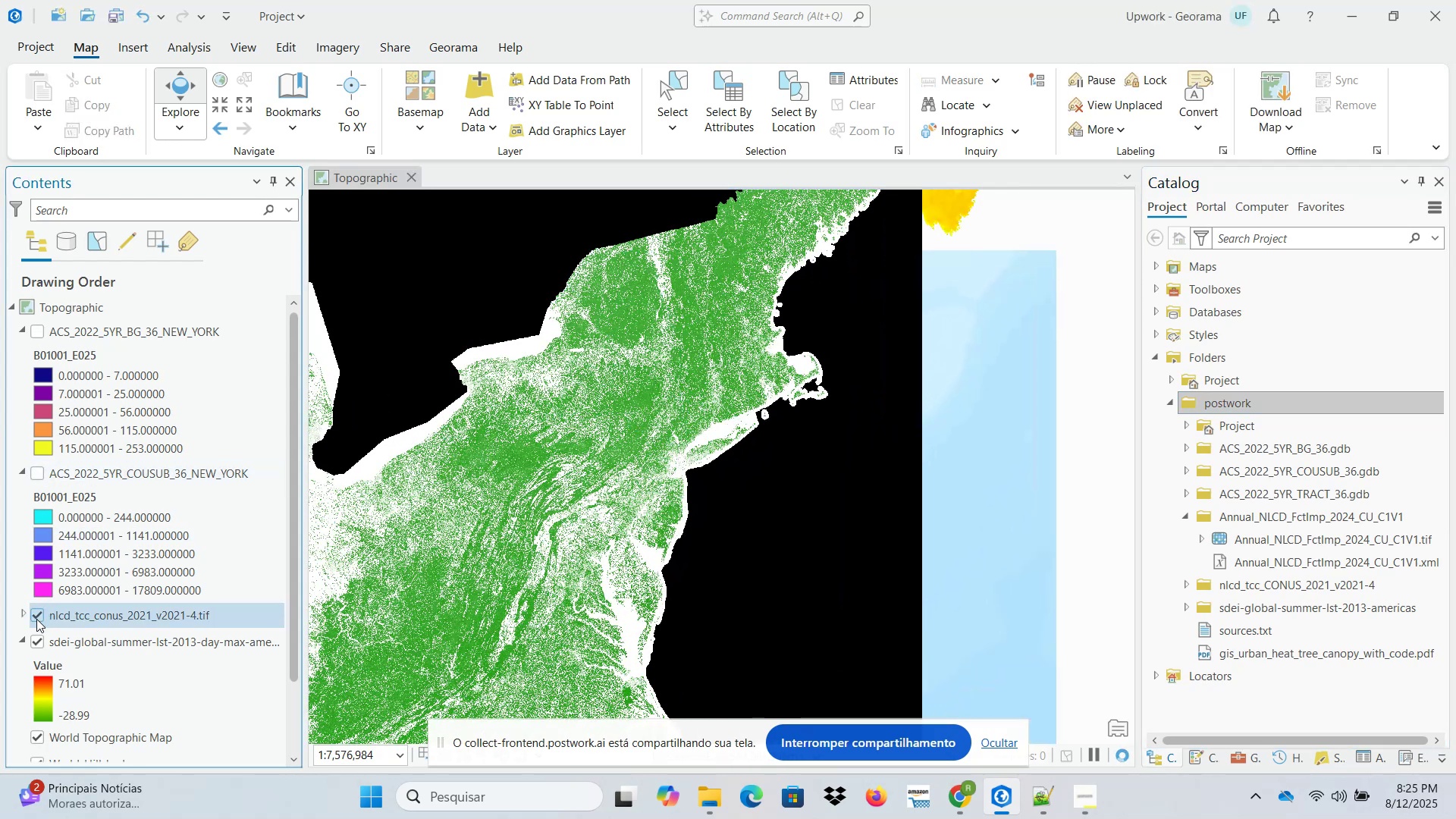 
left_click([39, 619])
 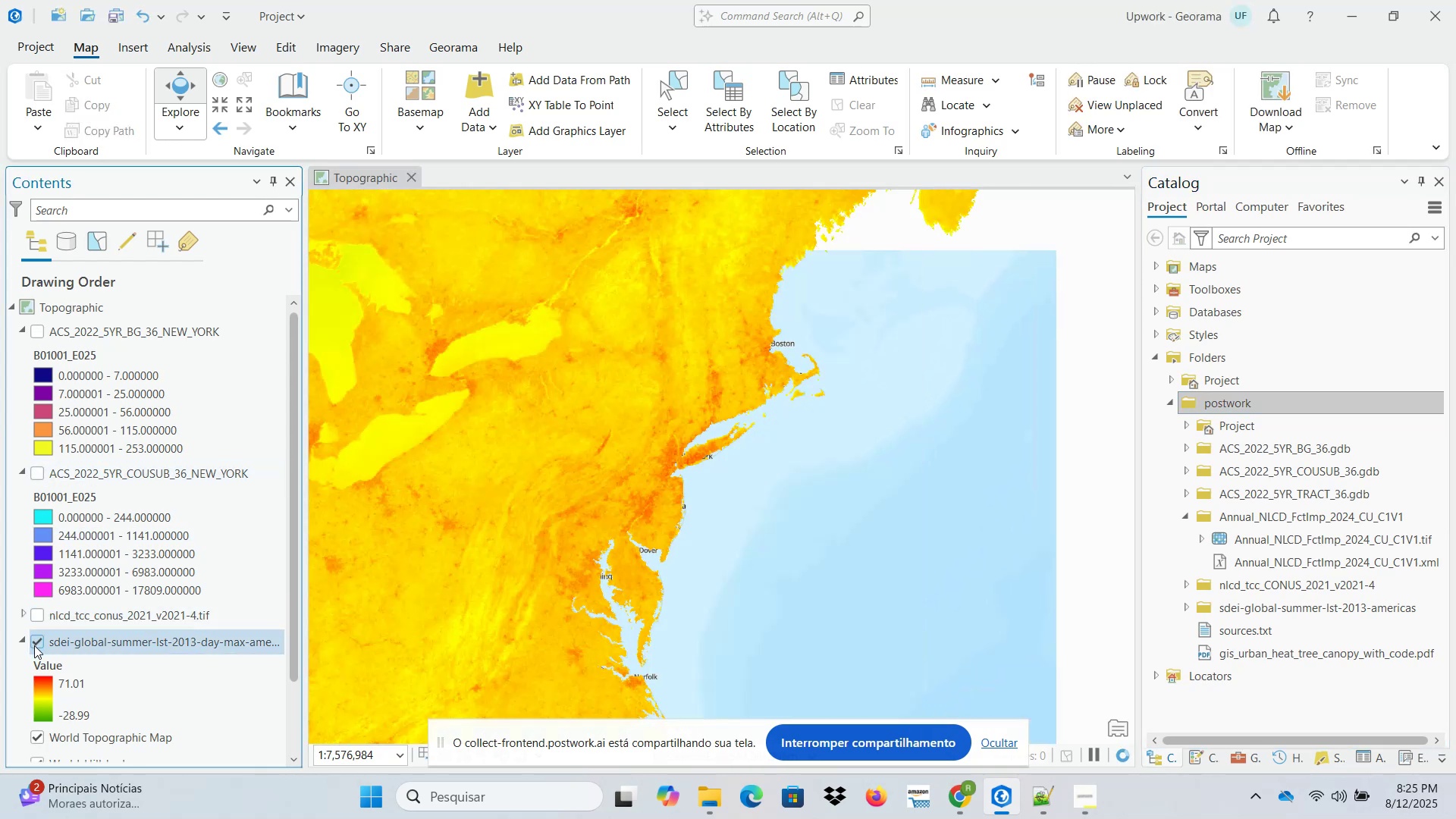 
left_click([36, 645])
 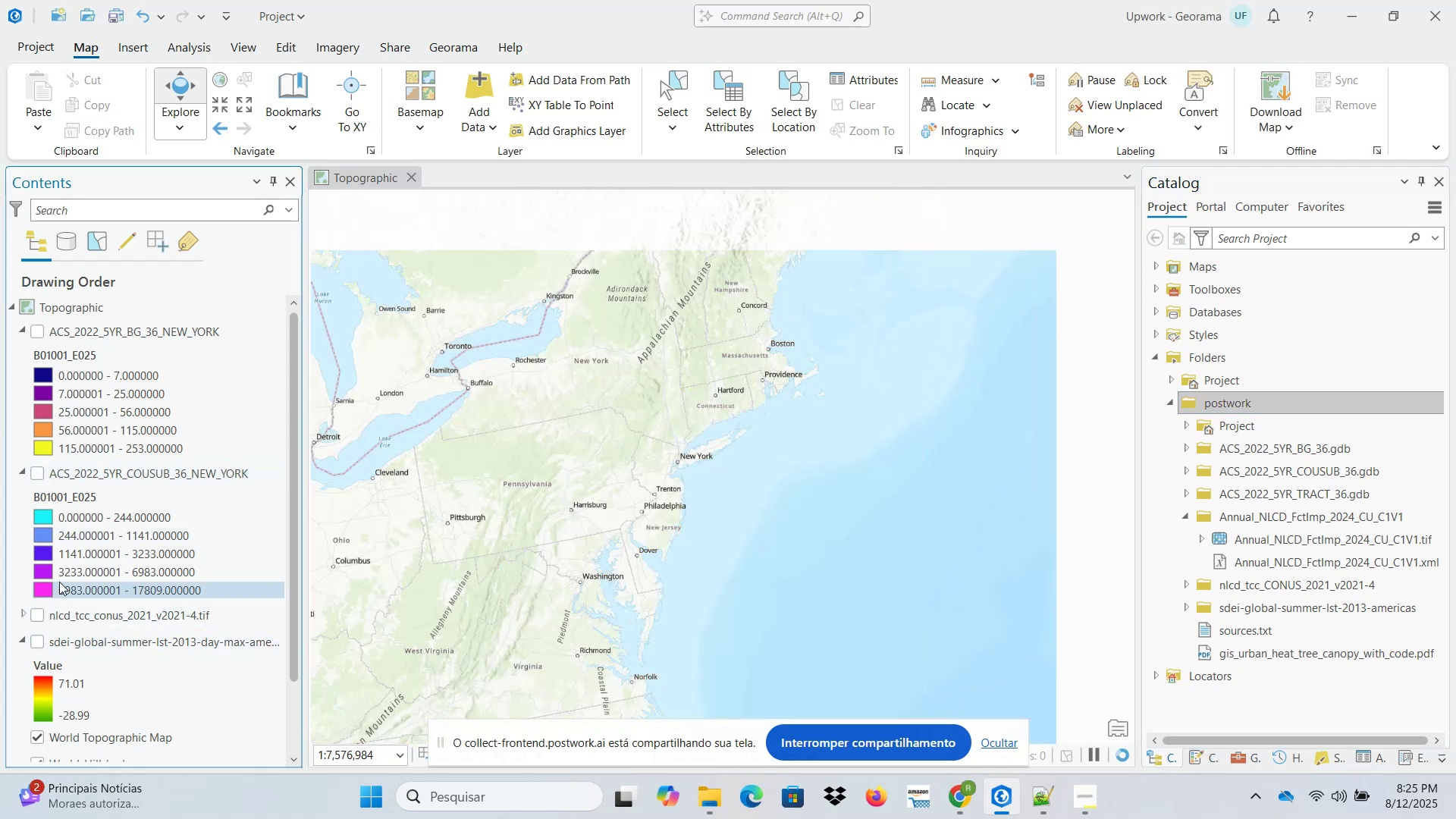 
scroll: coordinate [86, 563], scroll_direction: down, amount: 3.0
 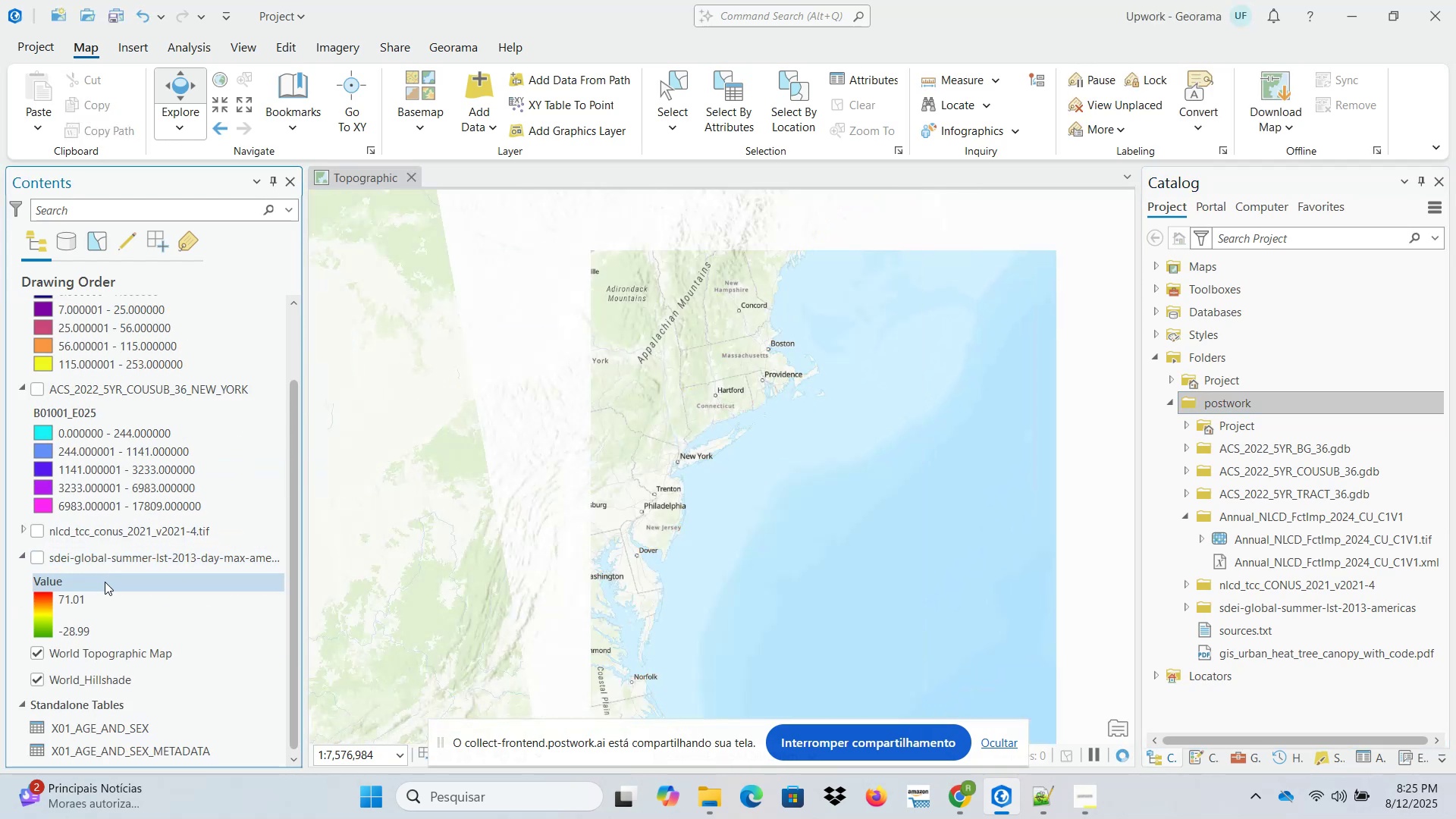 
scroll: coordinate [111, 585], scroll_direction: up, amount: 2.0
 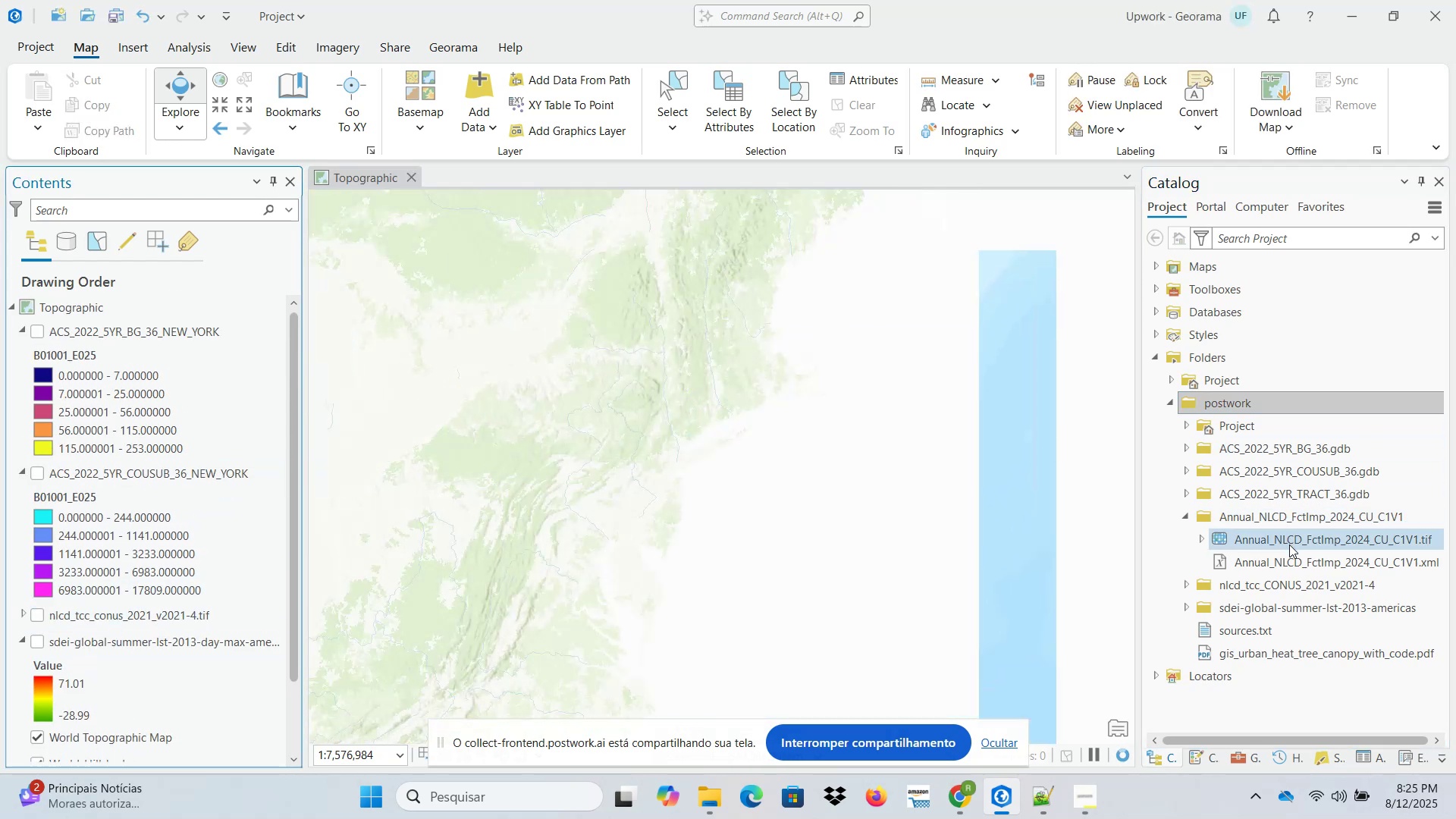 
left_click([1281, 545])
 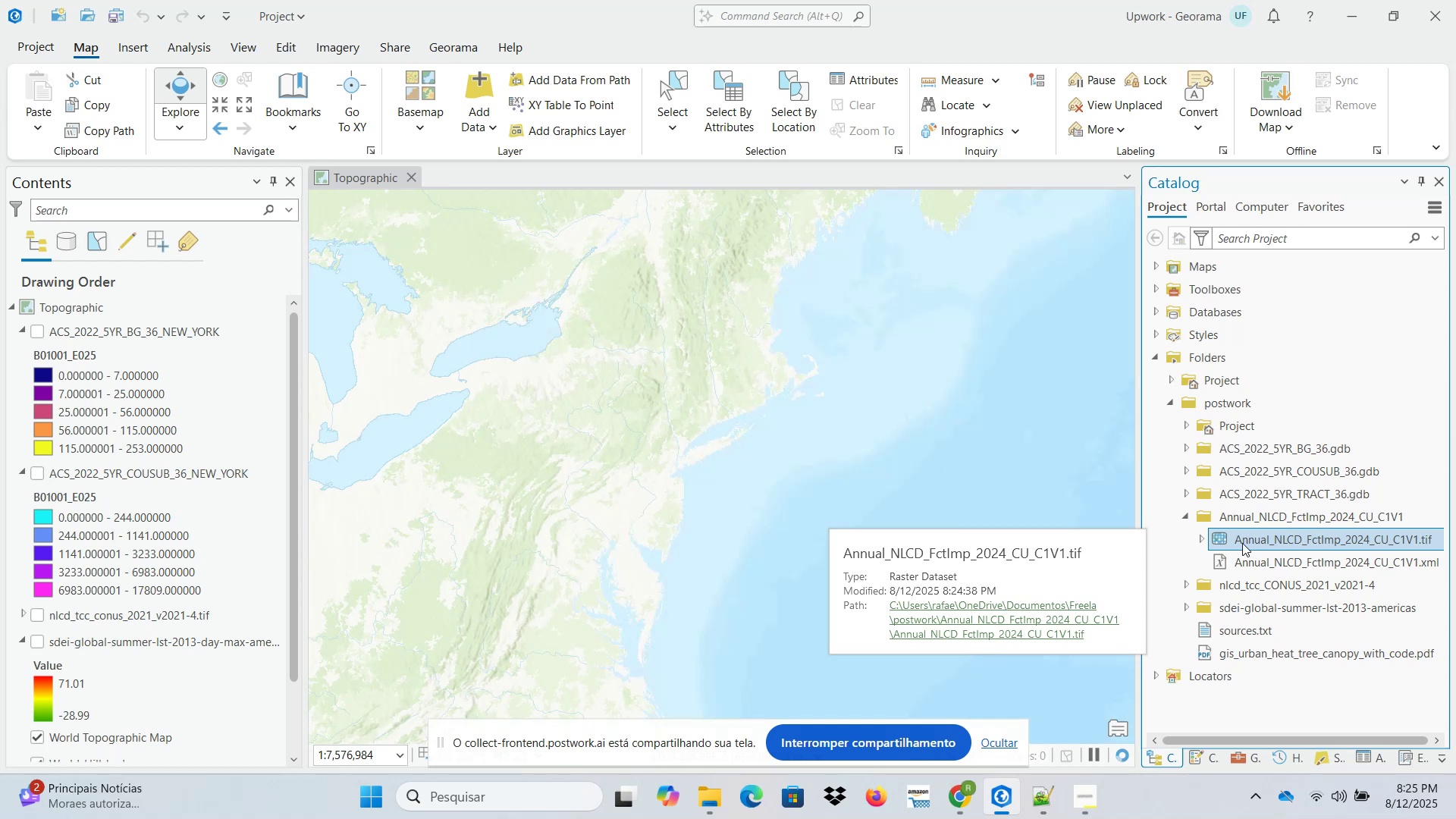 
left_click_drag(start_coordinate=[1238, 541], to_coordinate=[914, 497])
 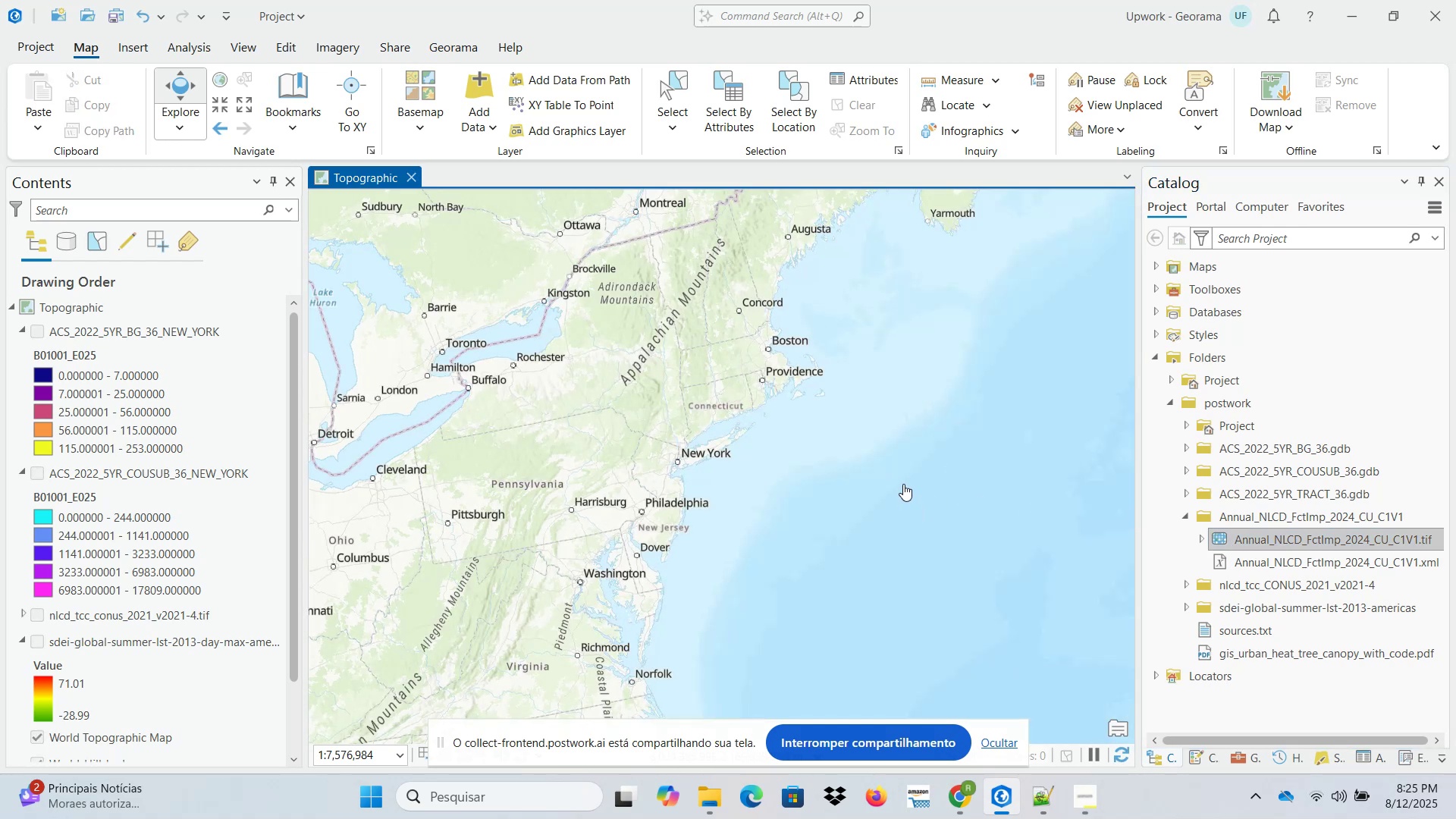 
wait(11.62)
 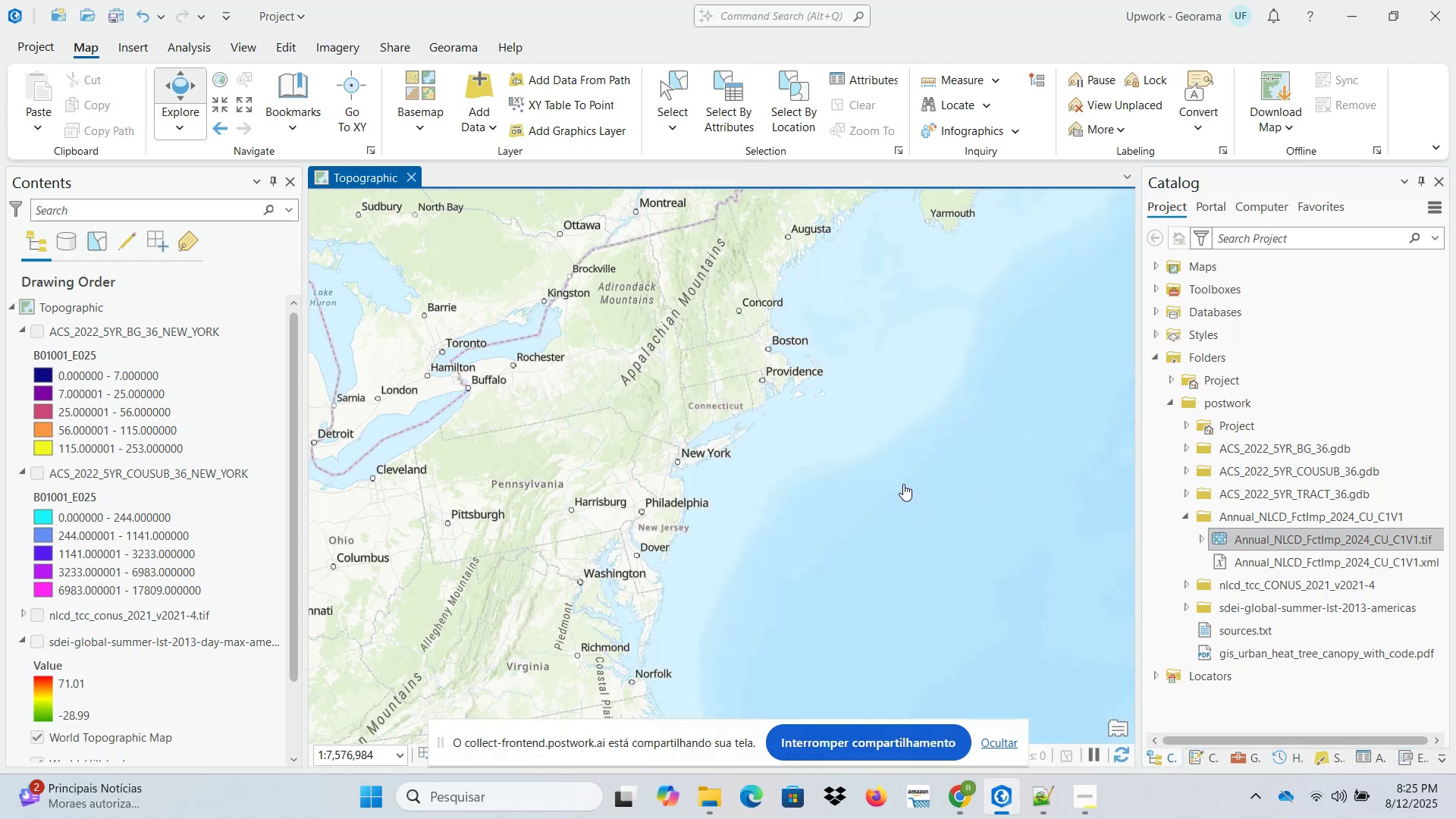 
mouse_move([1173, 528])
 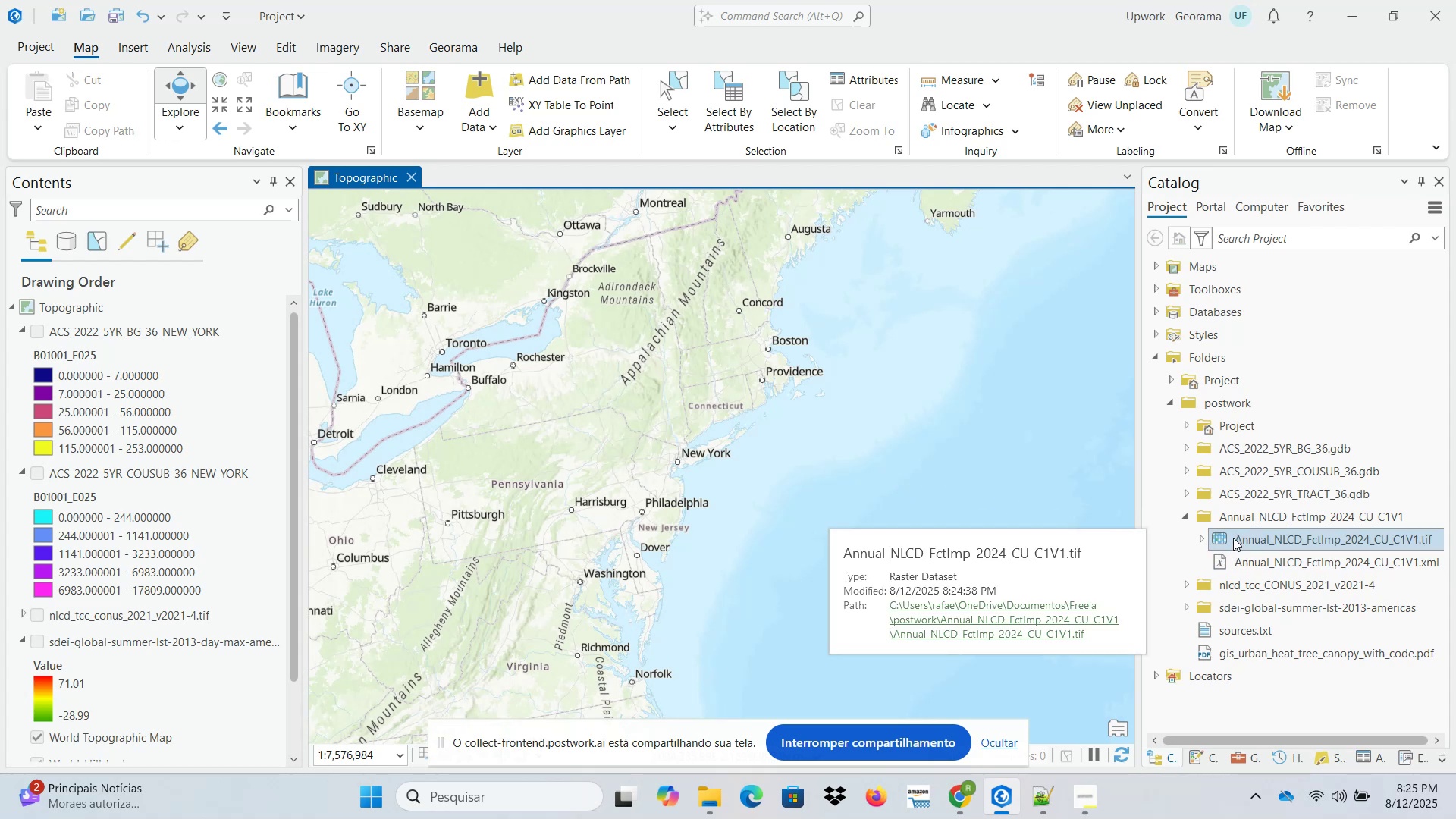 
right_click([1231, 536])
 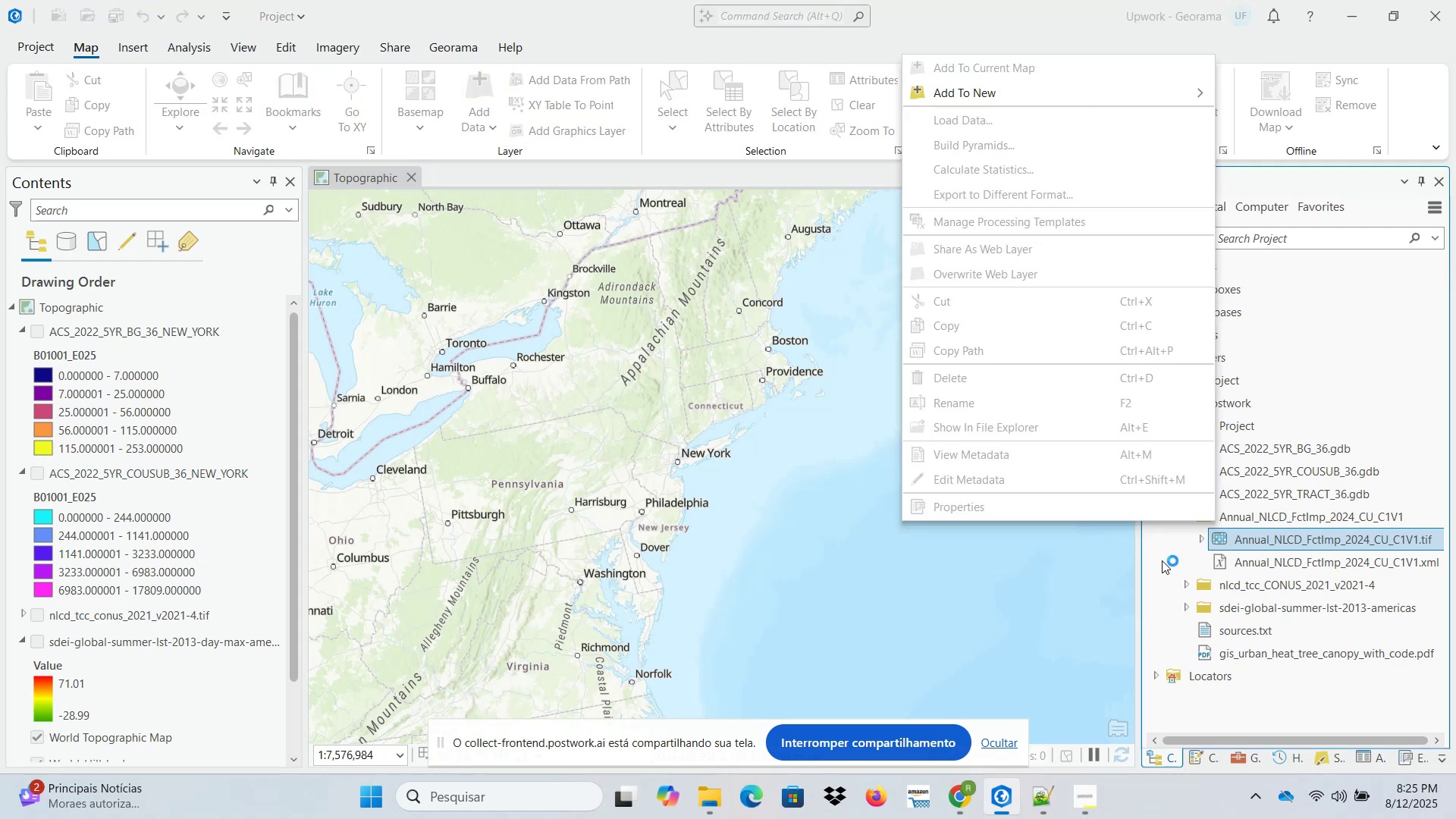 
left_click([1139, 560])
 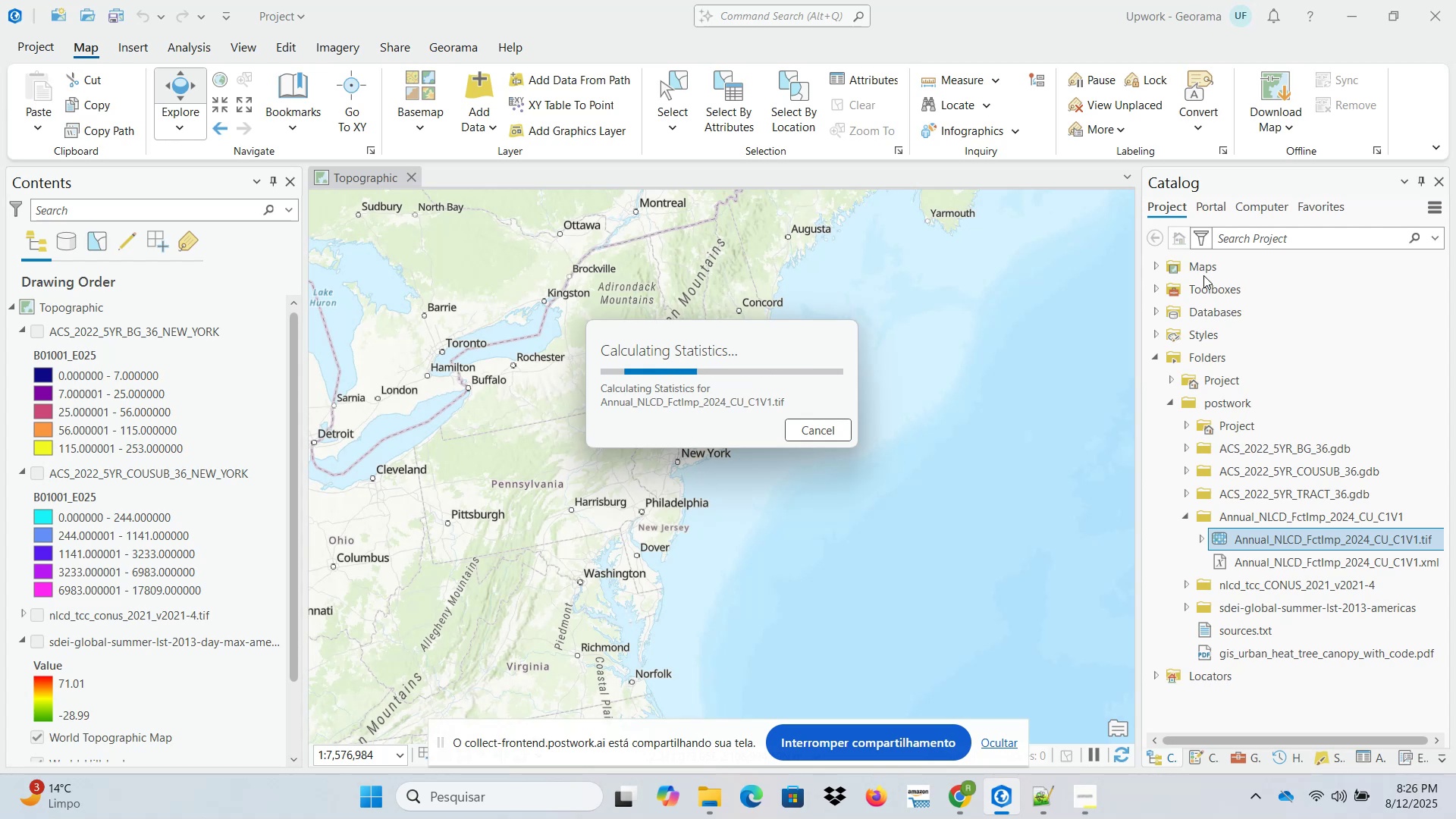 
wait(73.35)
 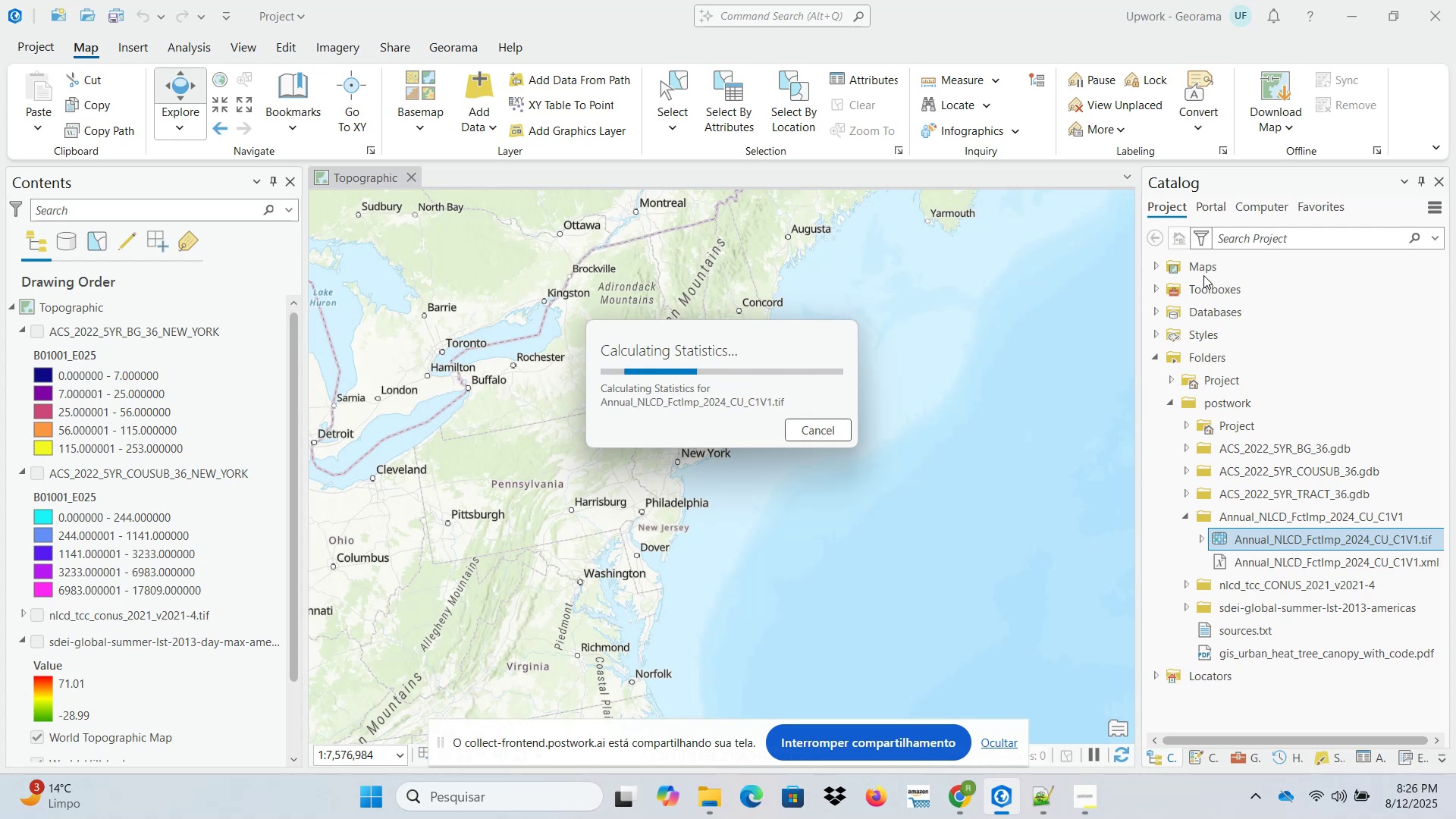 
left_click([960, 798])
 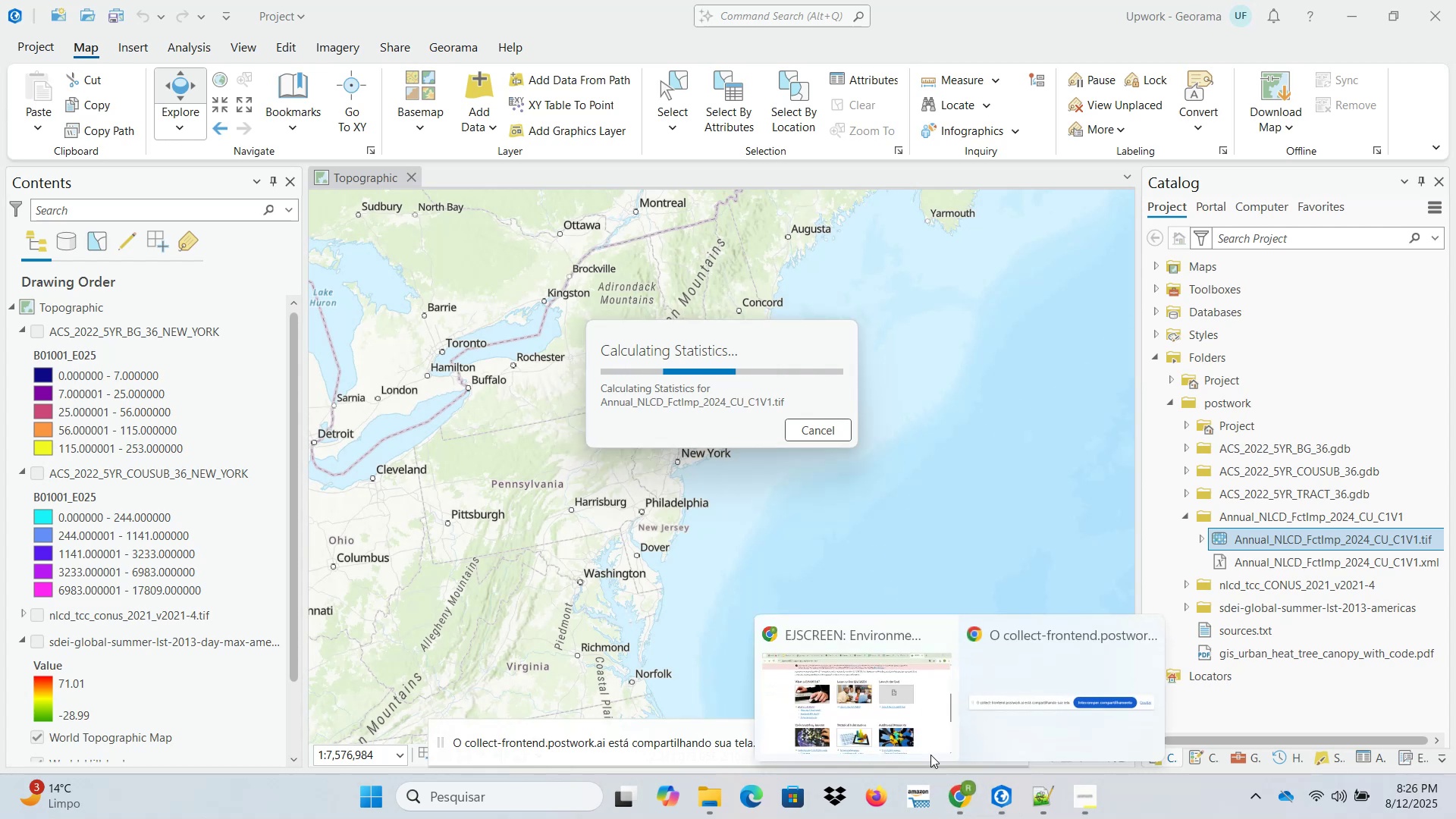 
left_click([890, 703])
 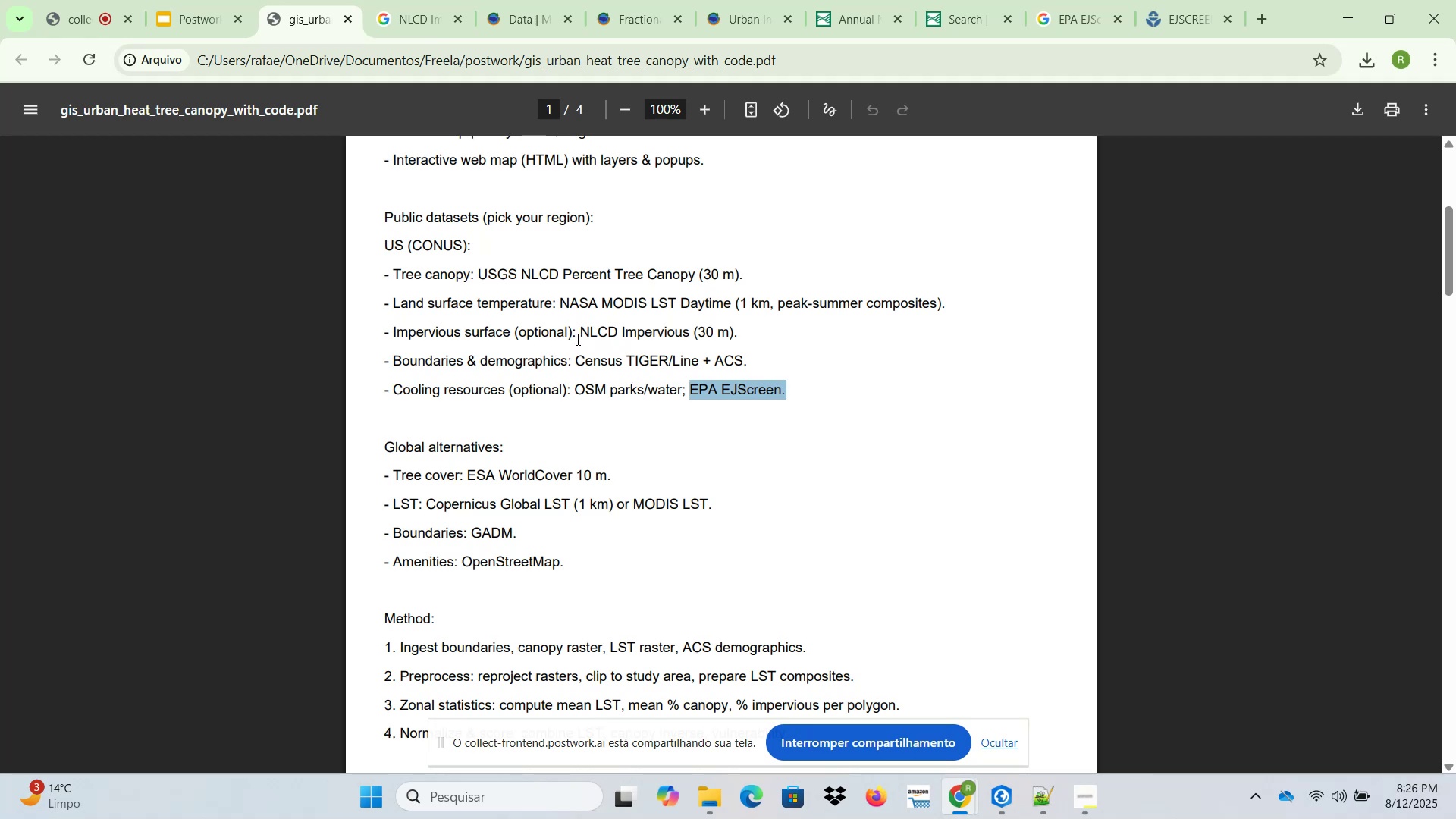 
wait(9.74)
 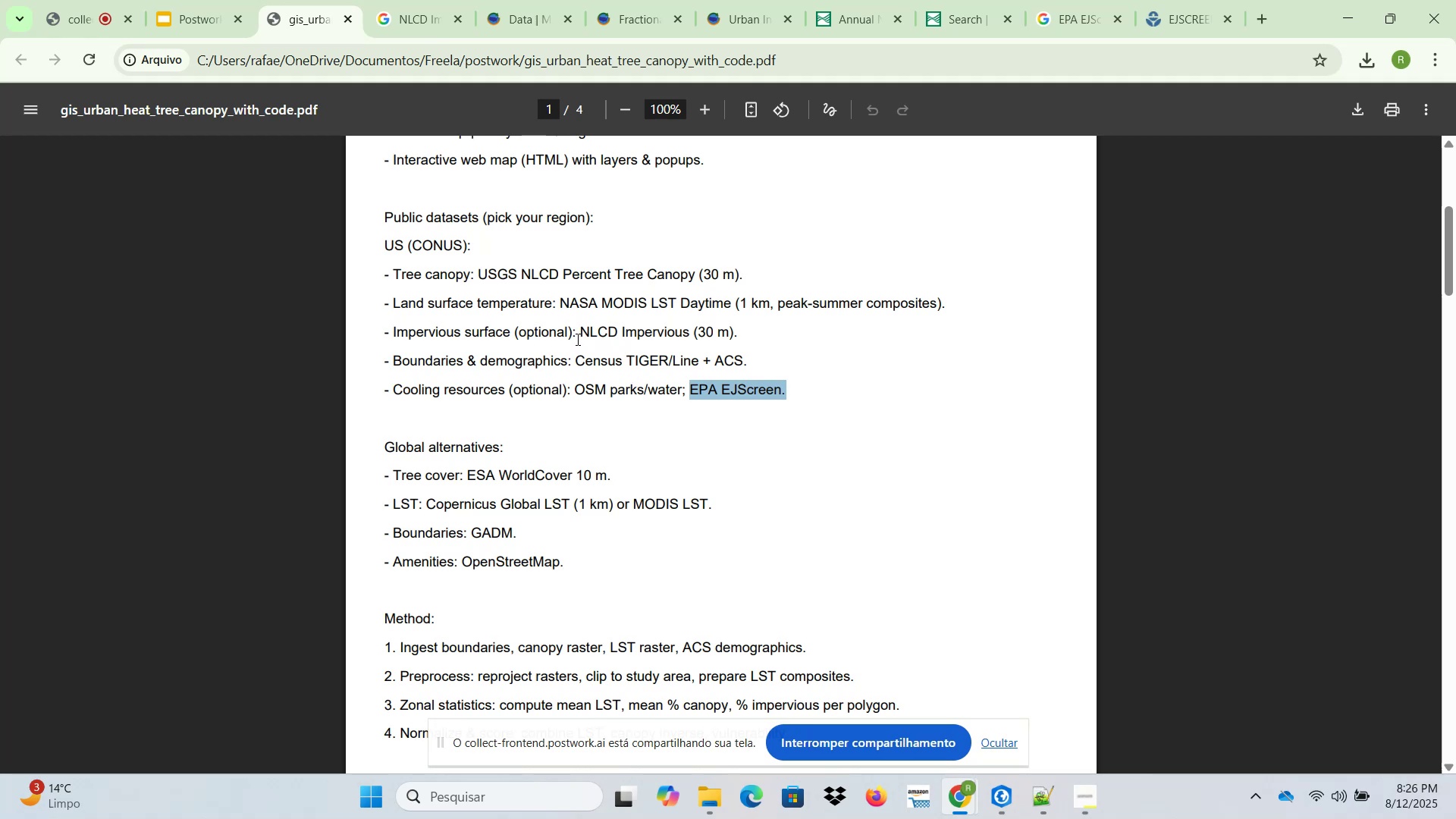 
scroll: coordinate [605, 356], scroll_direction: up, amount: 4.0
 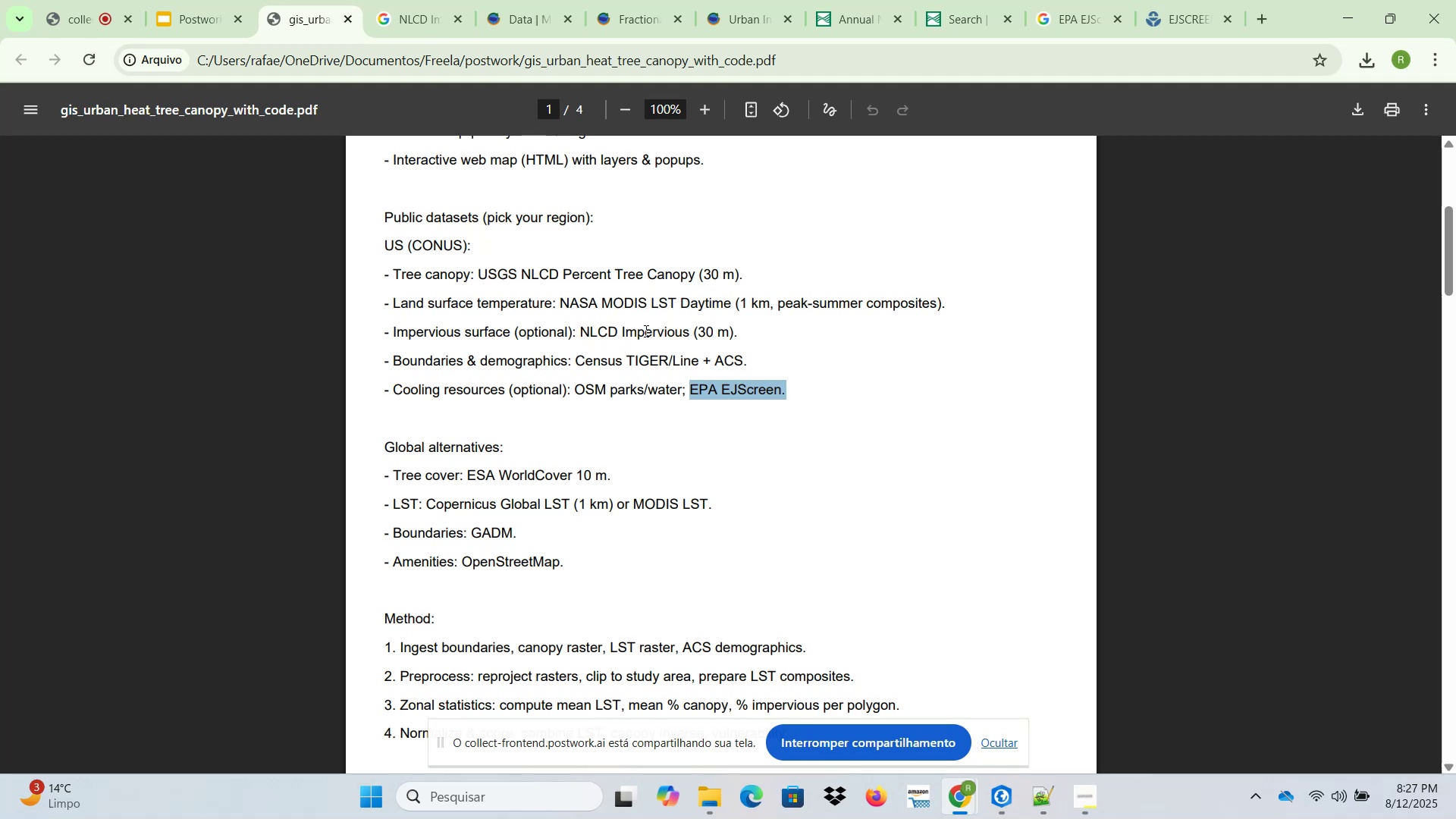 
left_click([663, 303])
 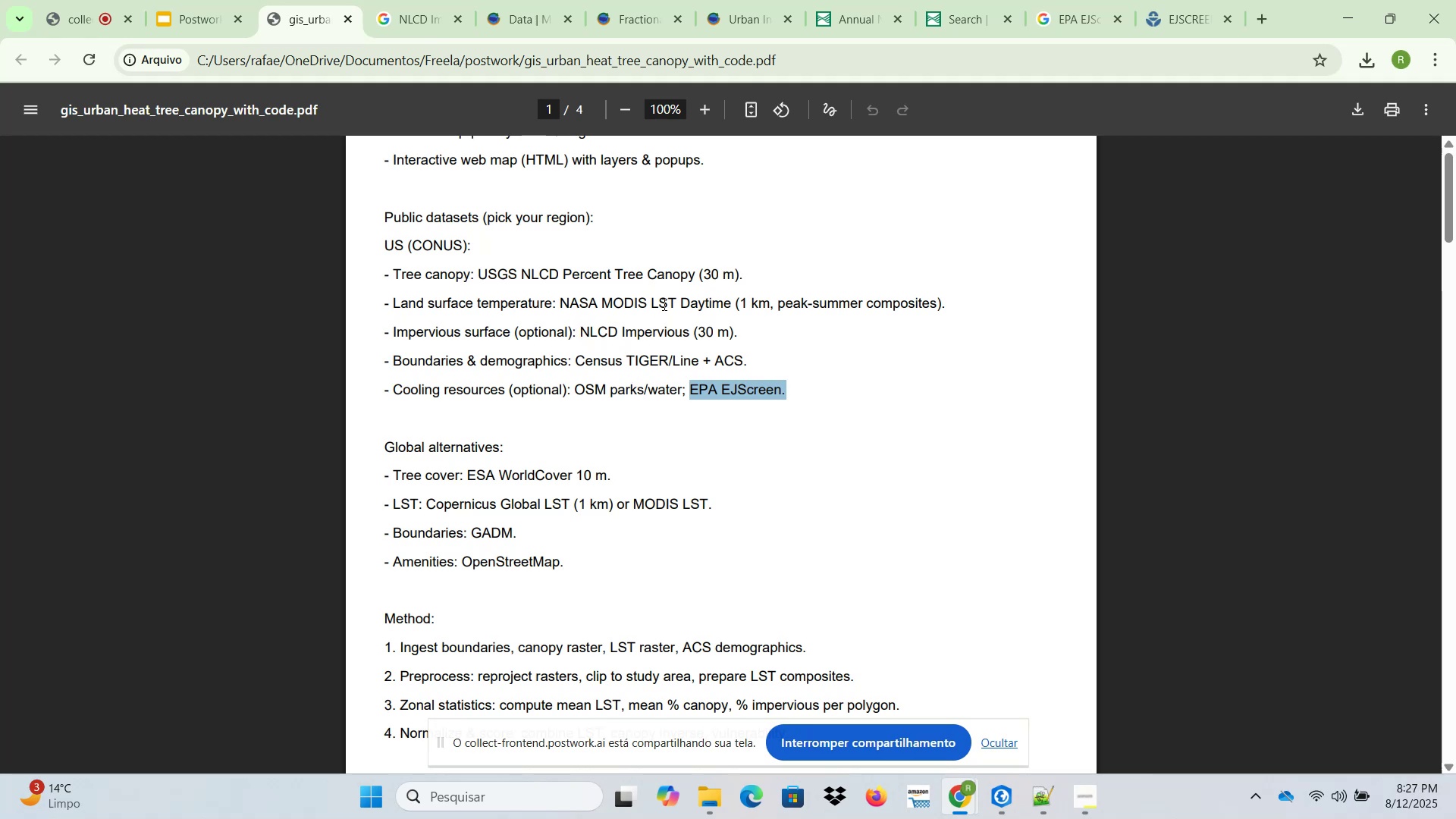 
scroll: coordinate [680, 350], scroll_direction: up, amount: 2.0
 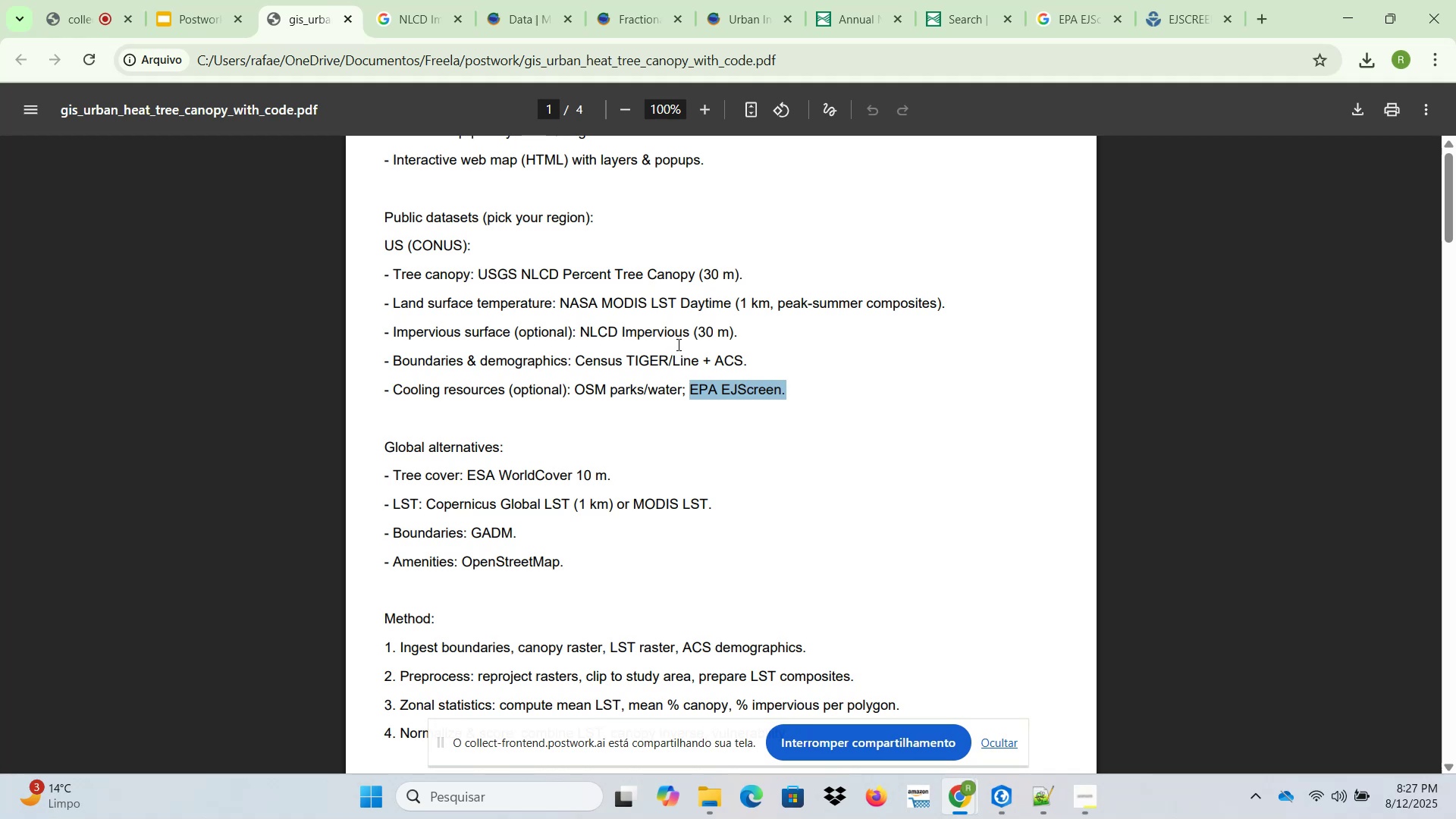 
wait(5.11)
 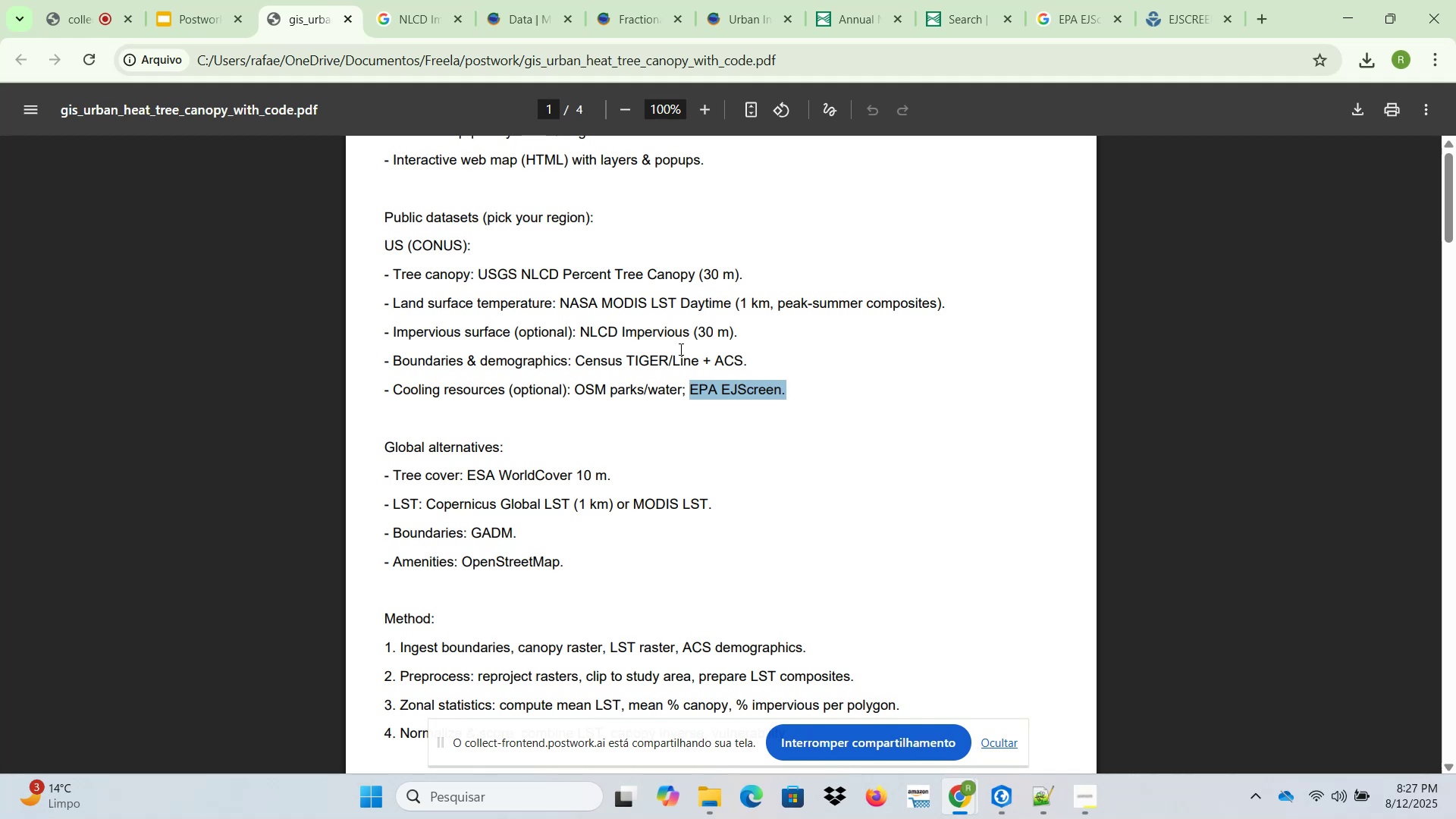 
scroll: coordinate [623, 457], scroll_direction: down, amount: 3.0
 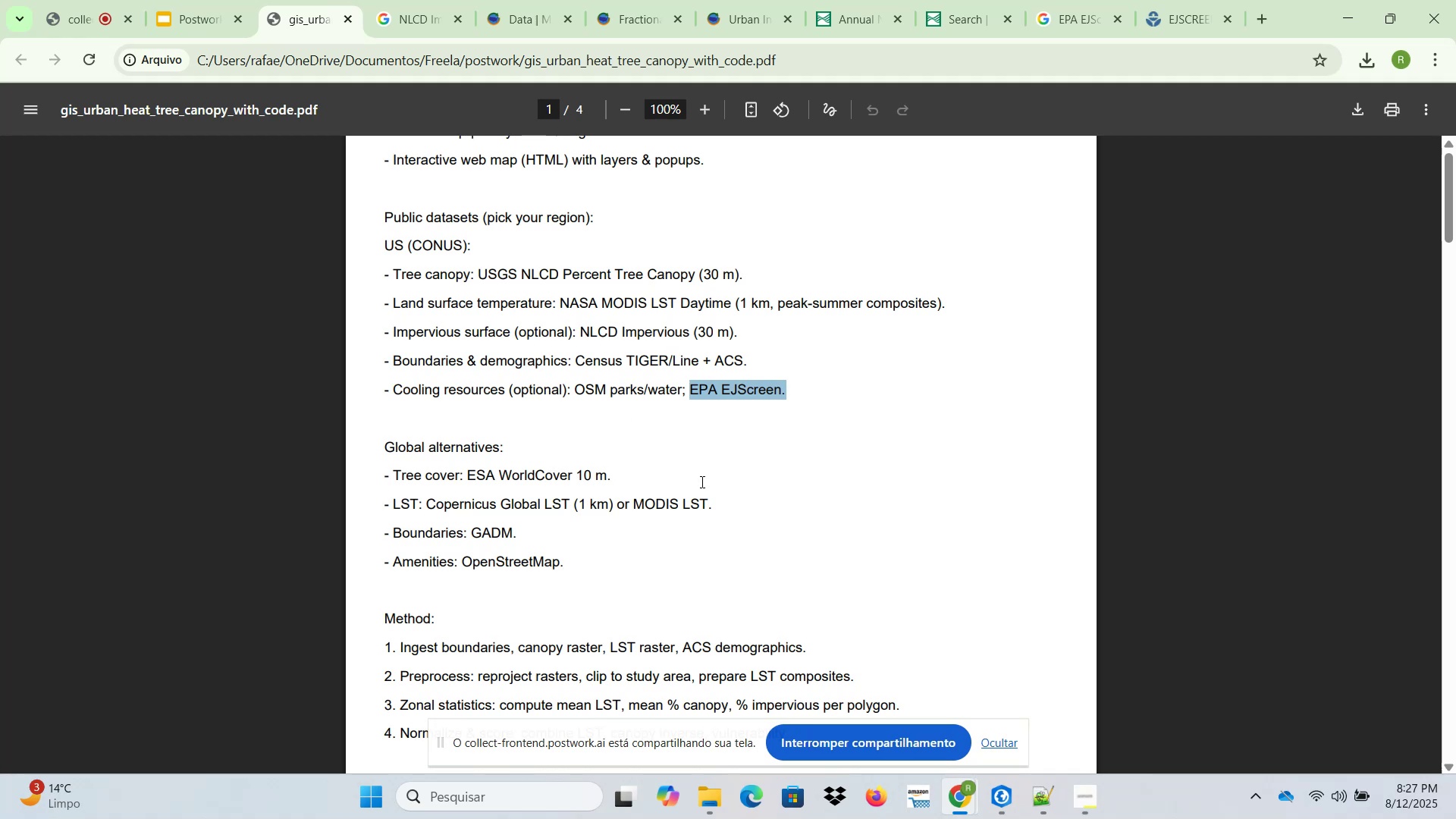 
left_click([752, 498])
 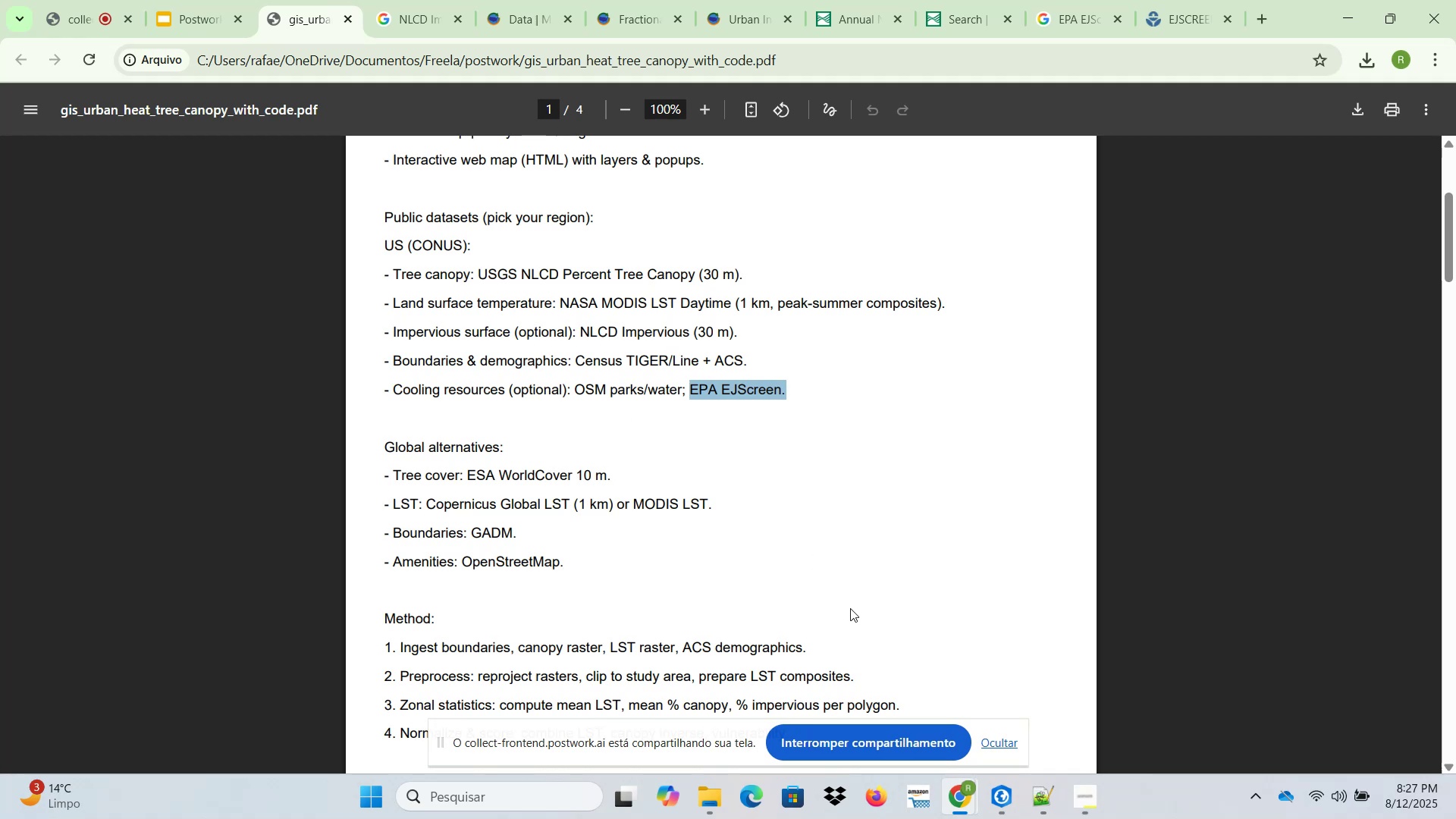 
scroll: coordinate [842, 554], scroll_direction: down, amount: 6.0
 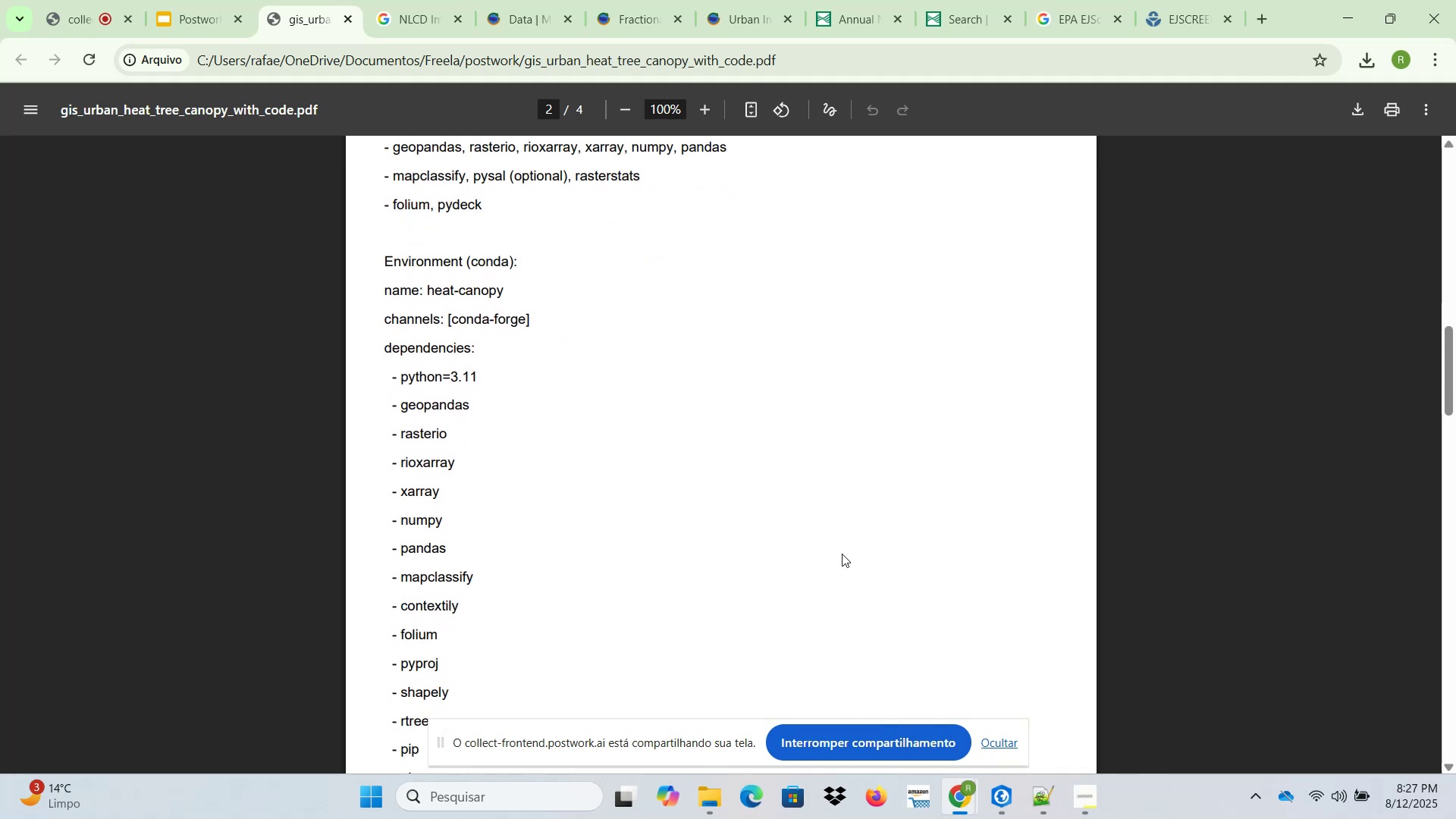 
scroll: coordinate [840, 552], scroll_direction: up, amount: 11.0
 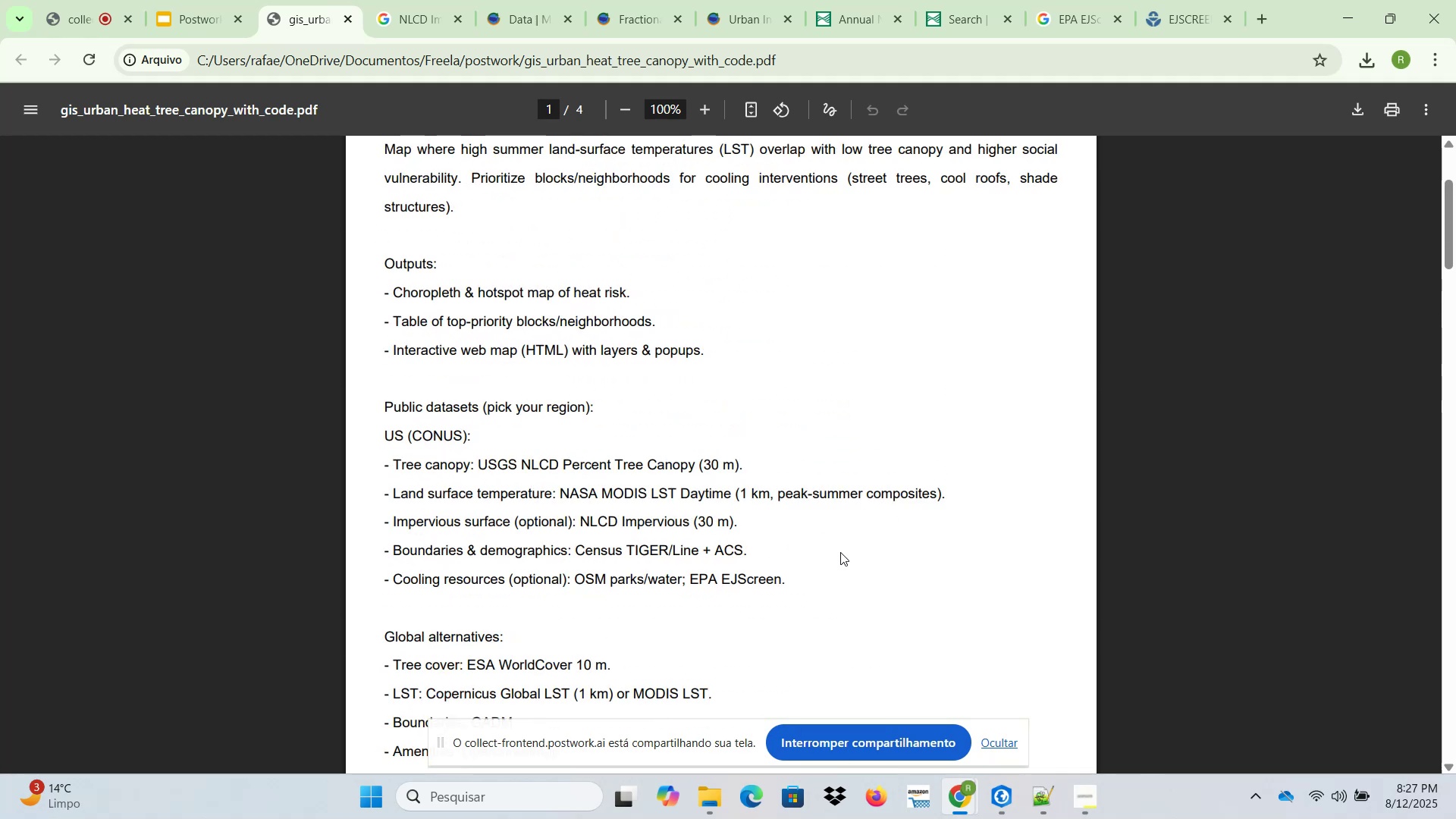 
scroll: coordinate [837, 548], scroll_direction: down, amount: 23.0
 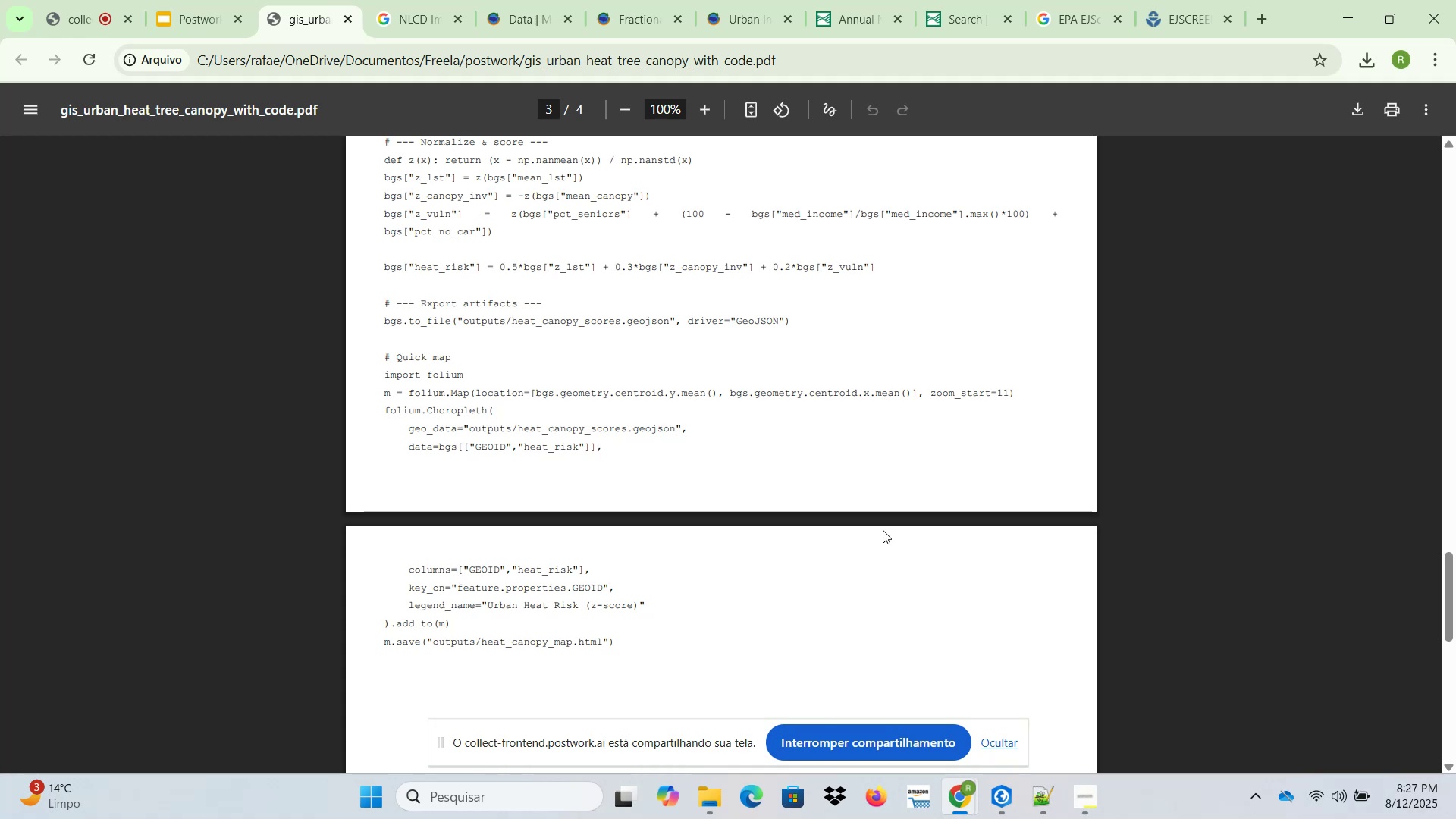 
wait(30.55)
 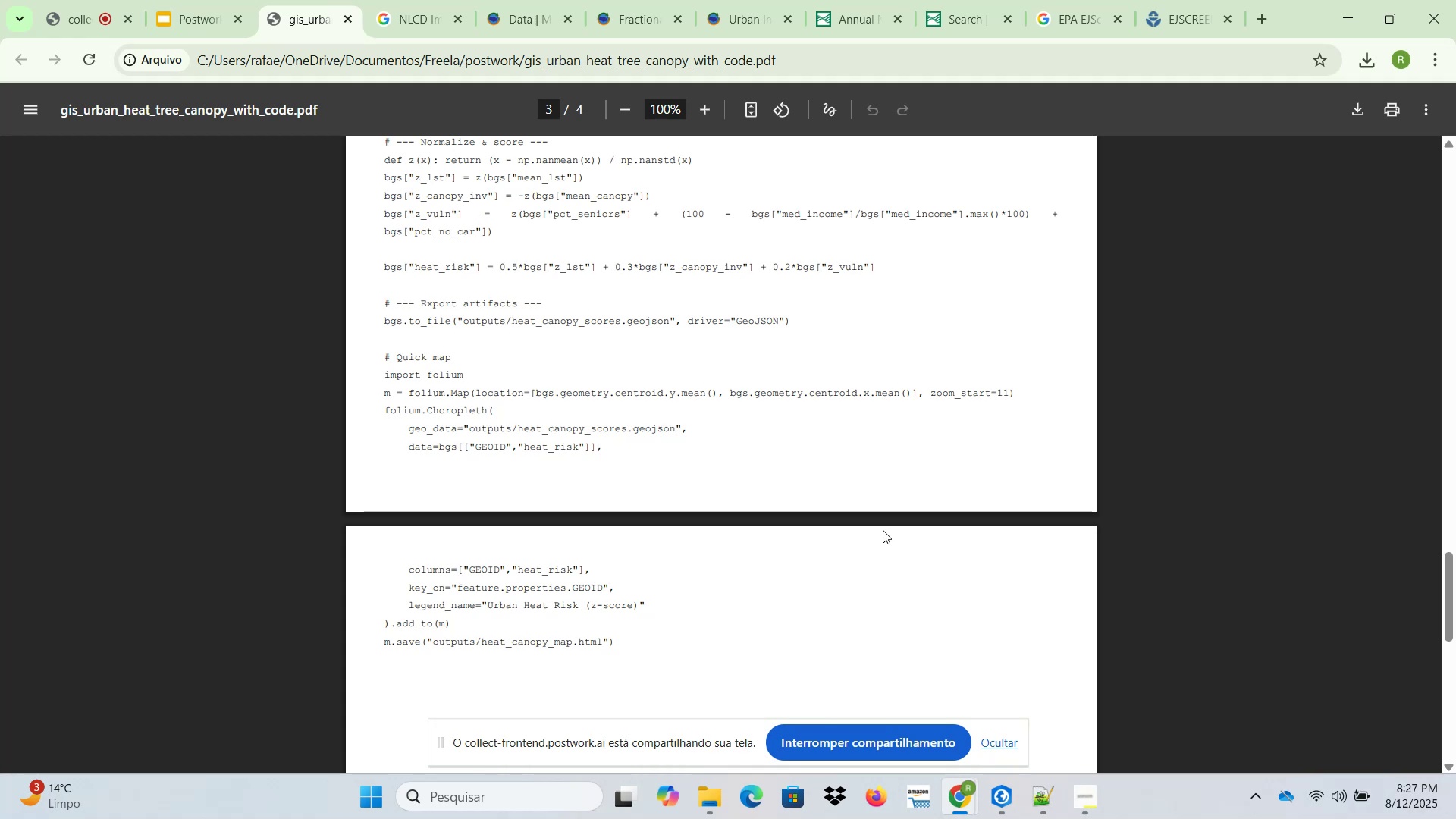 
scroll: coordinate [696, 422], scroll_direction: up, amount: 7.0
 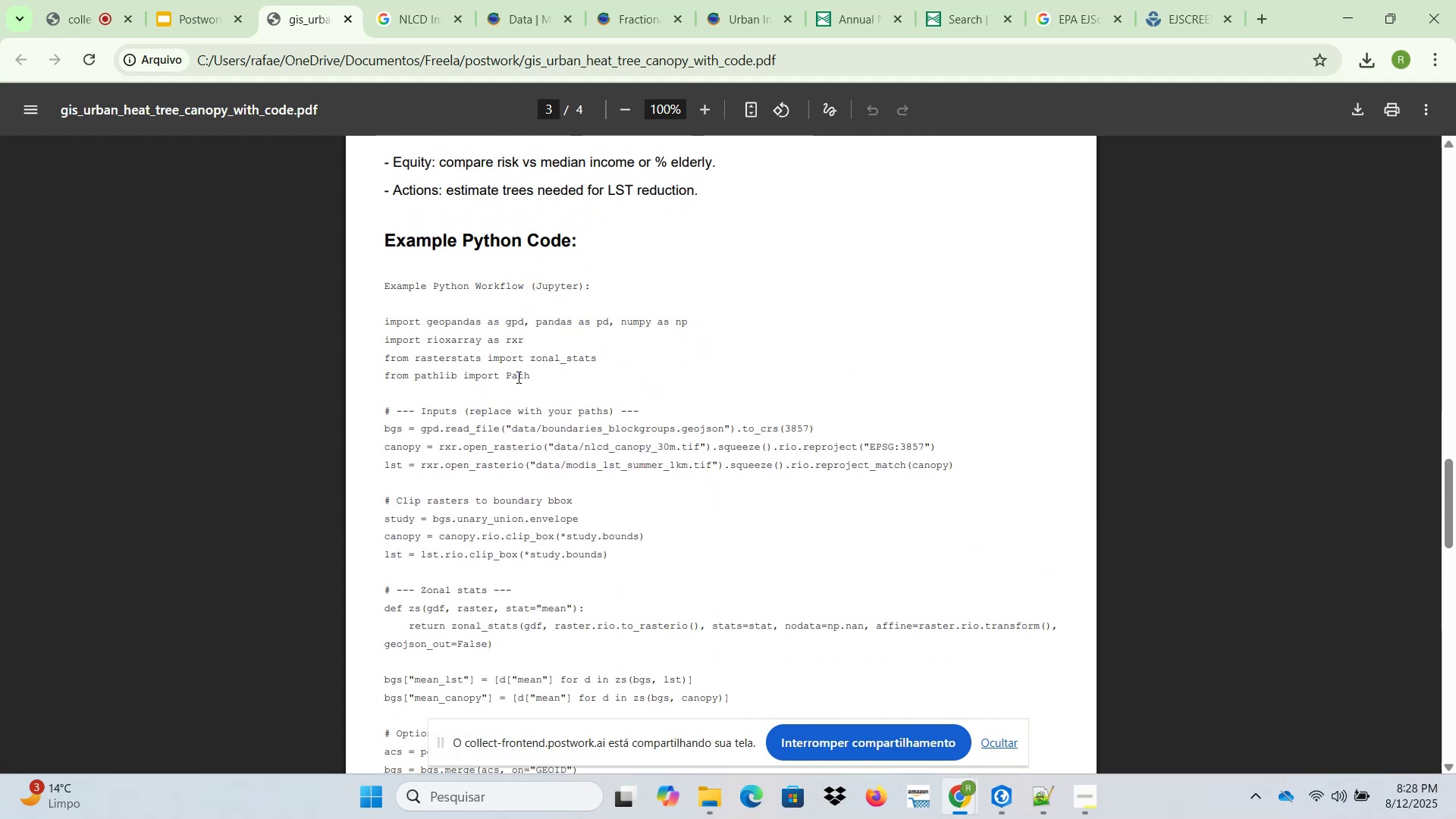 
wait(6.29)
 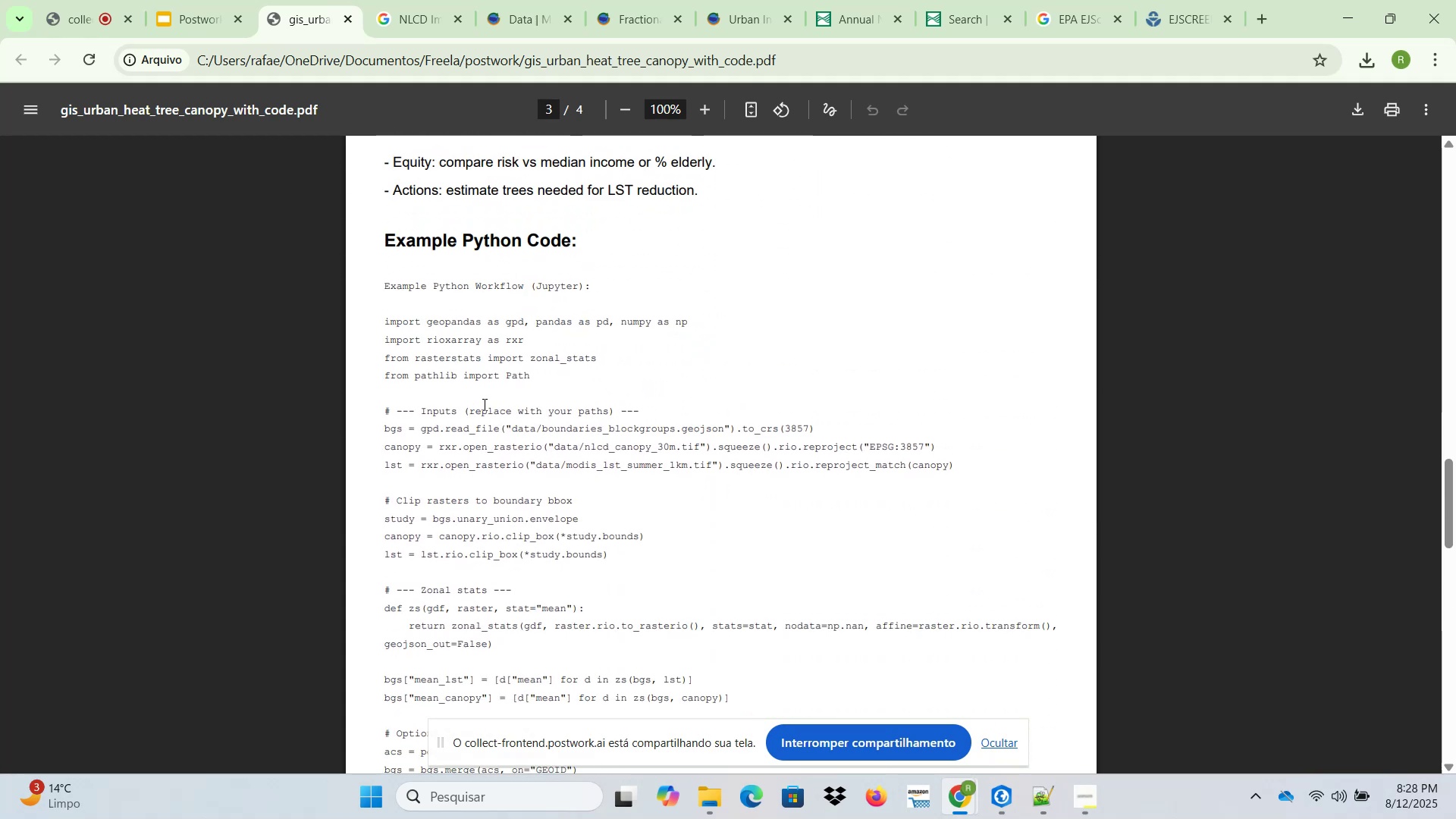 
scroll: coordinate [524, 382], scroll_direction: up, amount: 8.0
 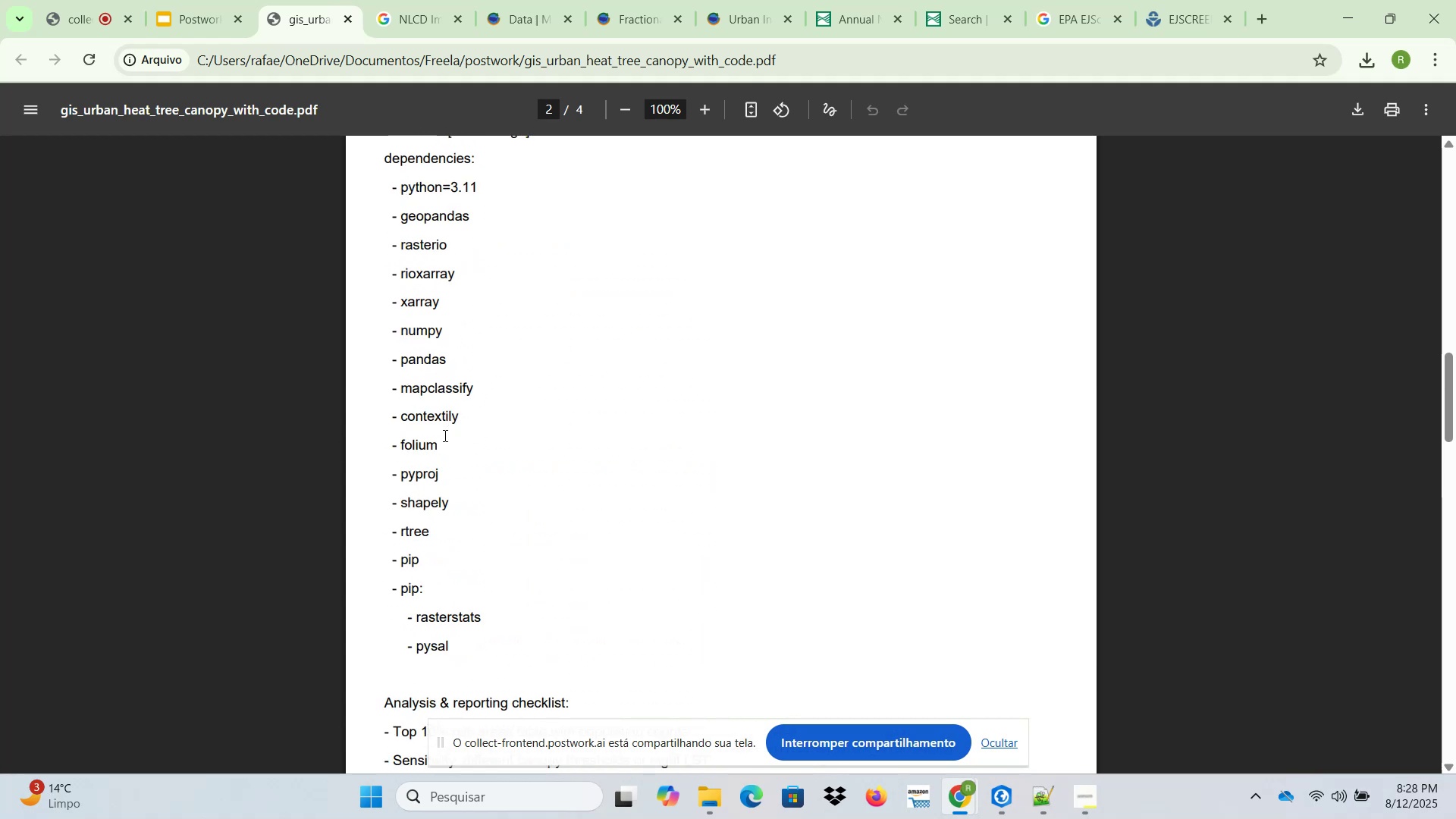 
double_click([421, 446])
 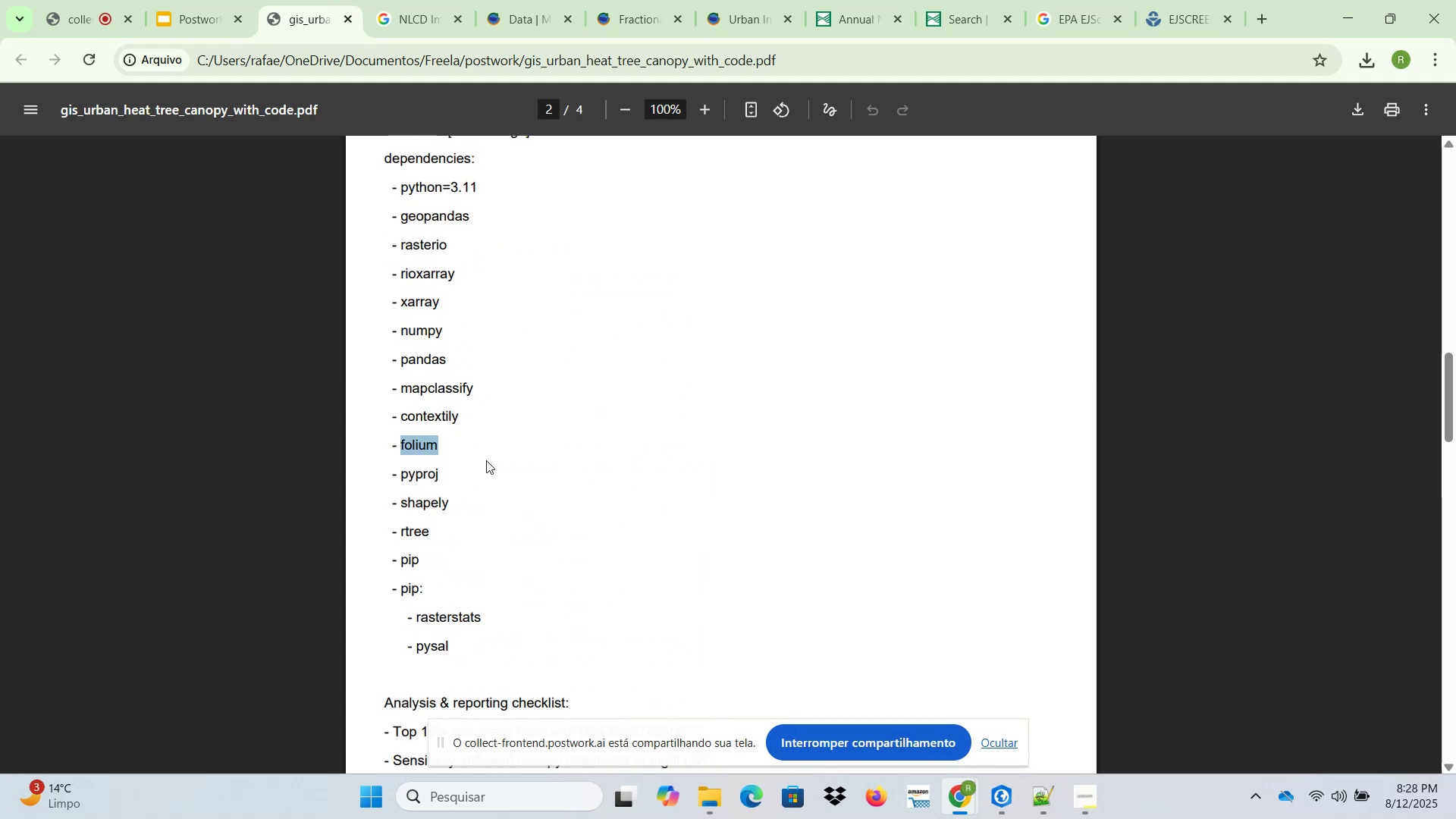 
key(Control+ControlLeft)
 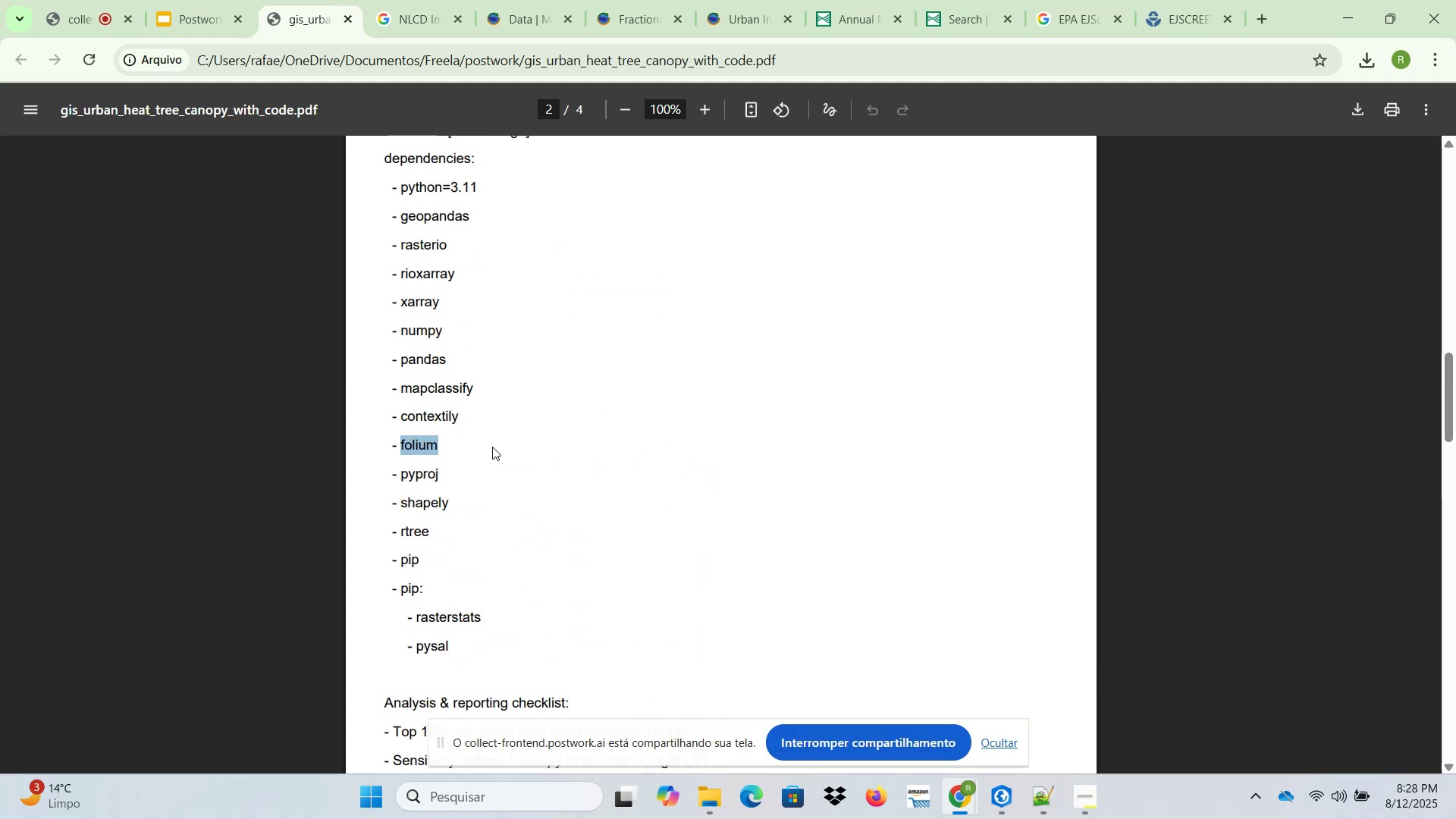 
key(Control+C)
 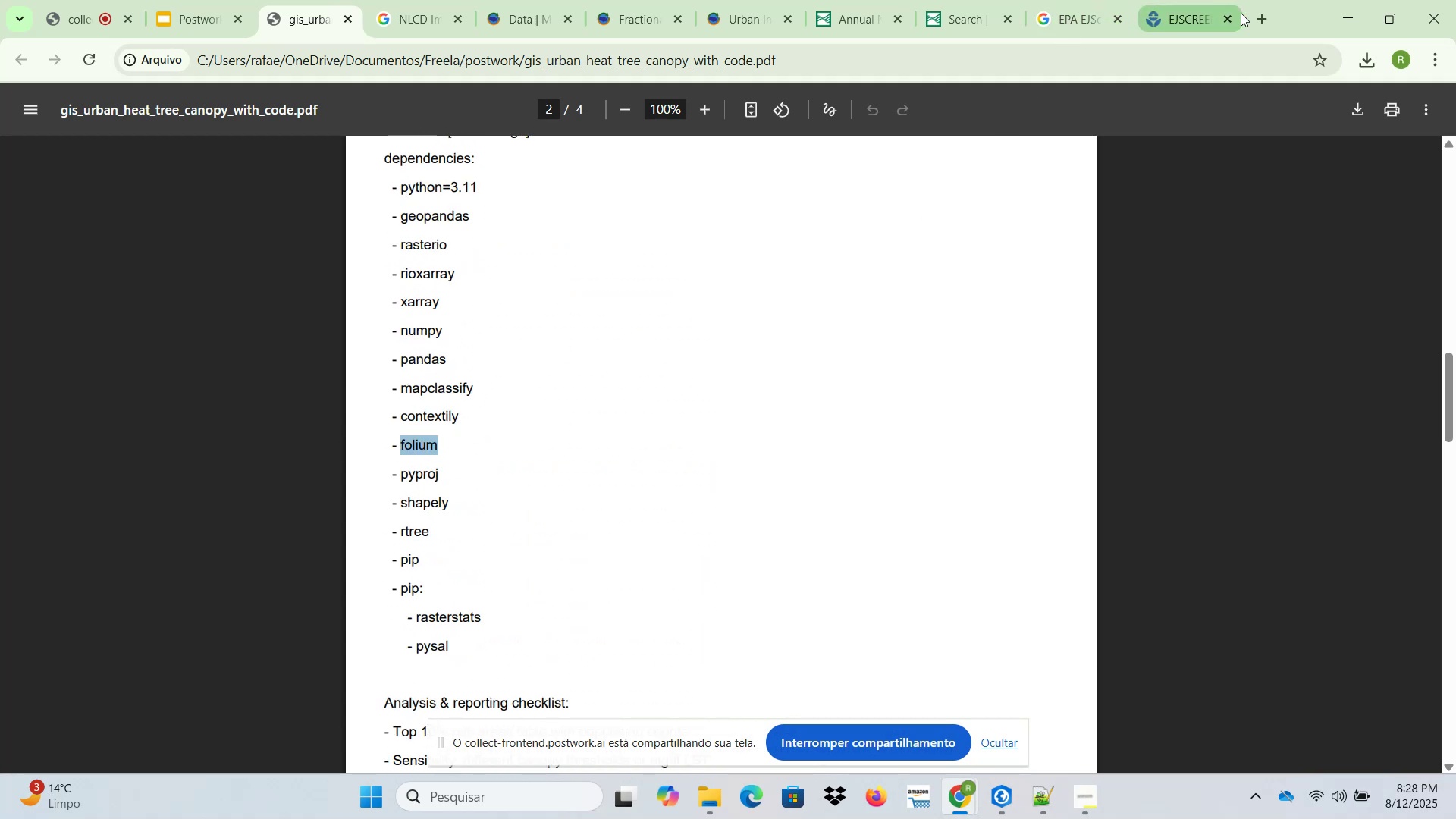 
left_click([1272, 20])
 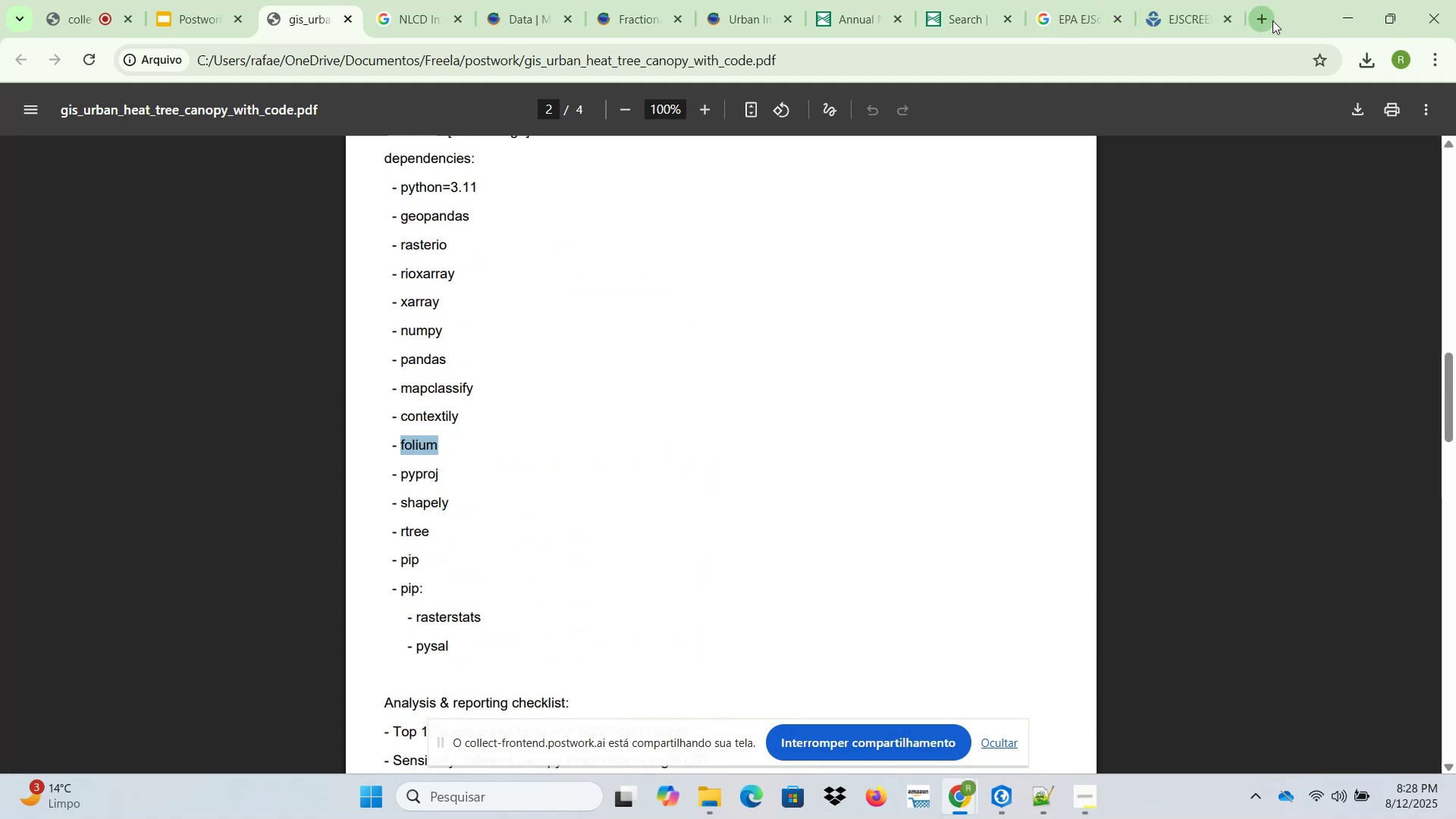 
key(Control+ControlLeft)
 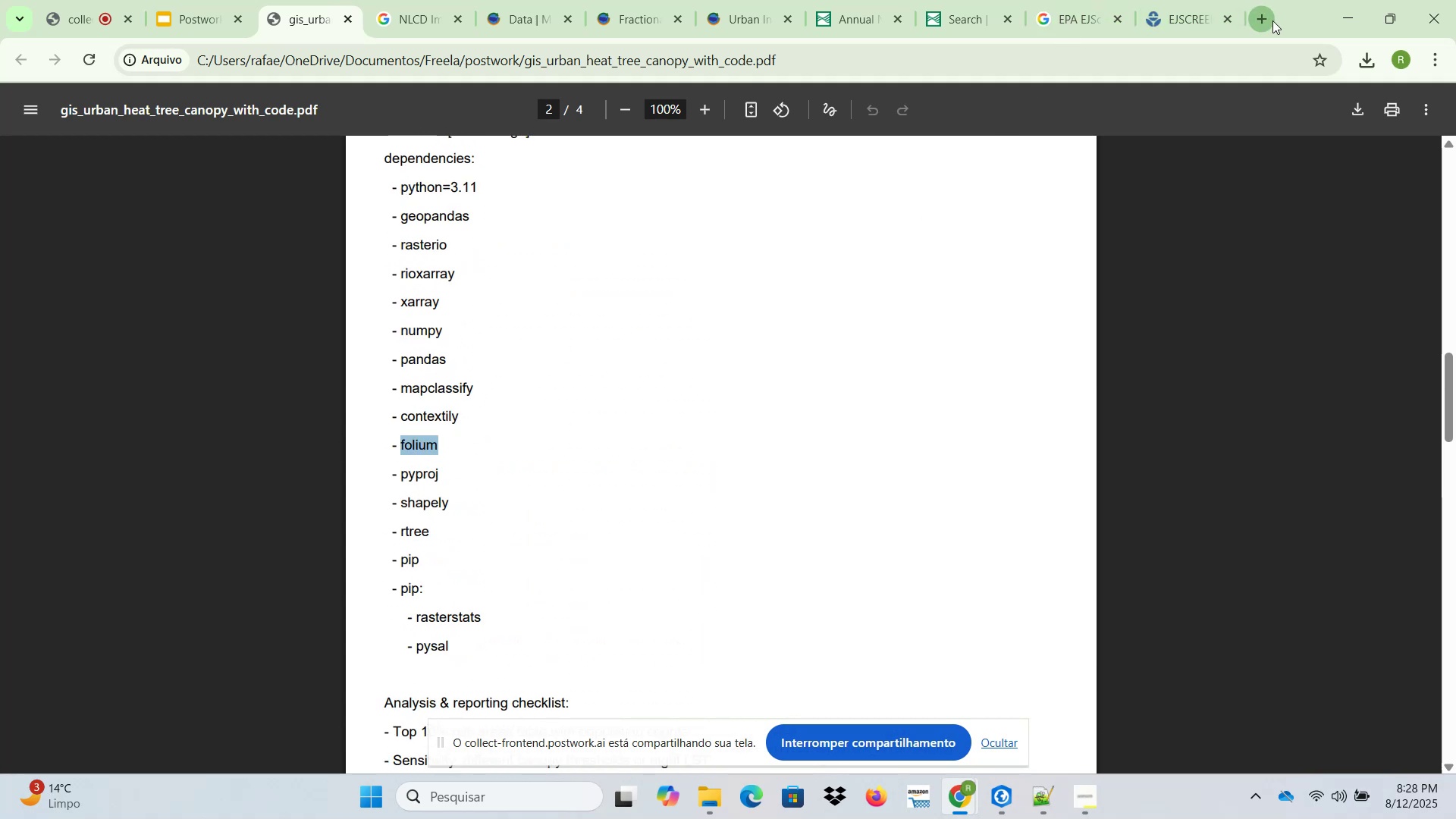 
key(Control+V)
 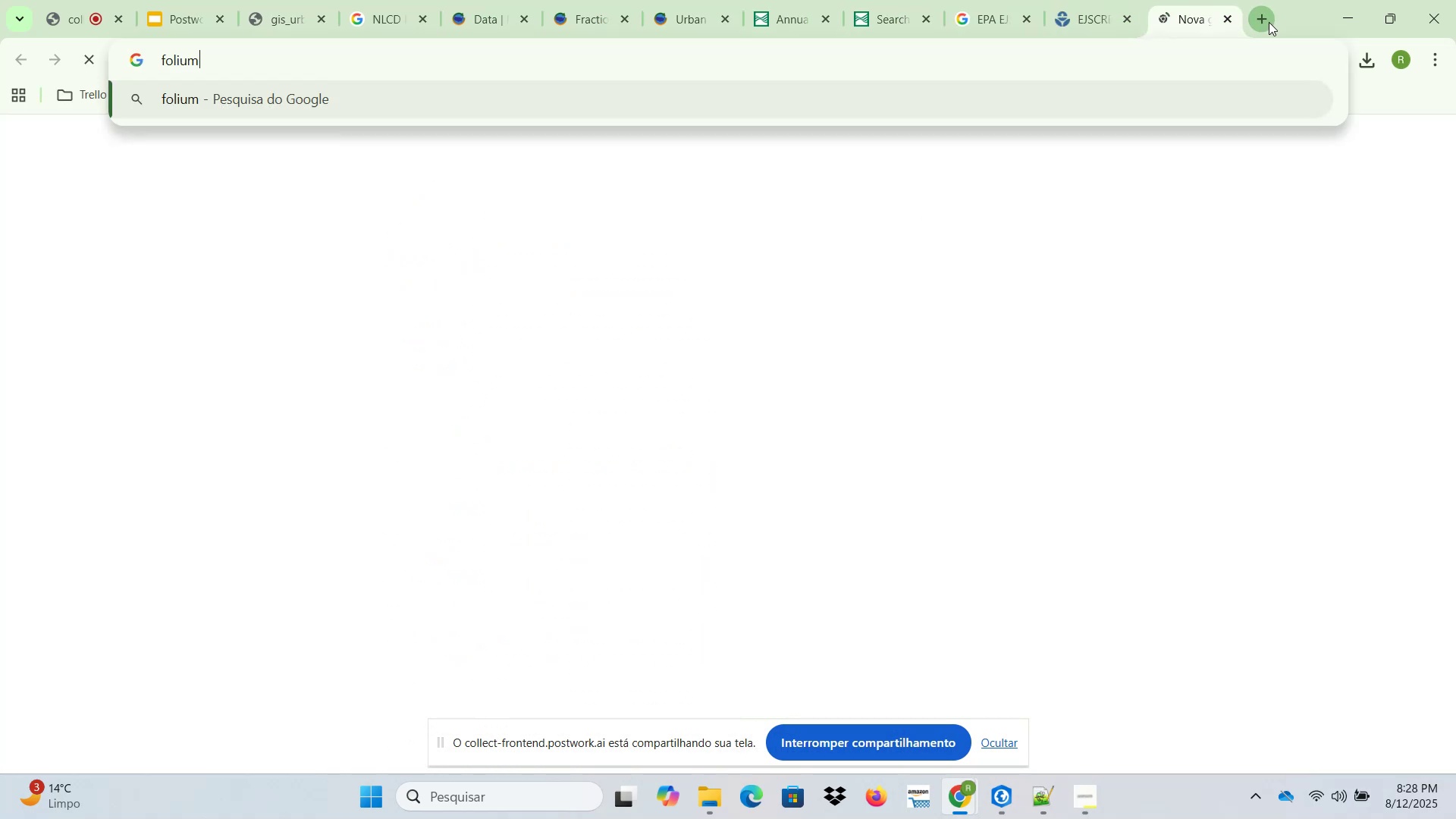 
key(NumpadEnter)
 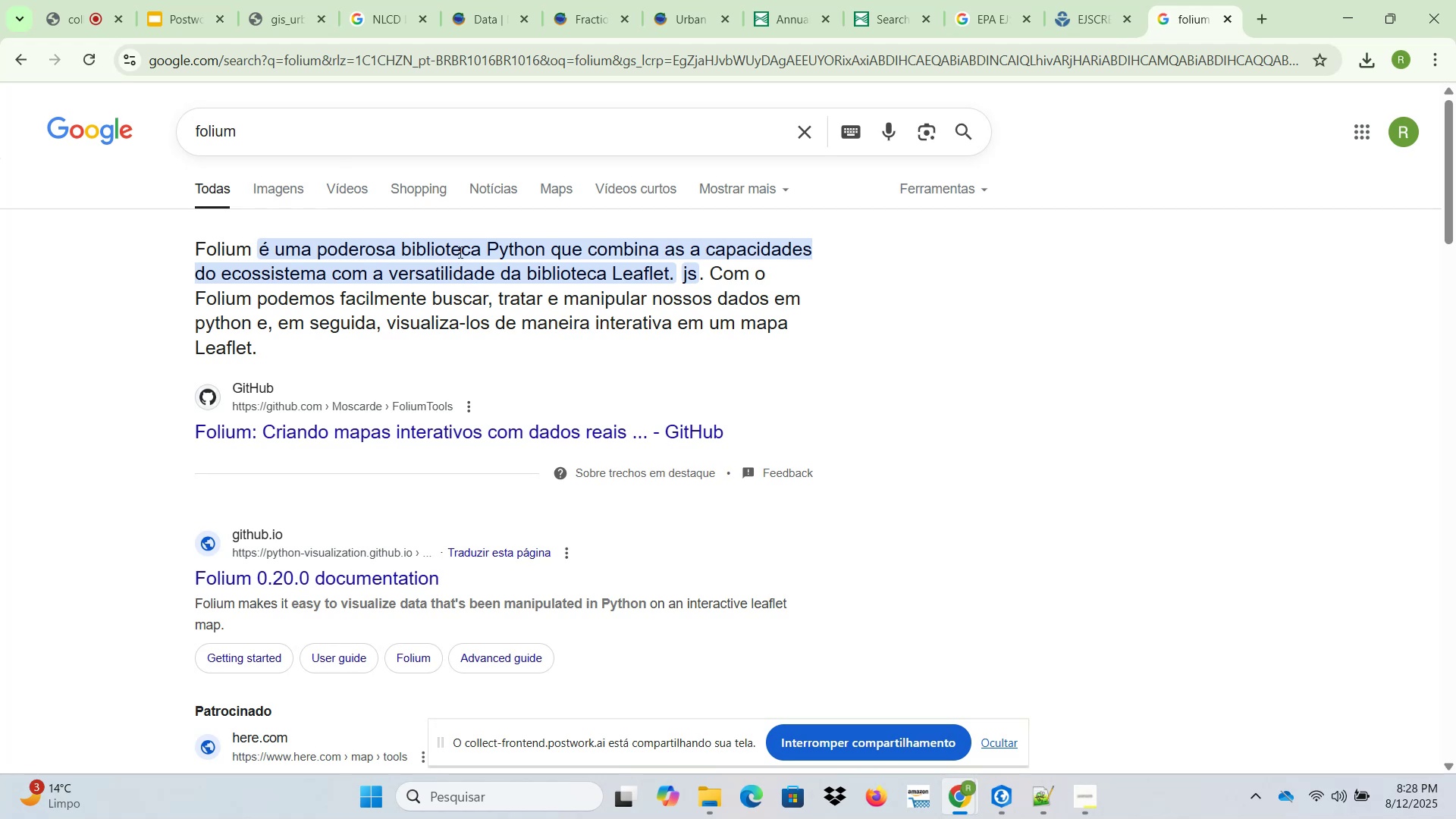 
wait(14.98)
 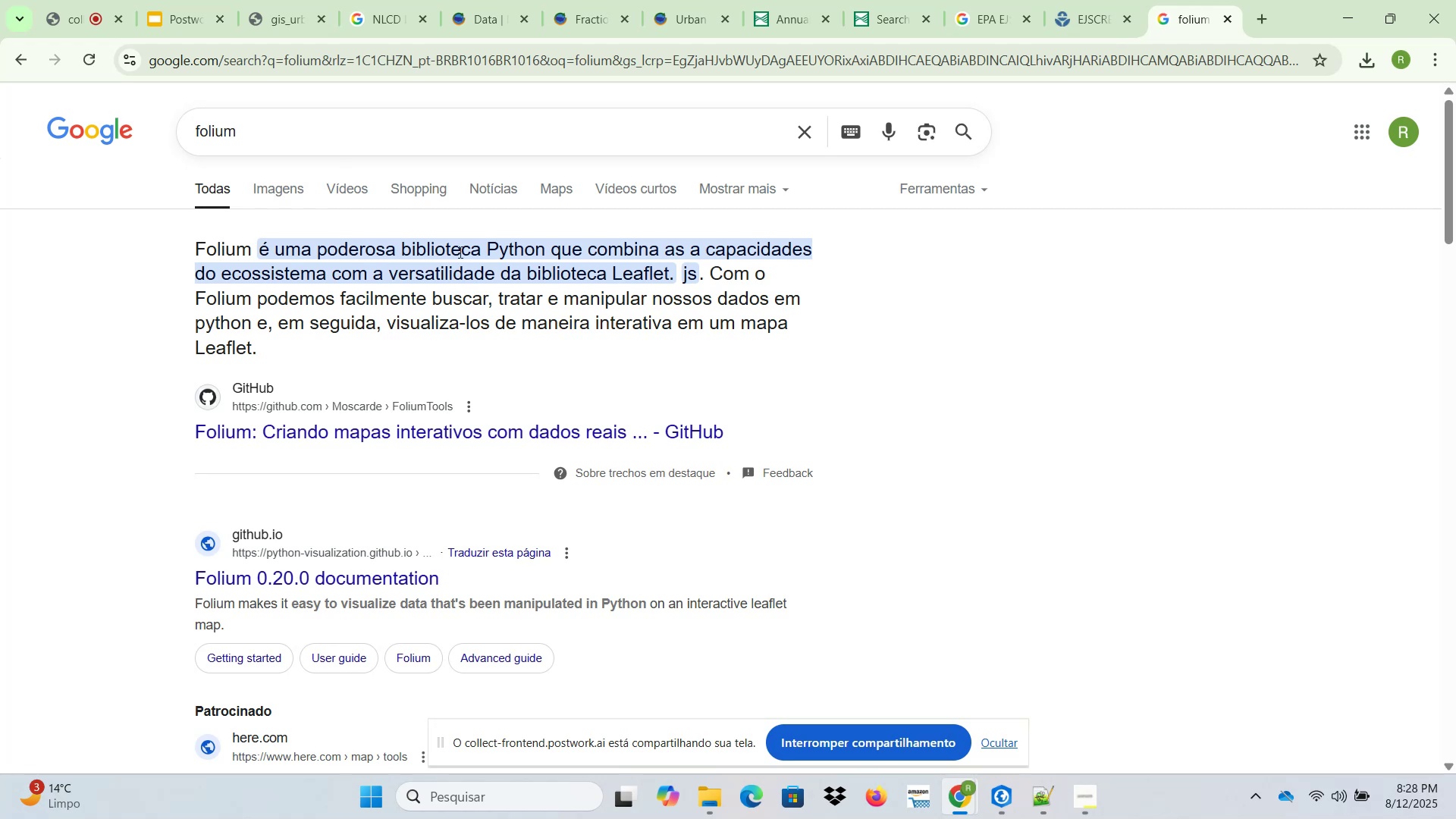 
left_click([1094, 0])
 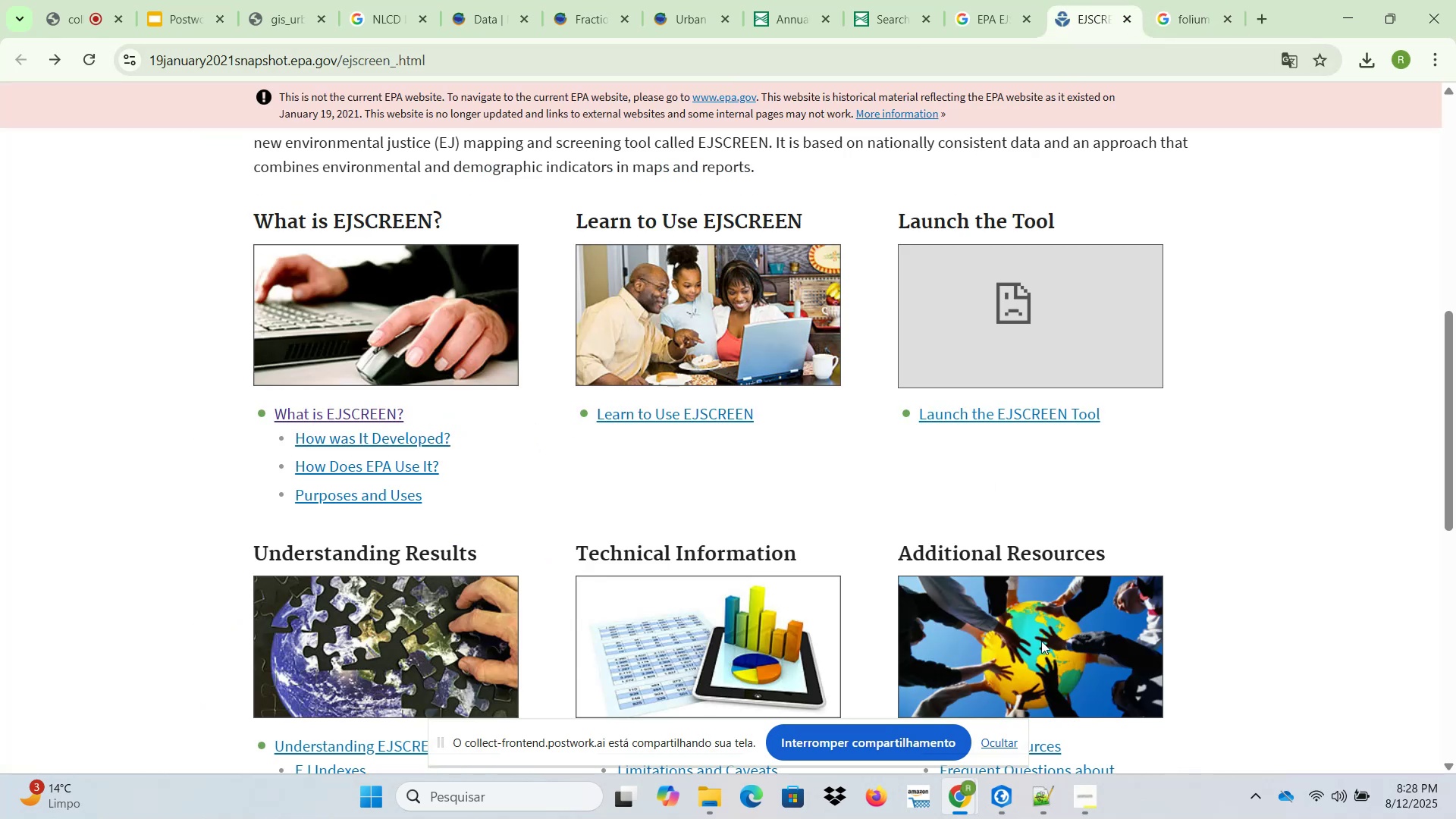 
left_click([1082, 801])
 